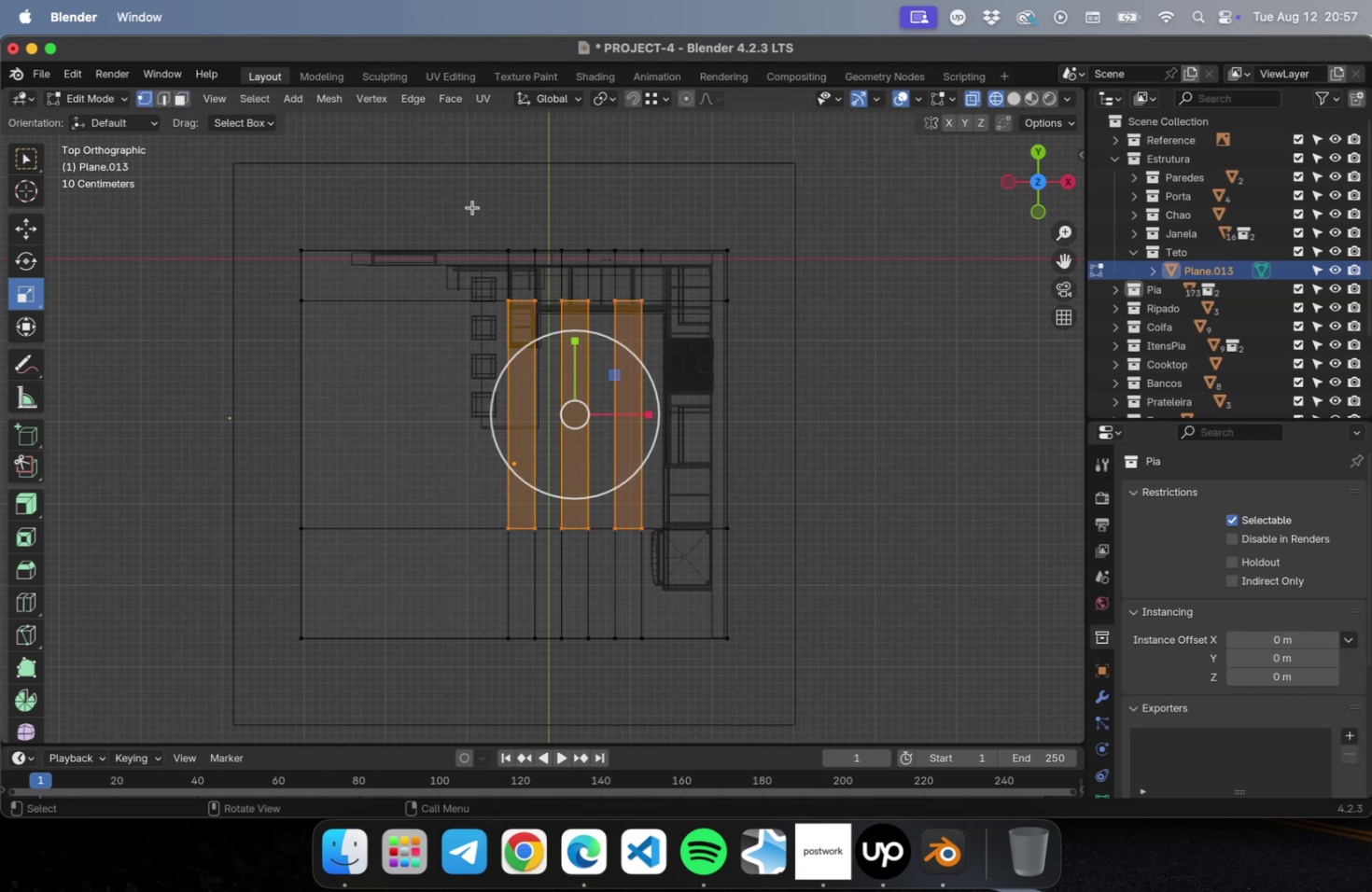 
left_click_drag(start_coordinate=[473, 208], to_coordinate=[539, 695])
 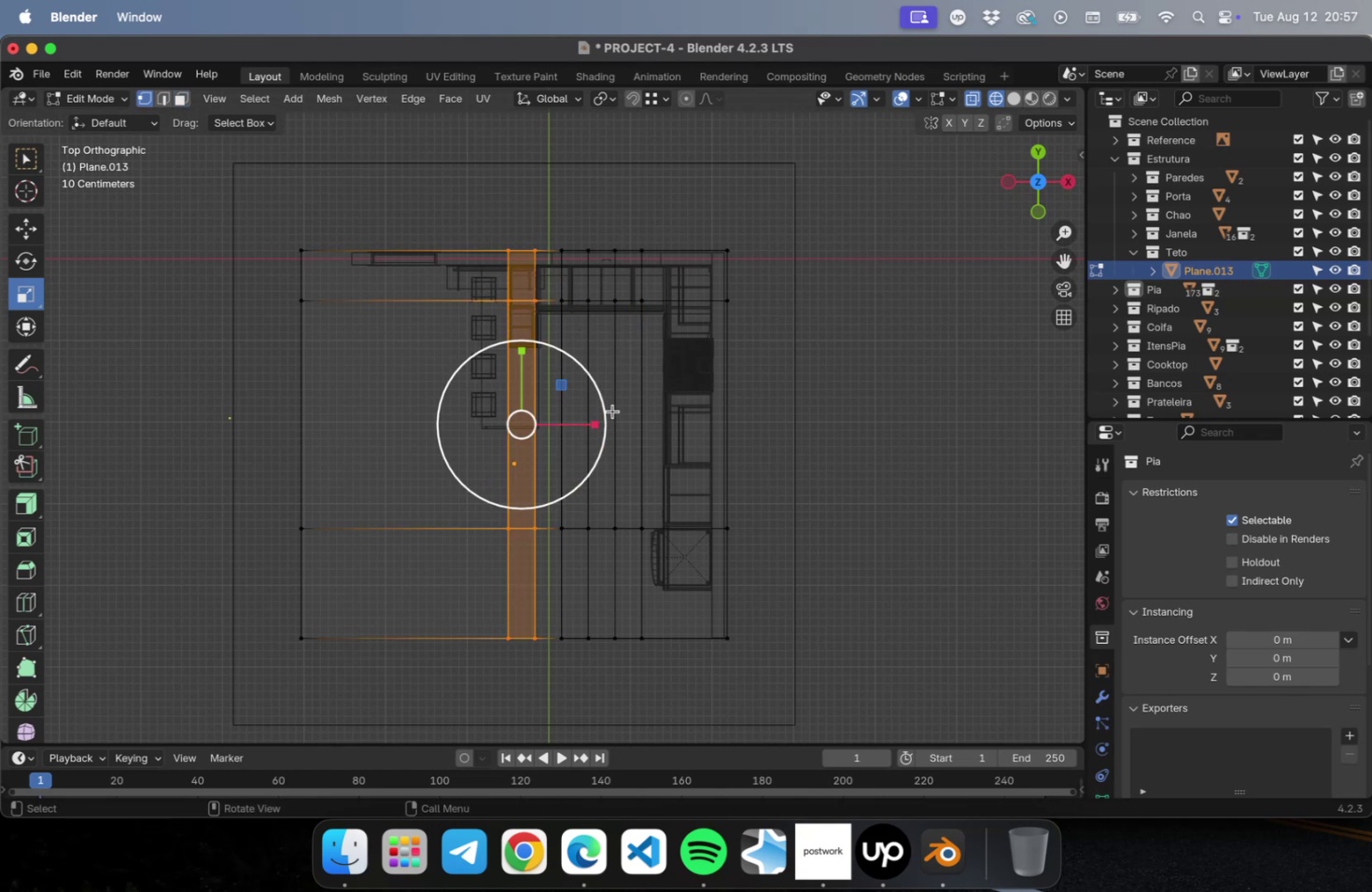 
scroll: coordinate [608, 414], scroll_direction: up, amount: 5.0
 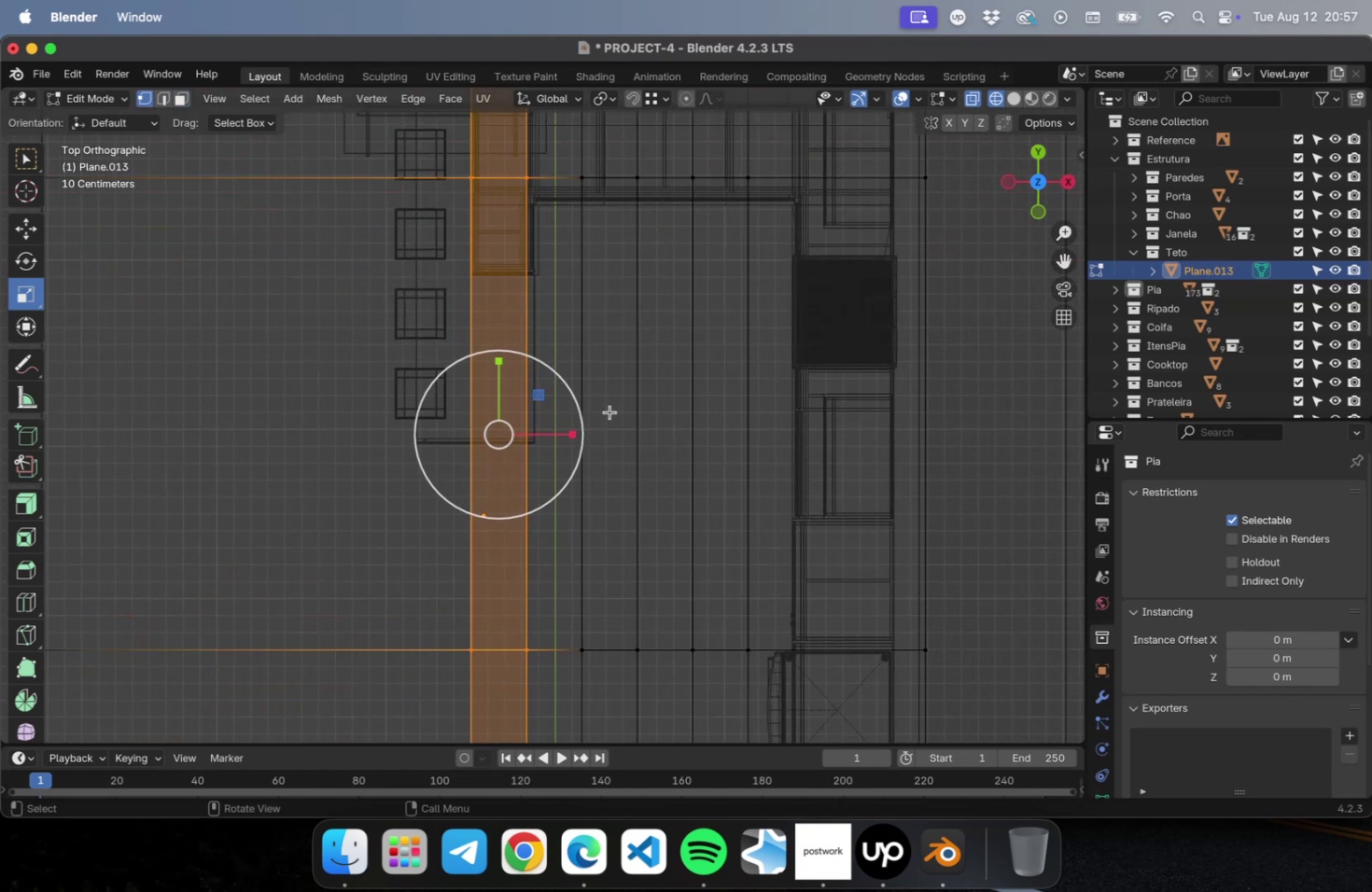 
scroll: coordinate [609, 412], scroll_direction: down, amount: 2.0
 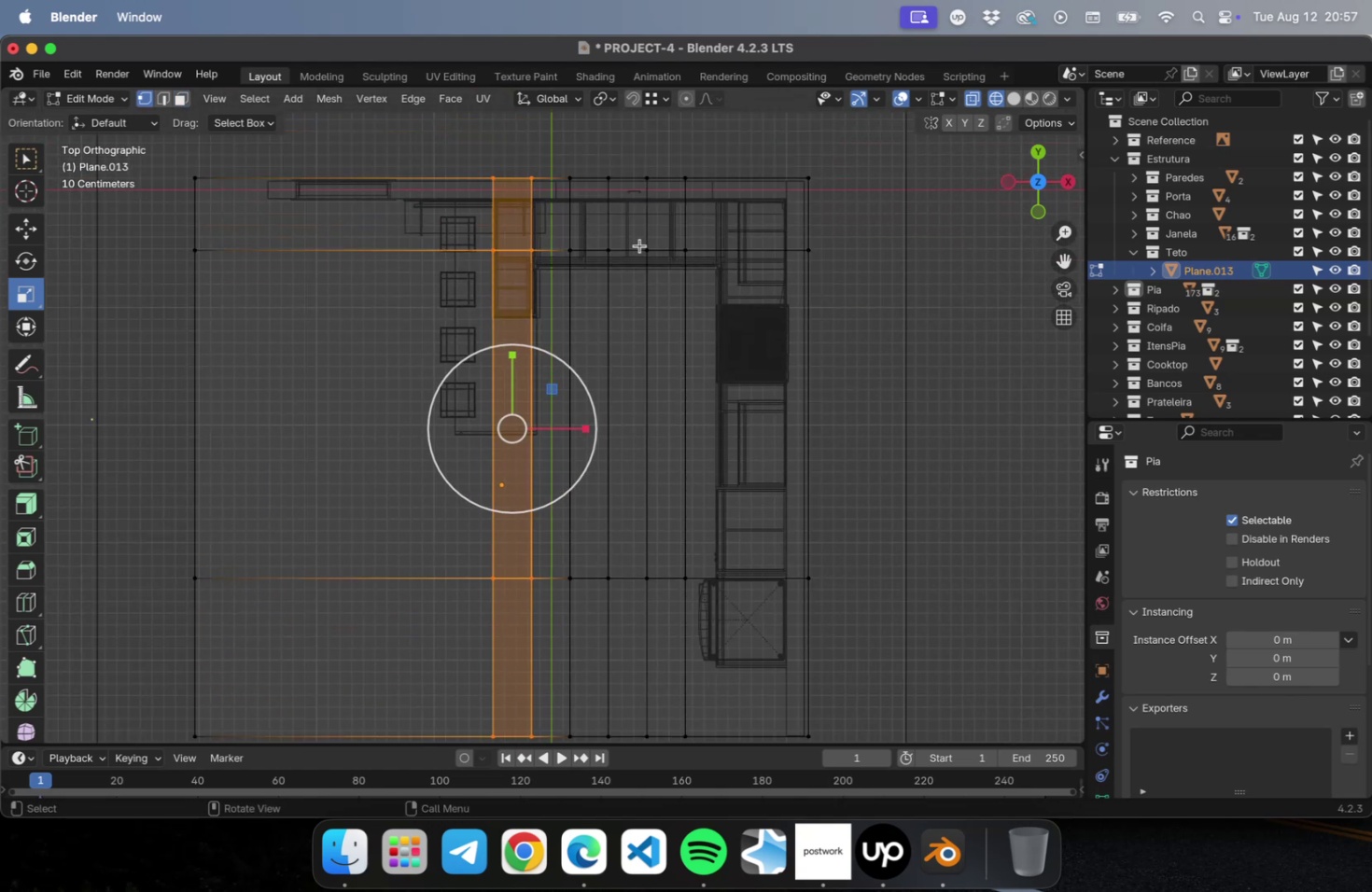 
key(Shift+ShiftLeft)
 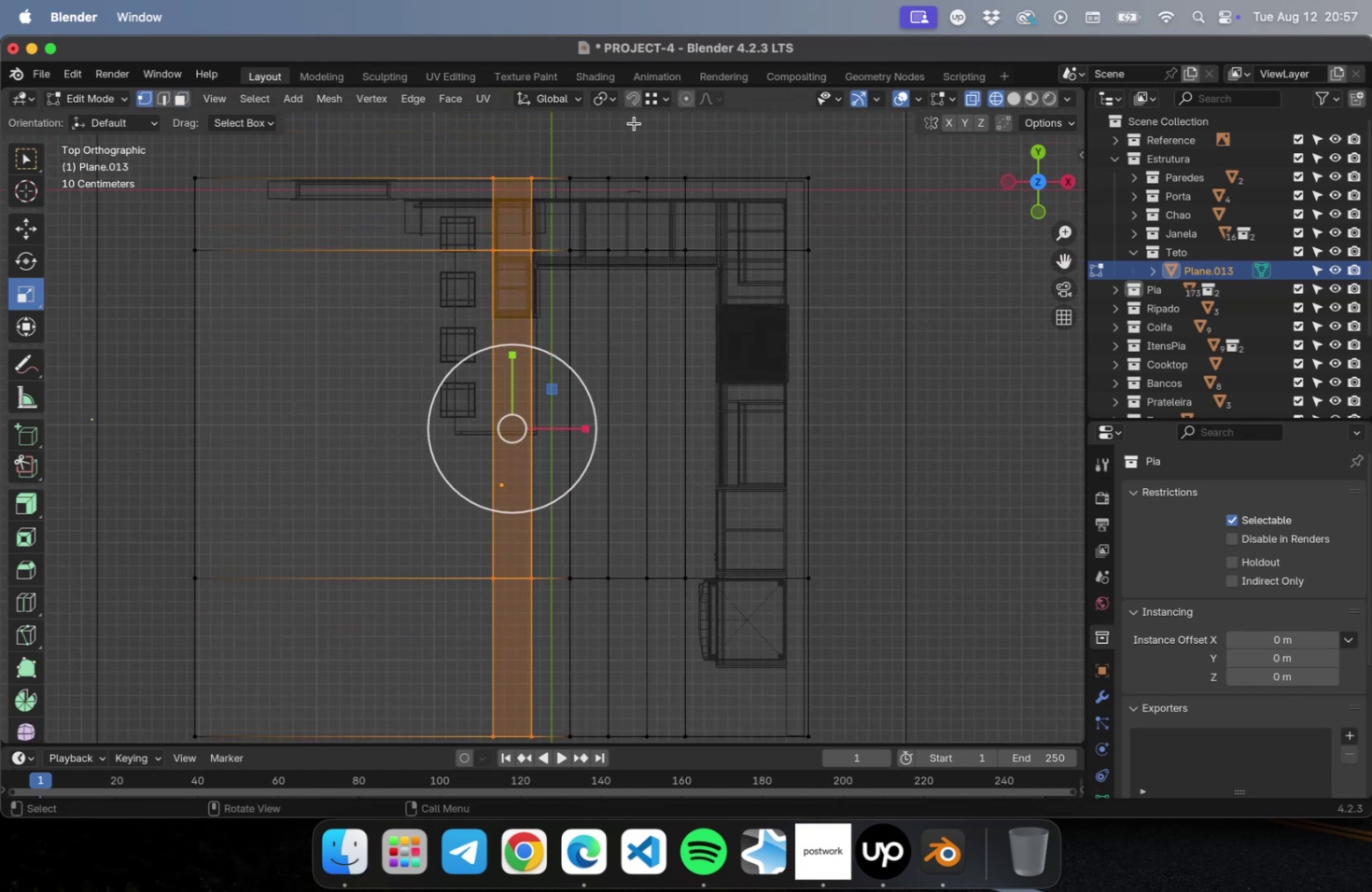 
hold_key(key=ShiftLeft, duration=1.84)
left_click_drag(start_coordinate=[632, 129], to_coordinate=[711, 737])
 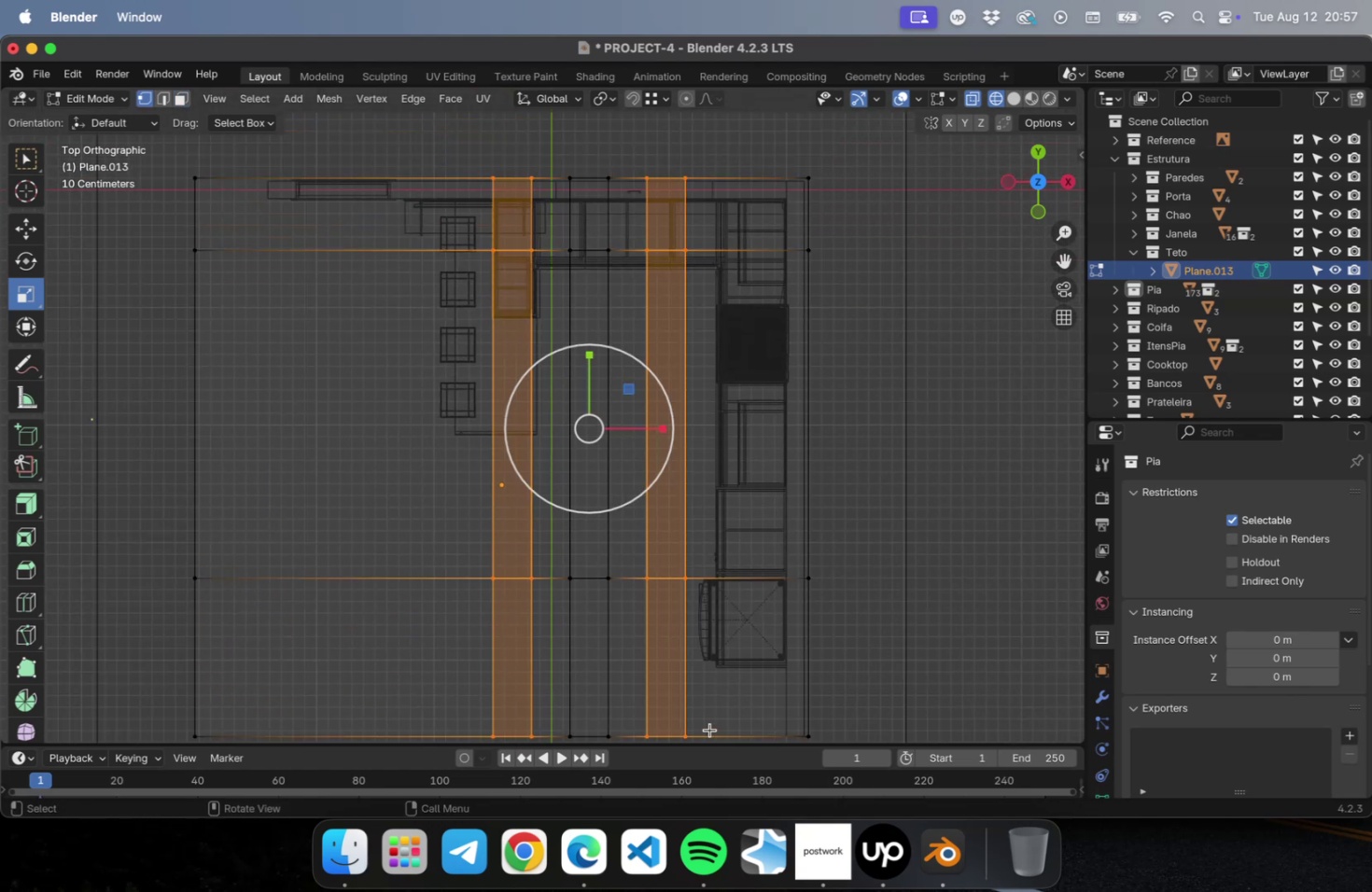 
hold_key(key=ShiftLeft, duration=0.65)
 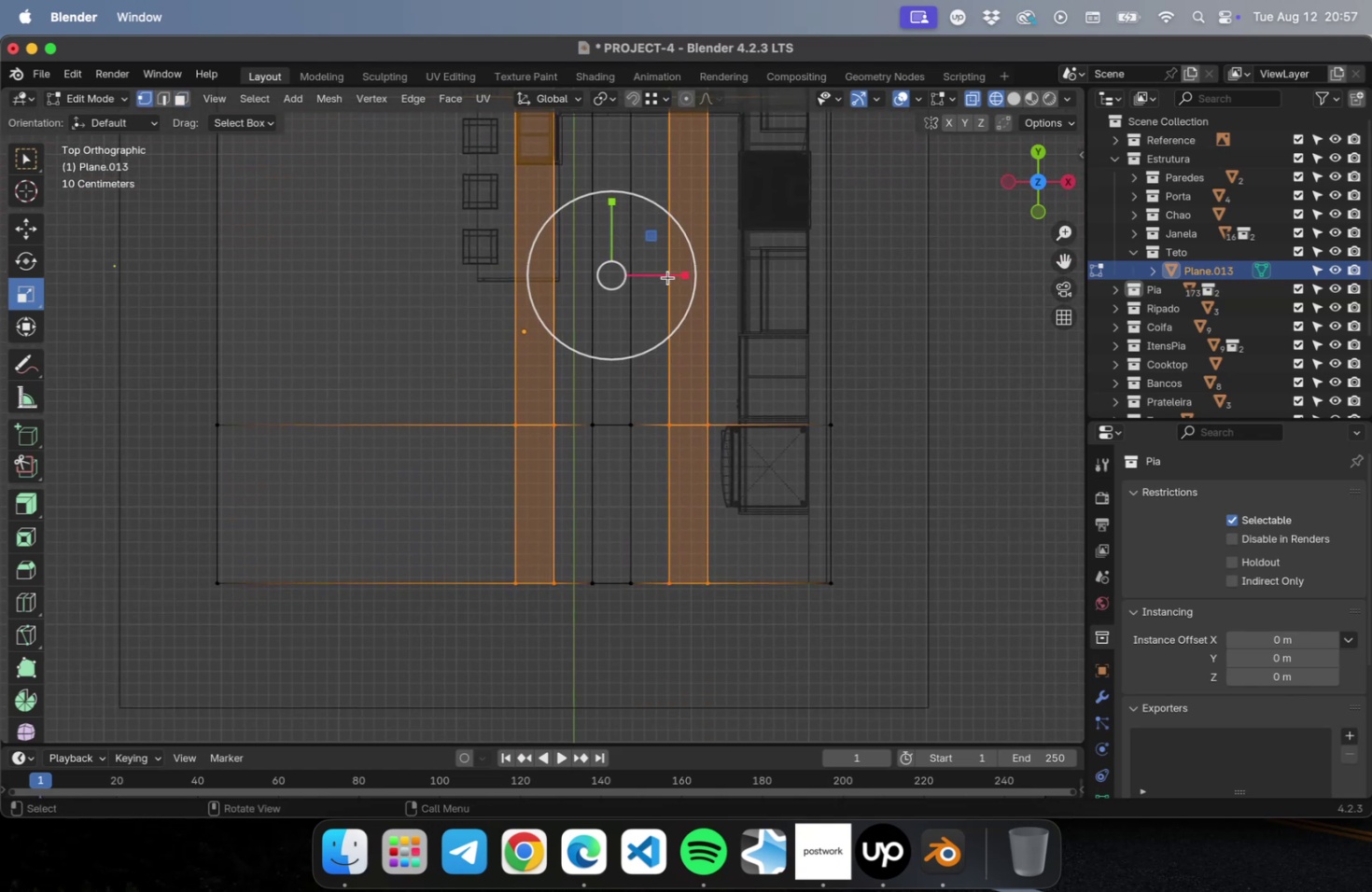 
left_click_drag(start_coordinate=[684, 274], to_coordinate=[701, 272])
 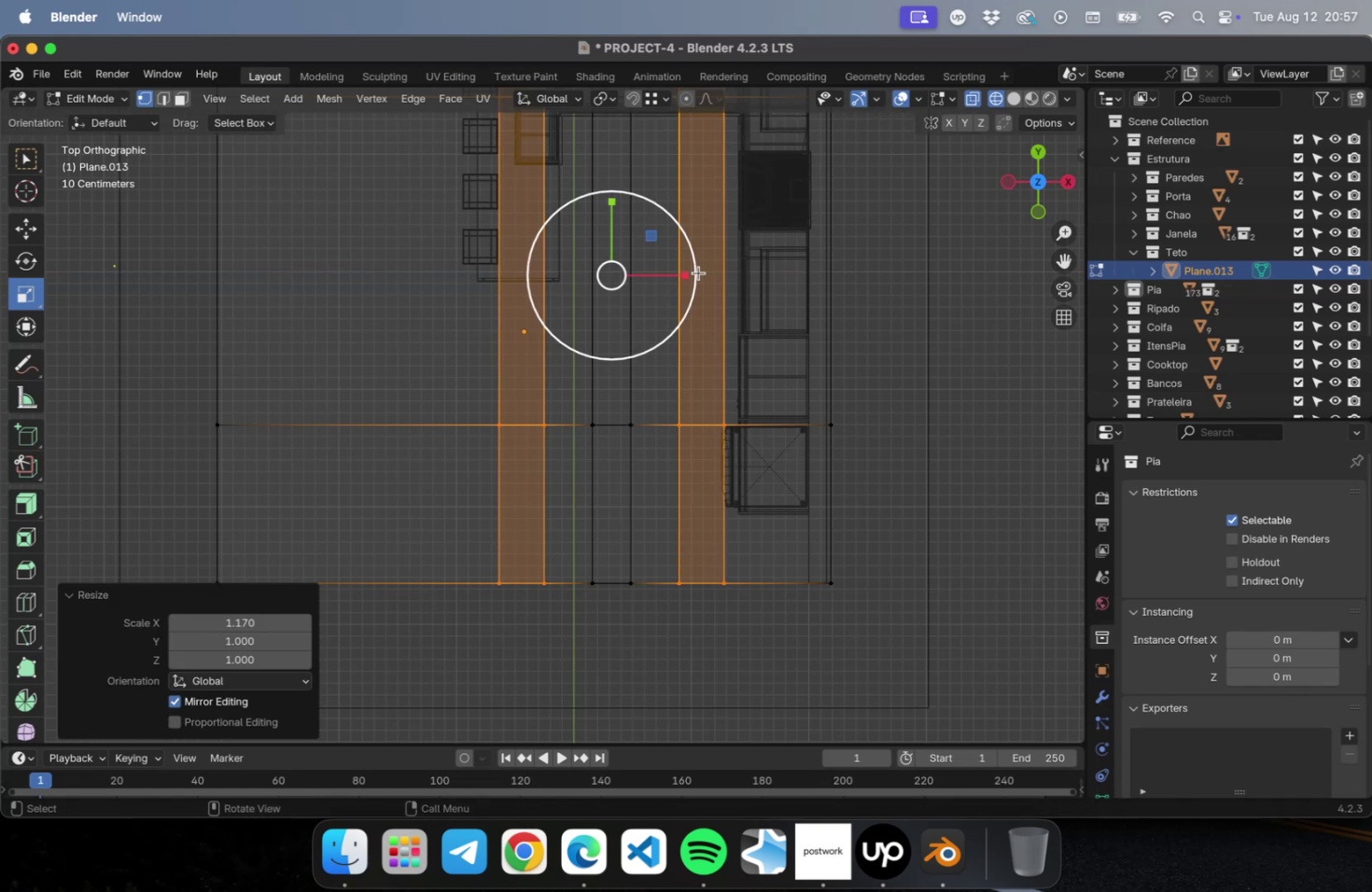 
key(Meta+Z)
 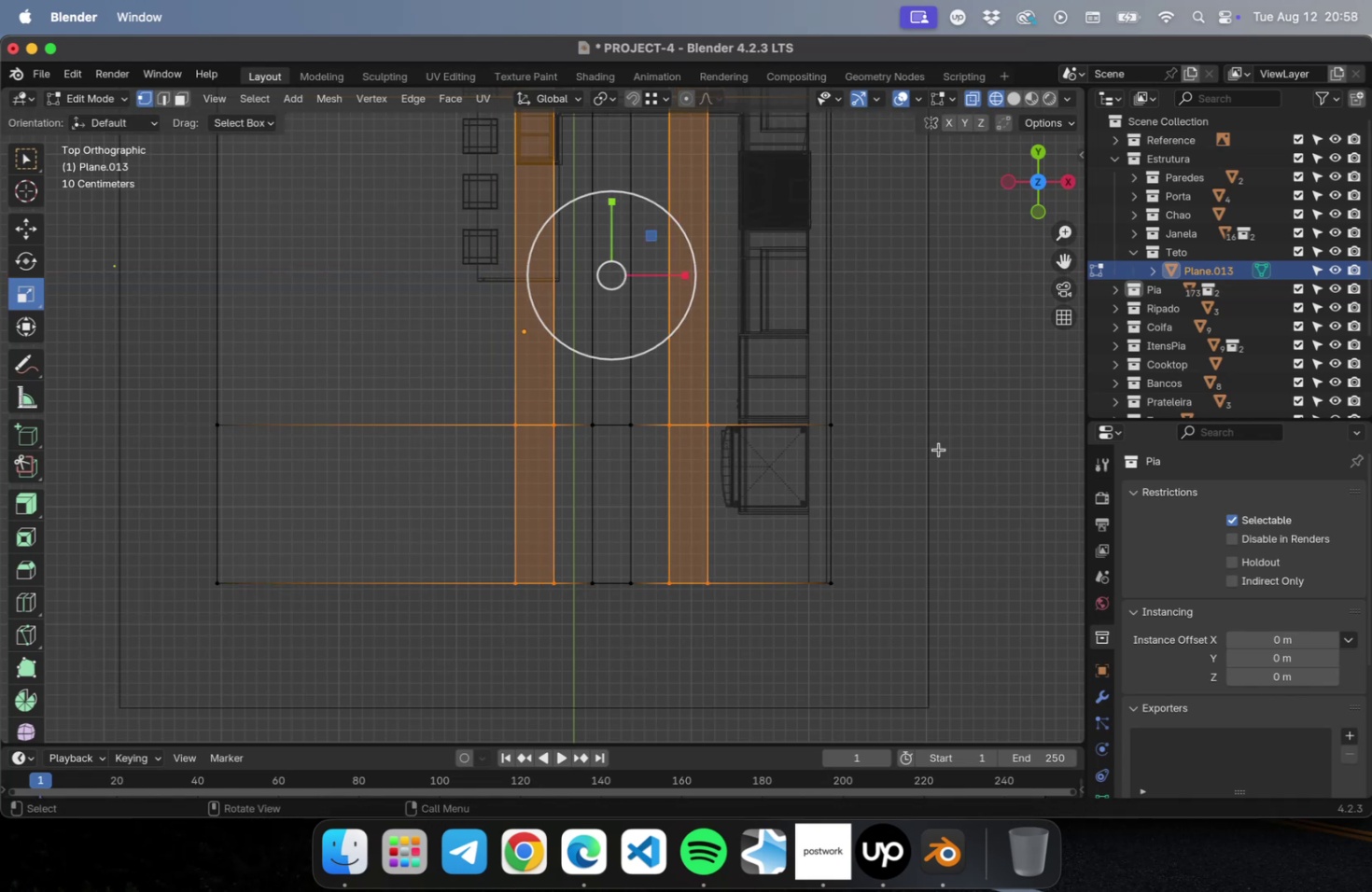 
scroll: coordinate [816, 565], scroll_direction: down, amount: 2.0
 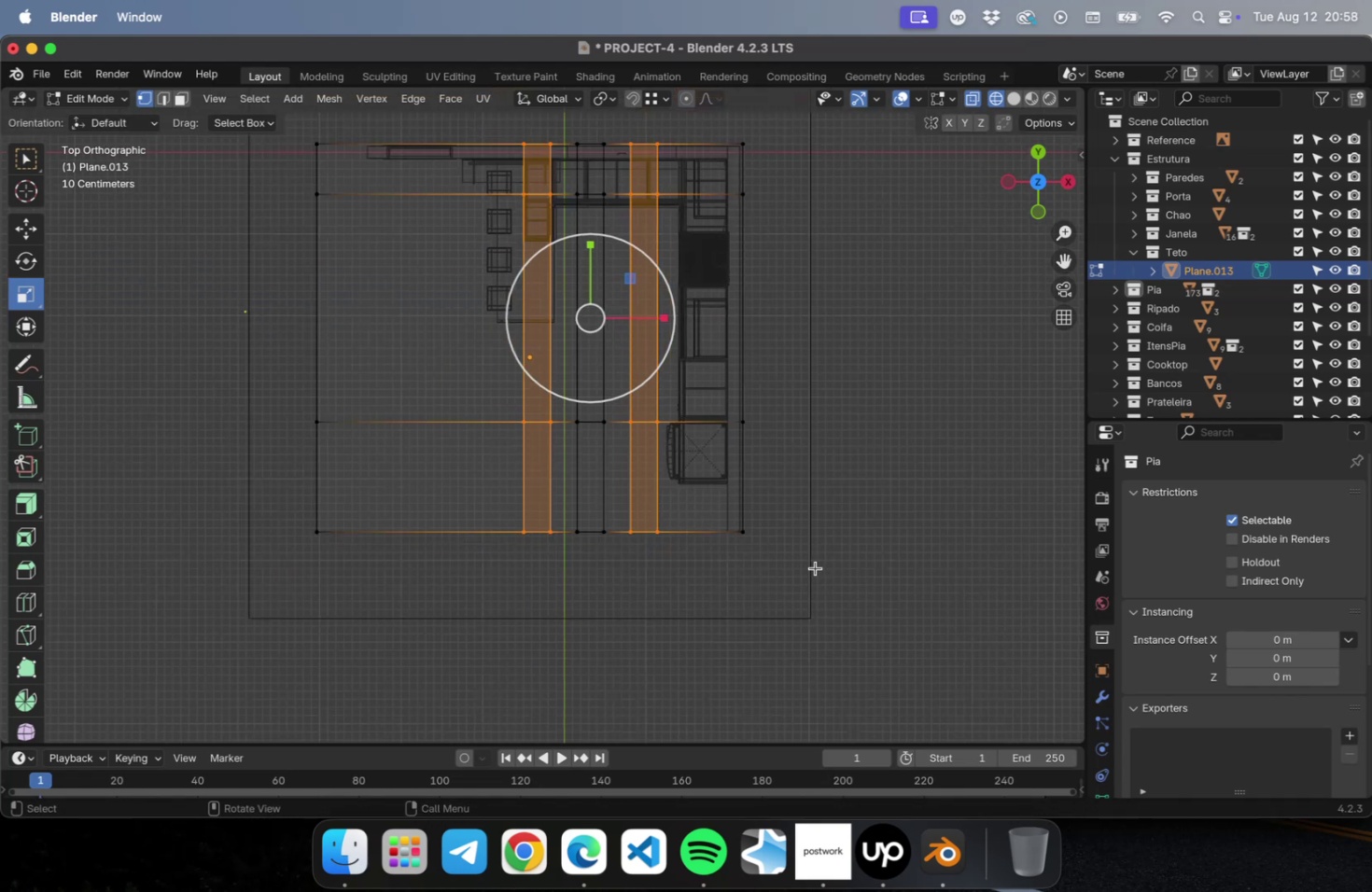 
hold_key(key=ShiftLeft, duration=0.42)
 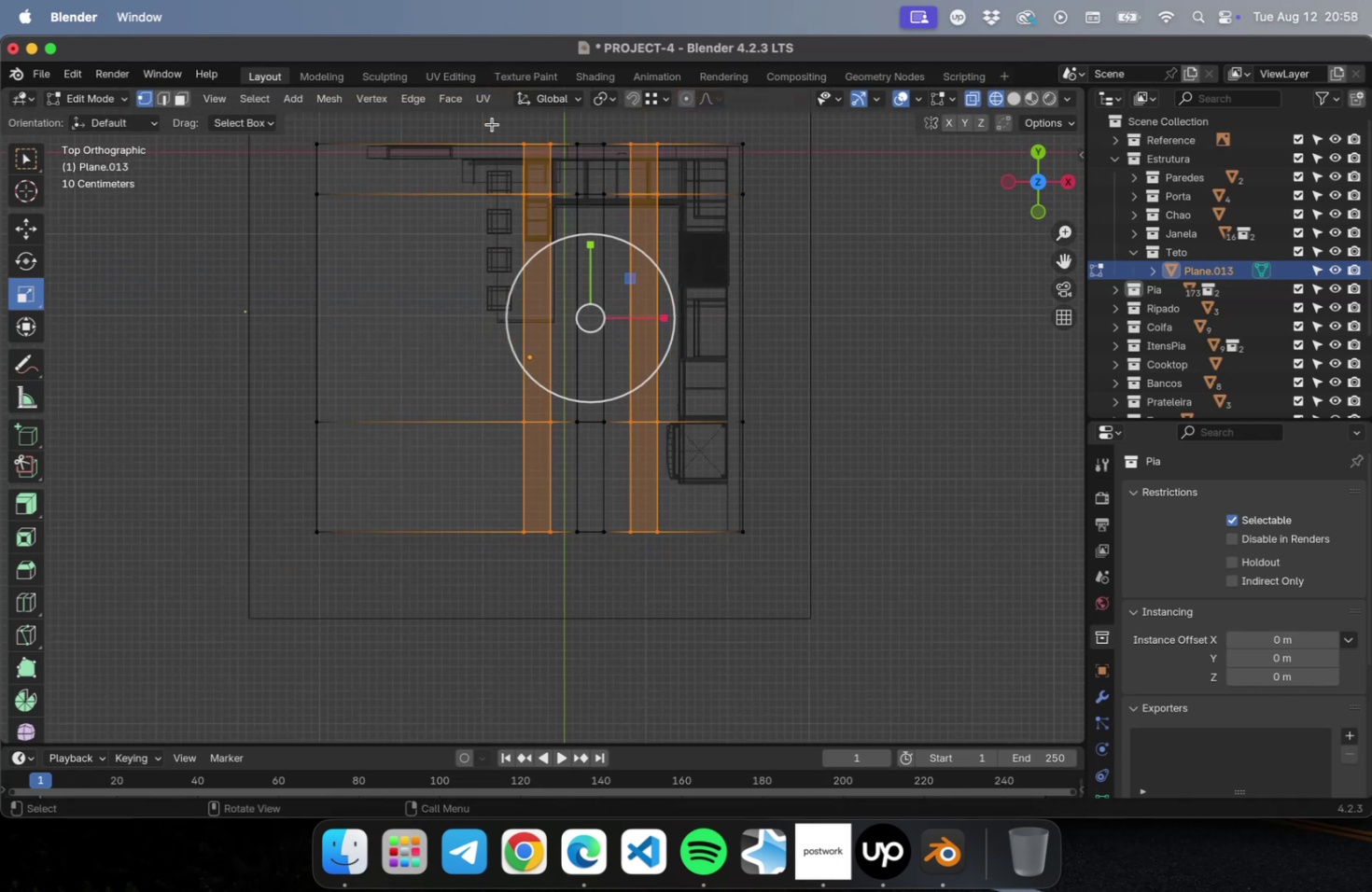 
left_click_drag(start_coordinate=[495, 121], to_coordinate=[571, 582])
 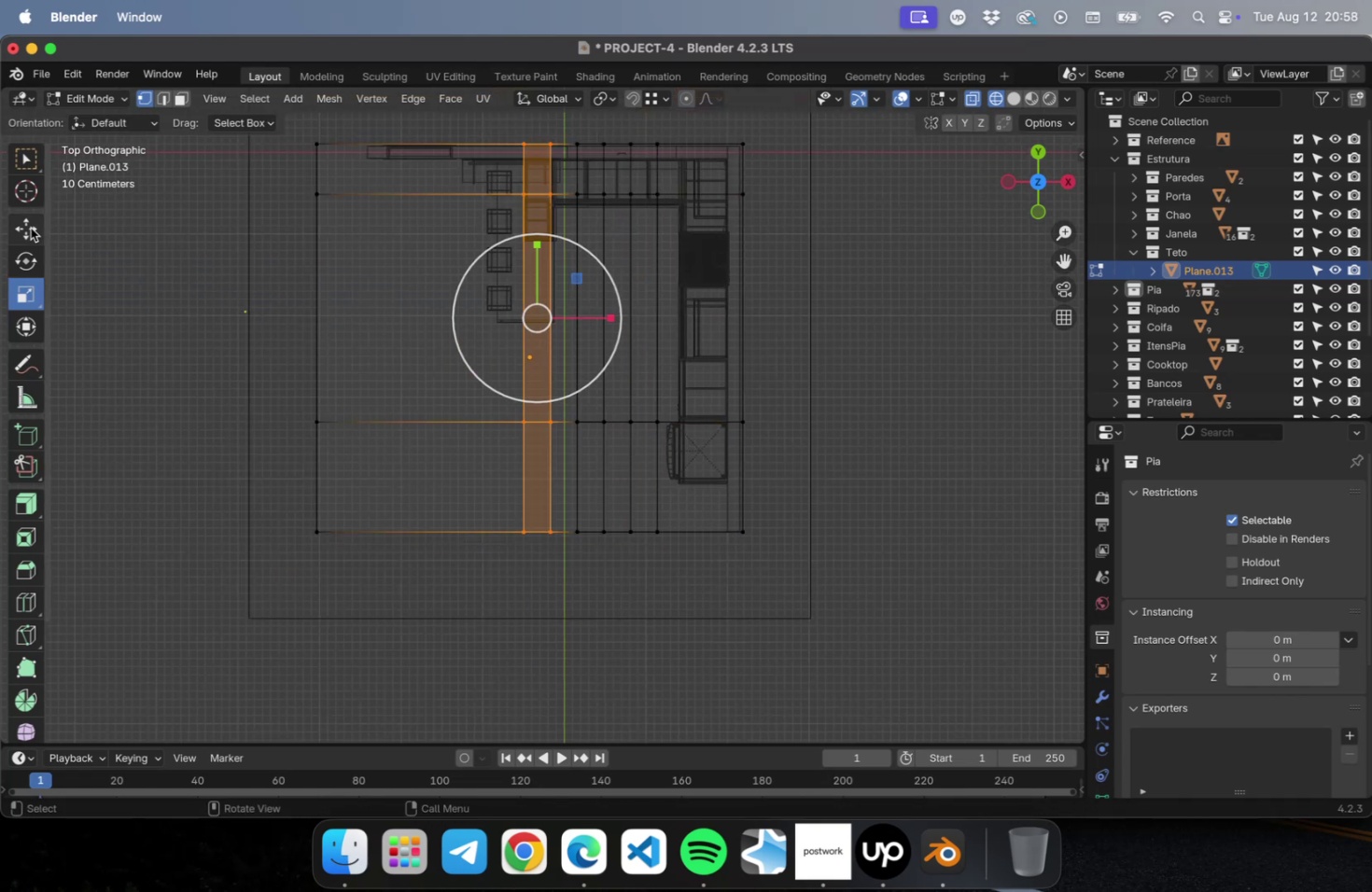 
left_click([28, 229])
 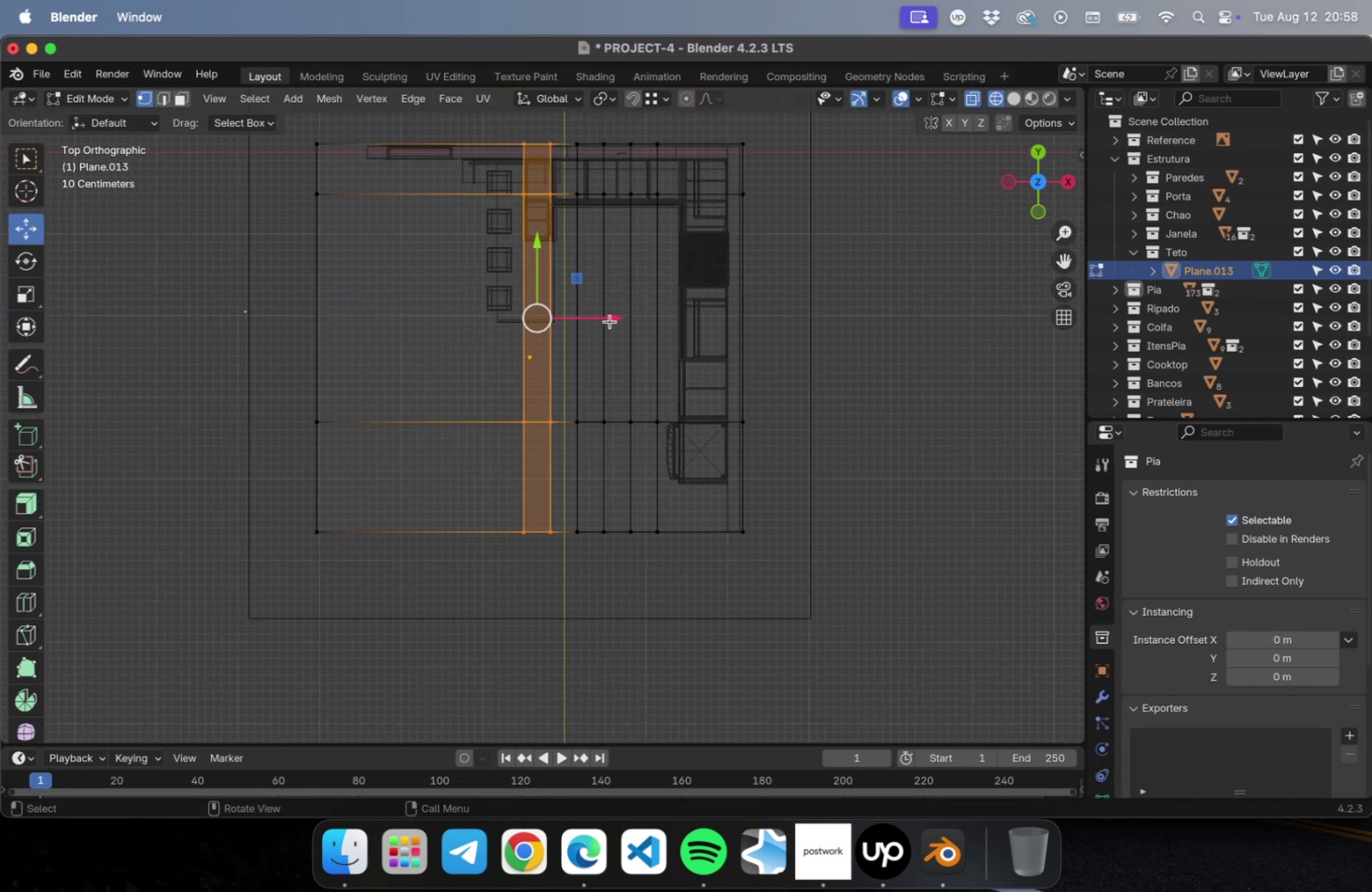 
left_click_drag(start_coordinate=[610, 321], to_coordinate=[595, 326])
 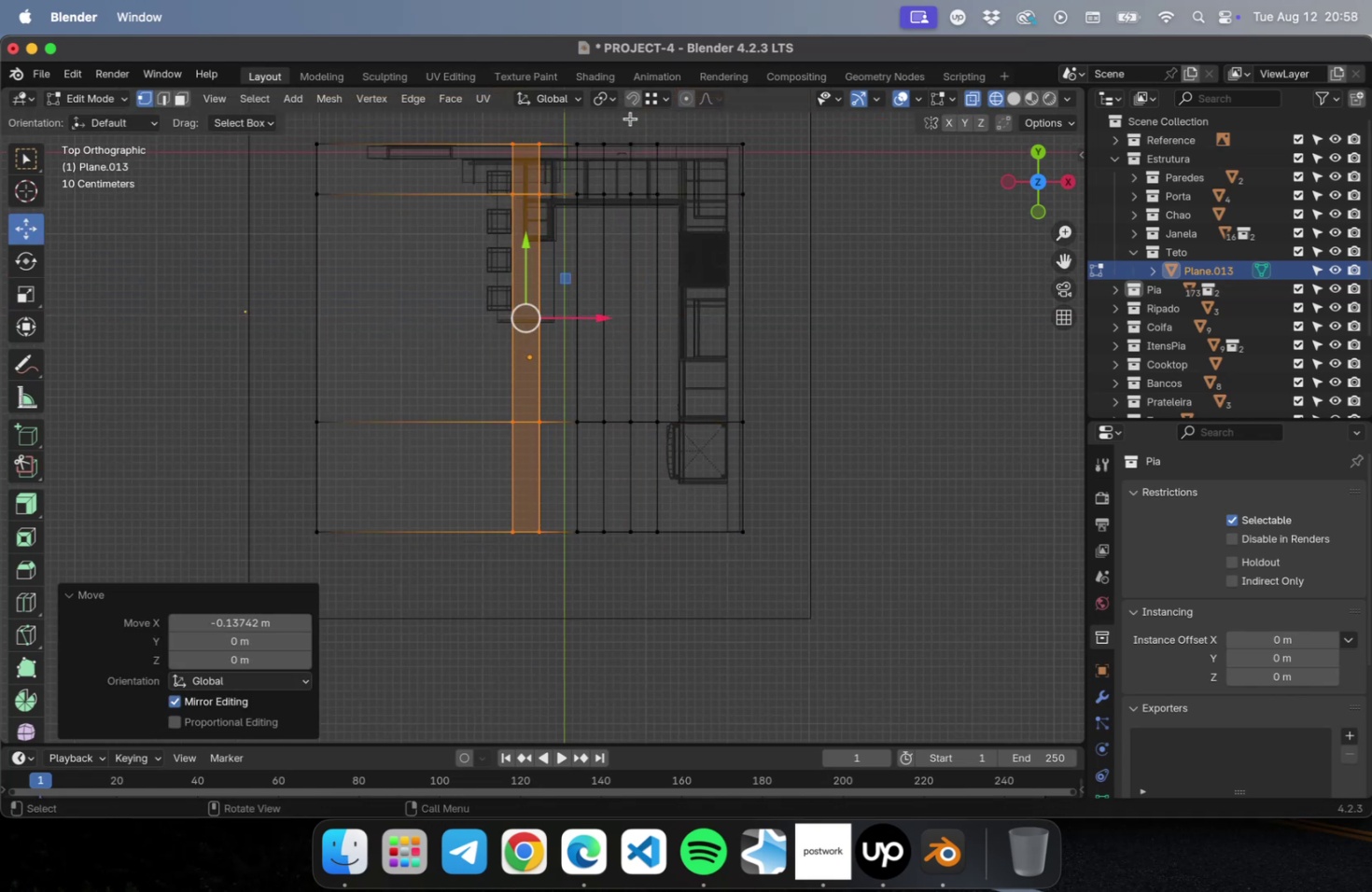 
left_click_drag(start_coordinate=[629, 122], to_coordinate=[678, 559])
 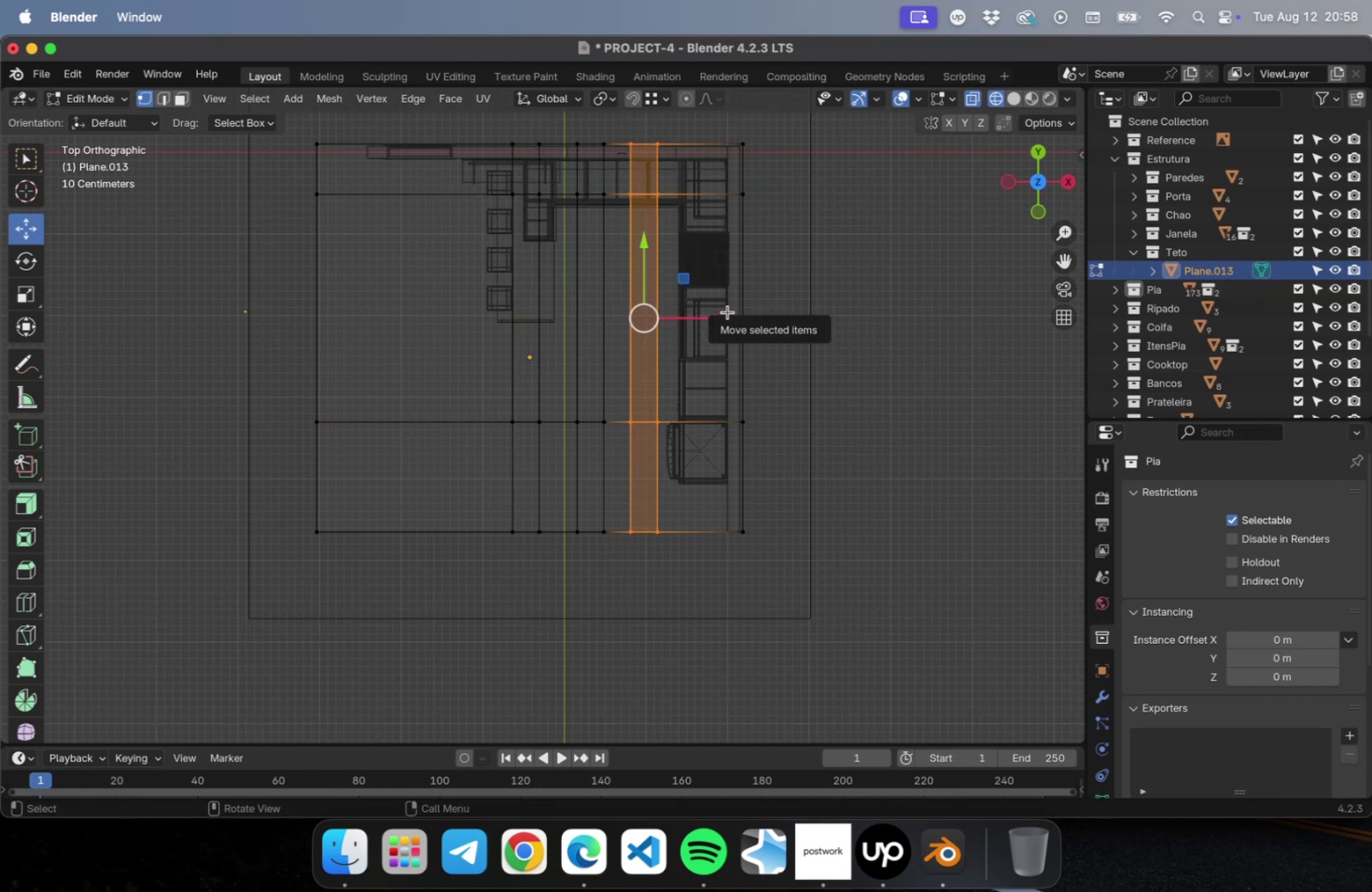 
left_click_drag(start_coordinate=[719, 316], to_coordinate=[733, 312])
 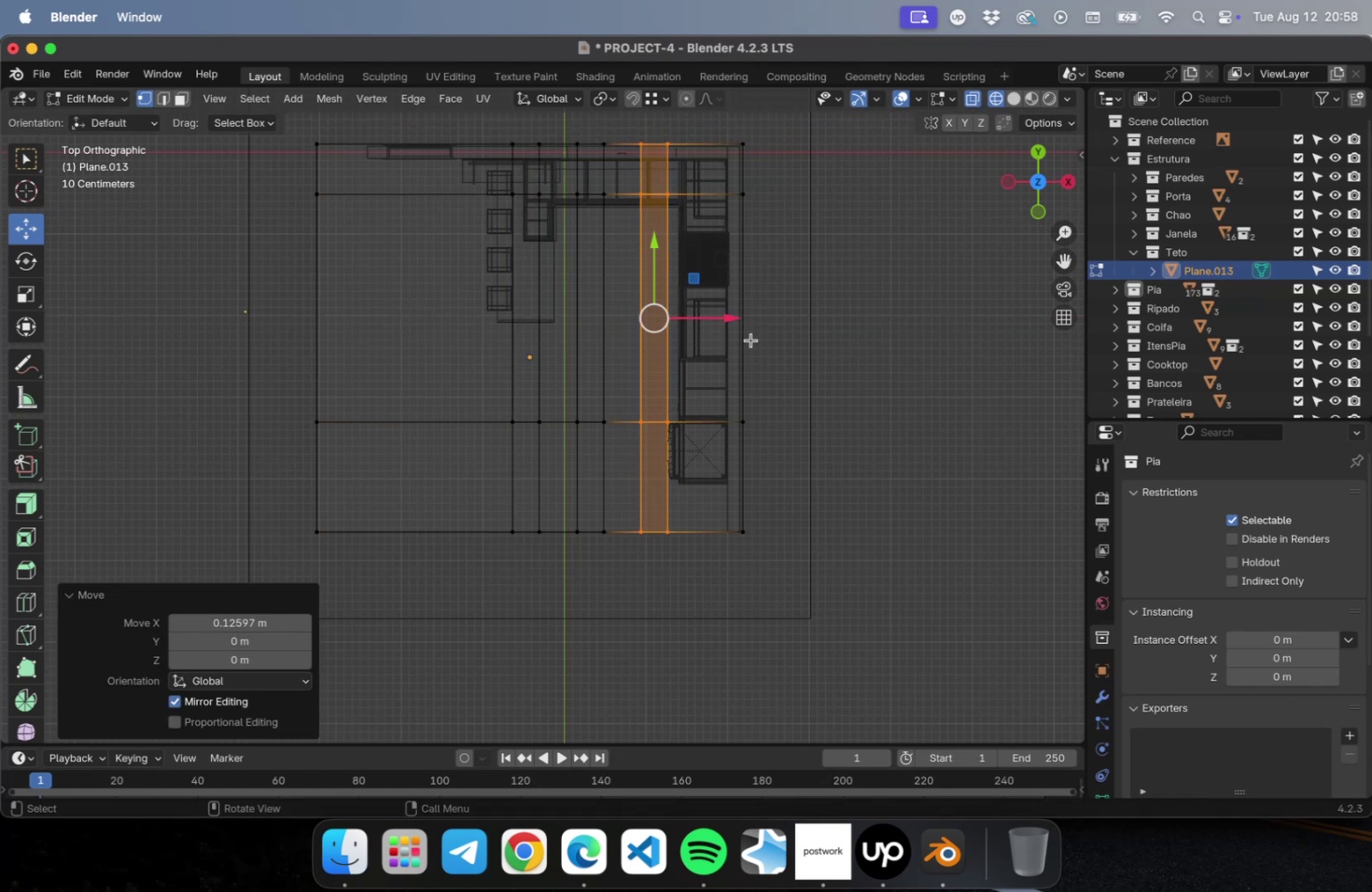 
key(Tab)
 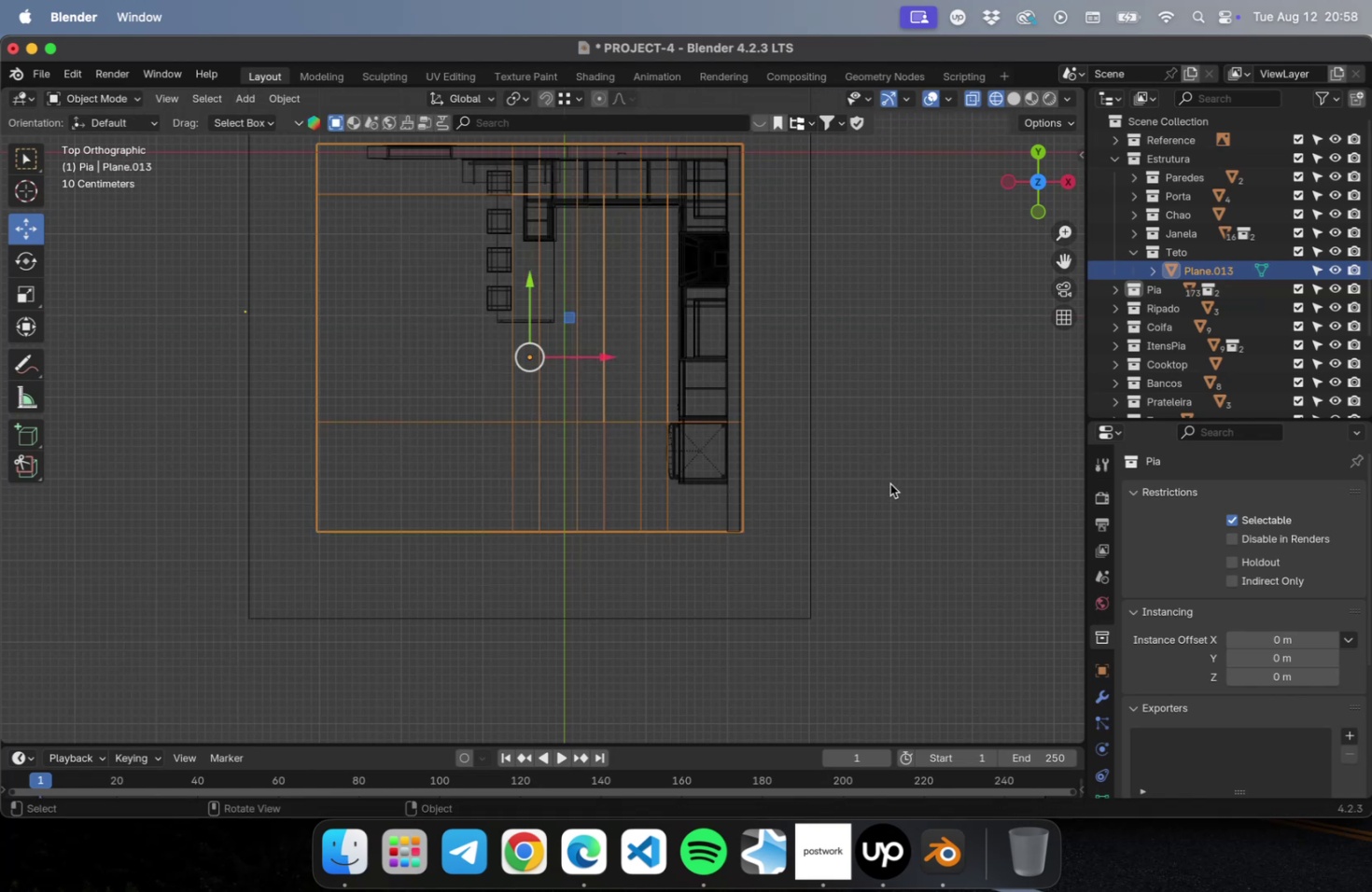 
left_click([889, 483])
 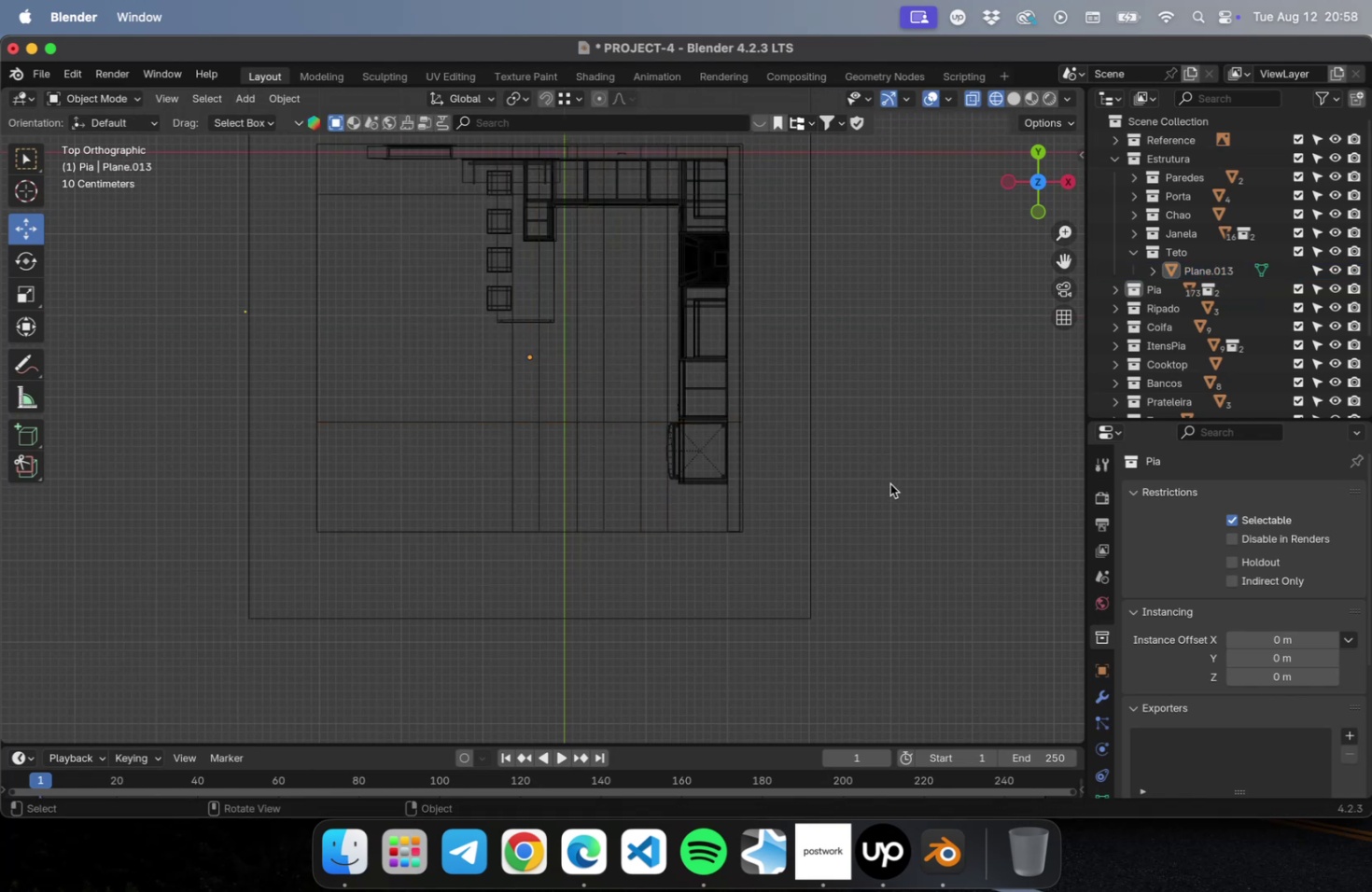 
key(Meta+CommandLeft)
 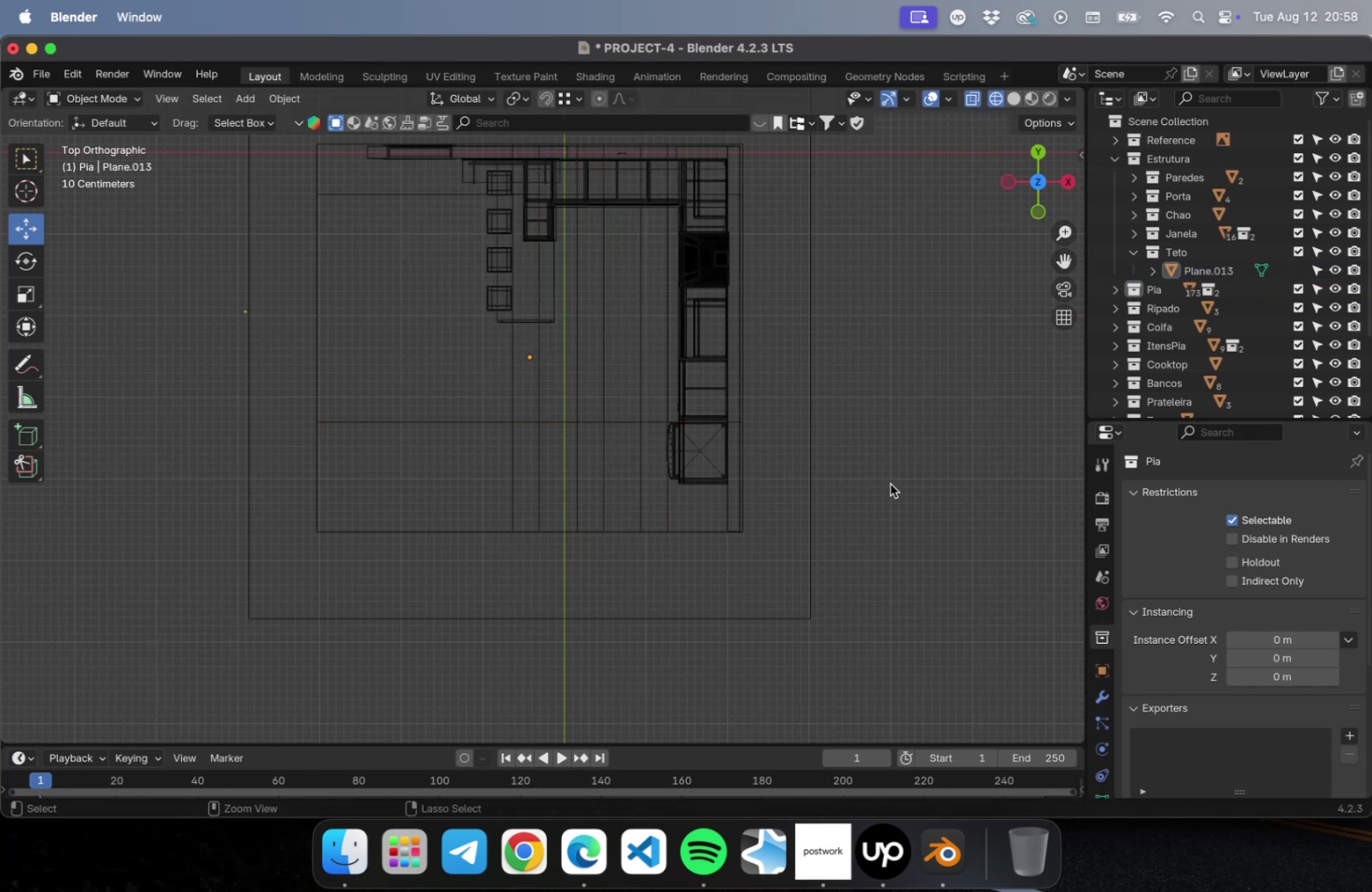 
key(Meta+S)
 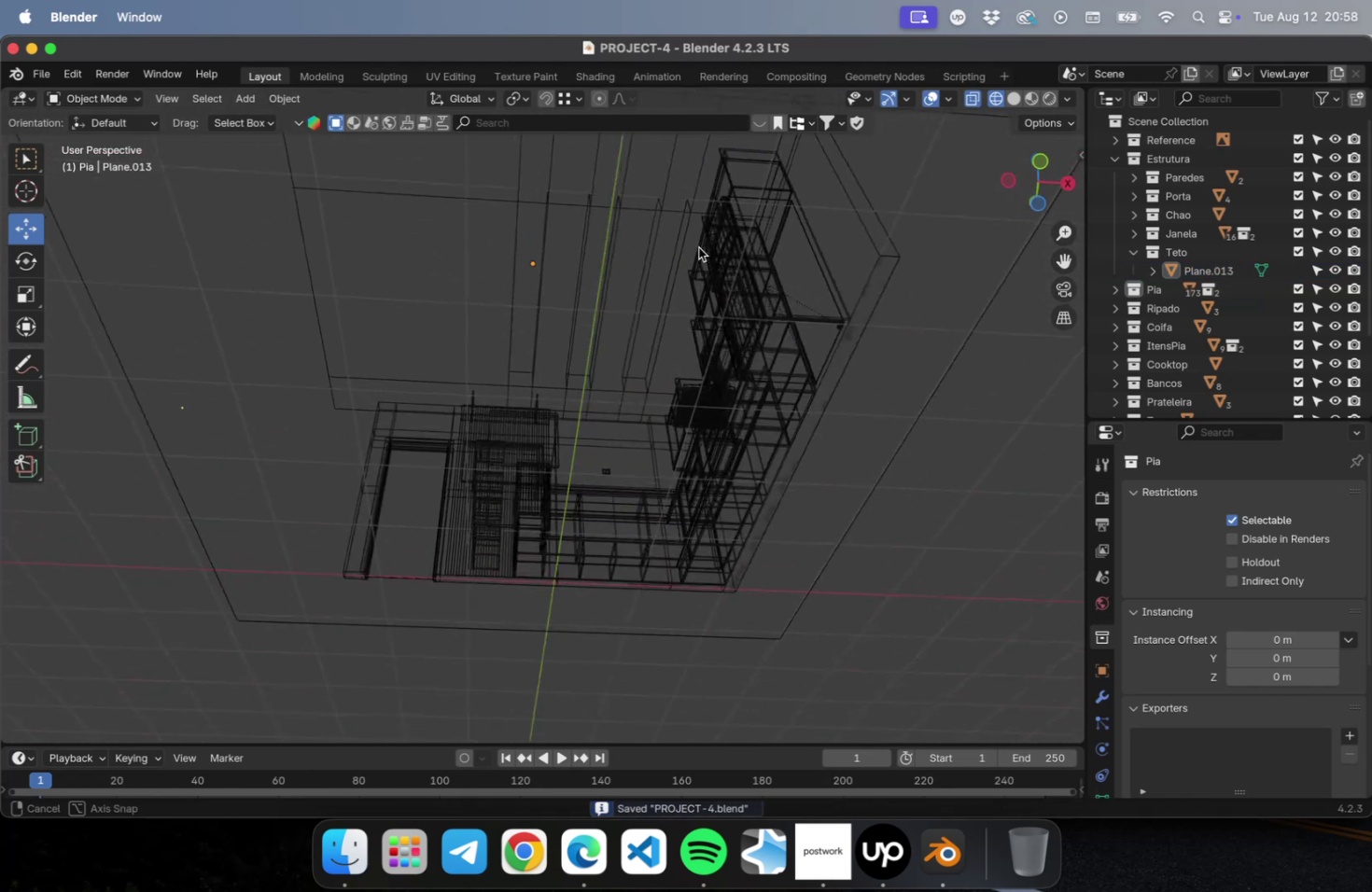 
scroll: coordinate [674, 252], scroll_direction: up, amount: 16.0
 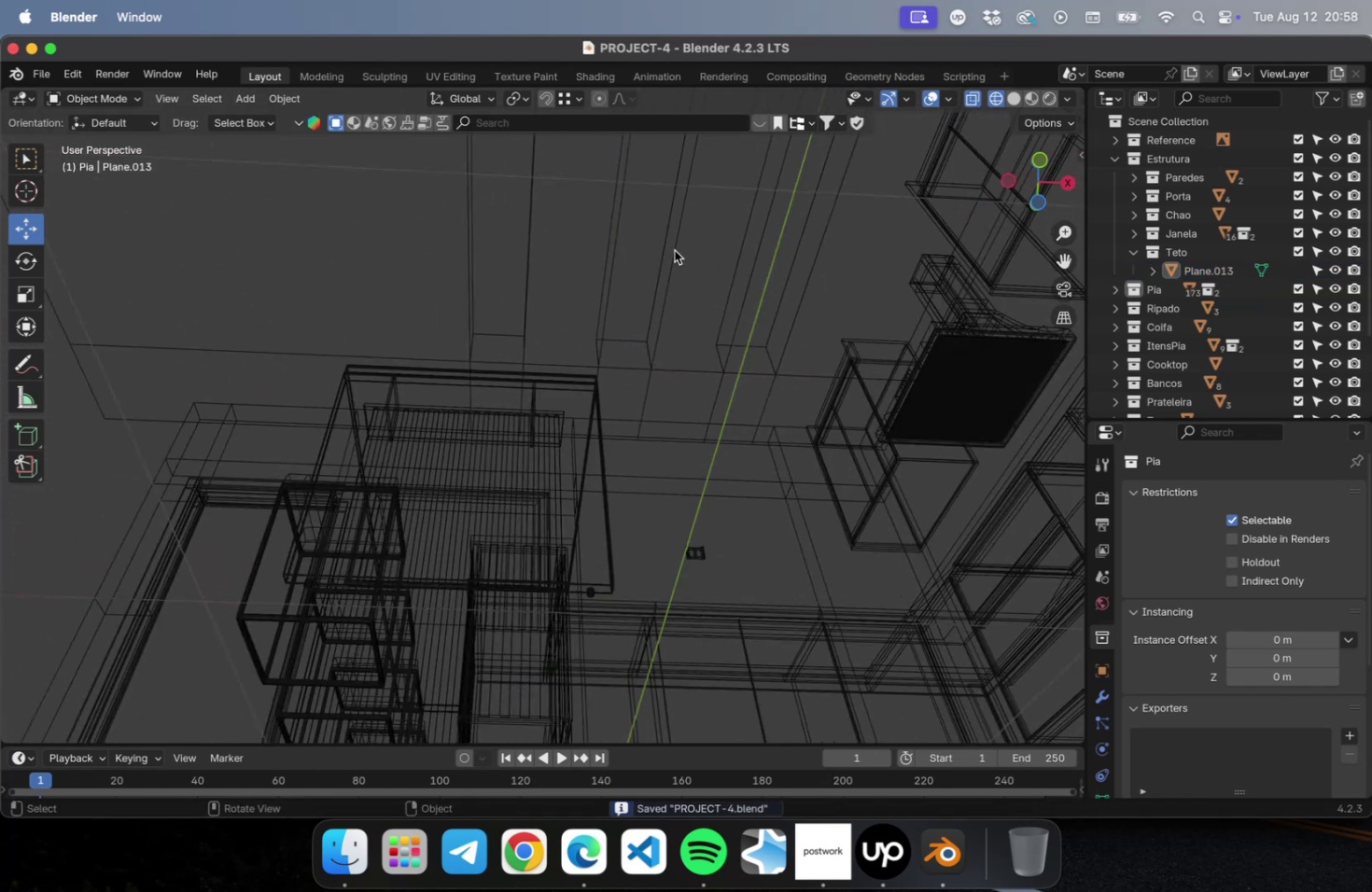 
scroll: coordinate [674, 252], scroll_direction: down, amount: 2.0
 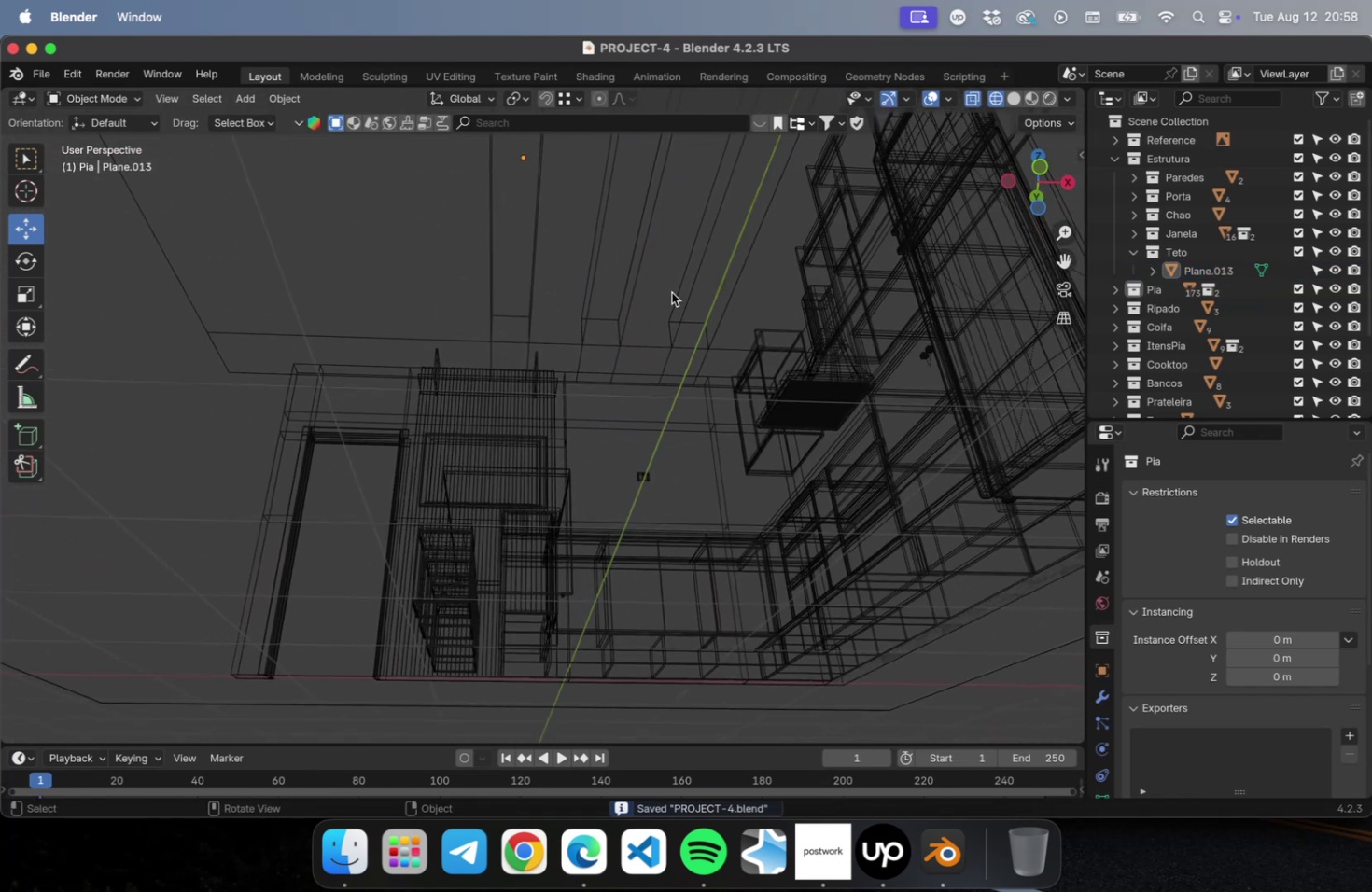 
hold_key(key=ShiftLeft, duration=0.97)
 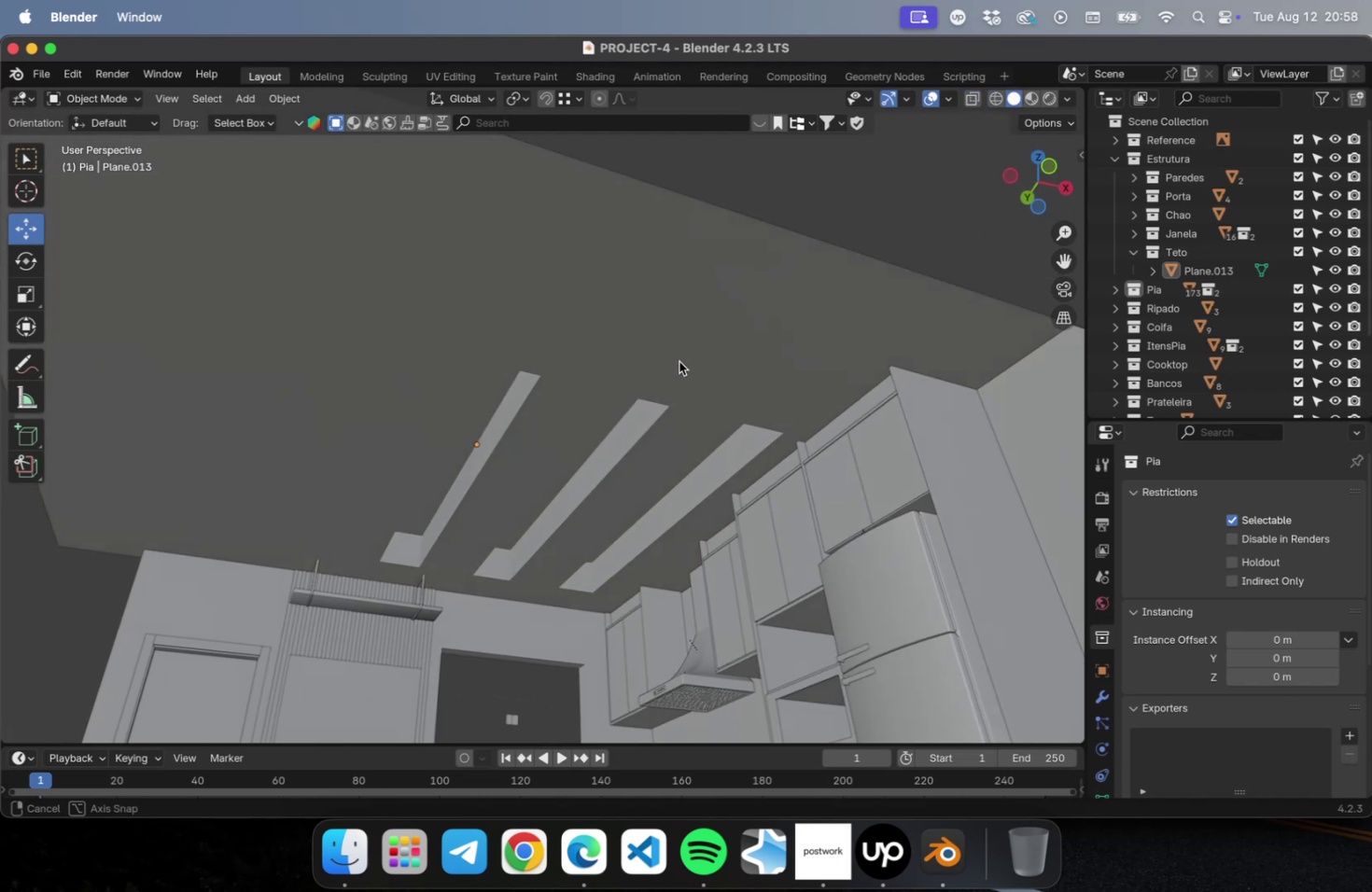 
wait(5.06)
 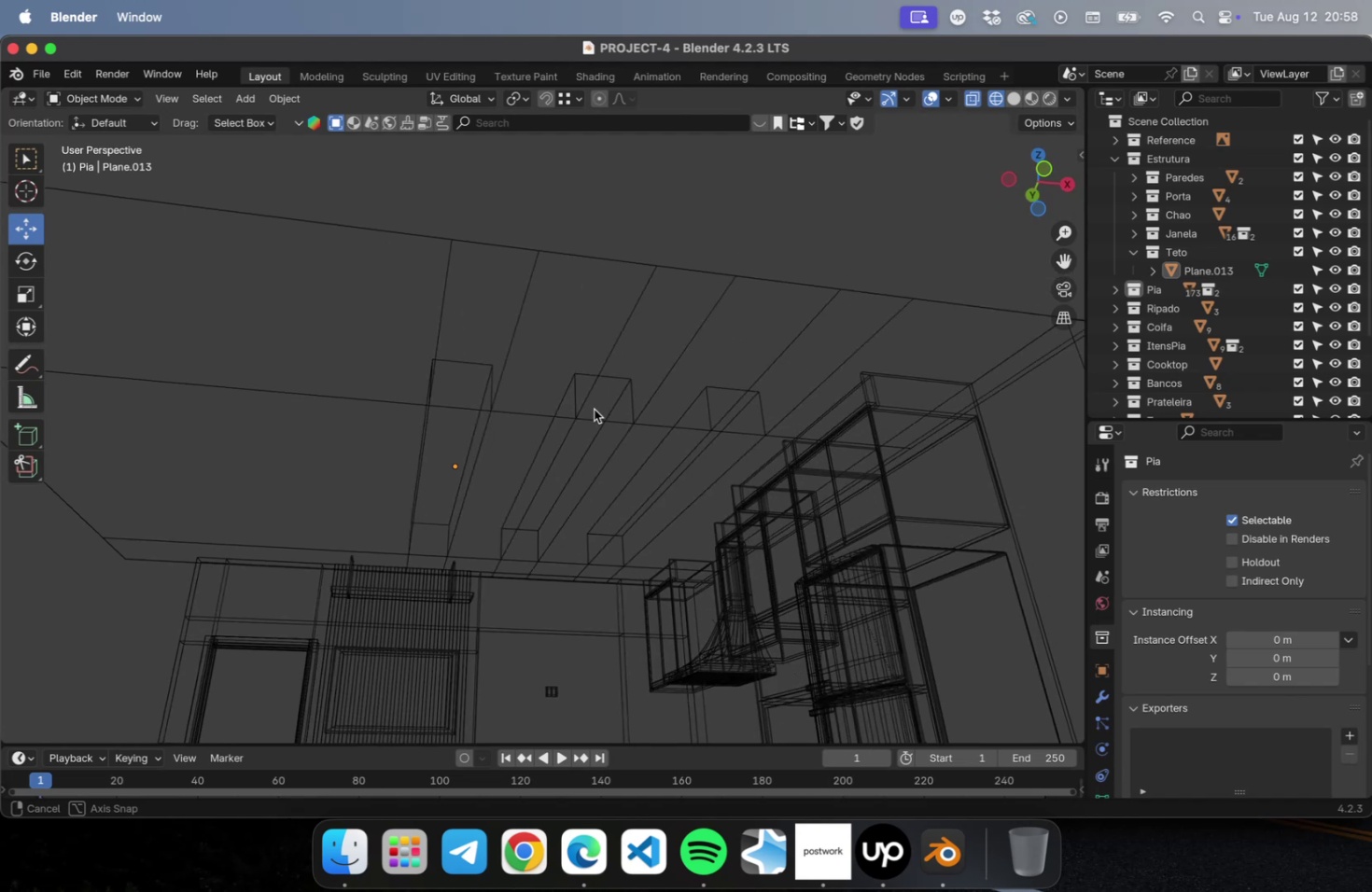 
key(Meta+S)
 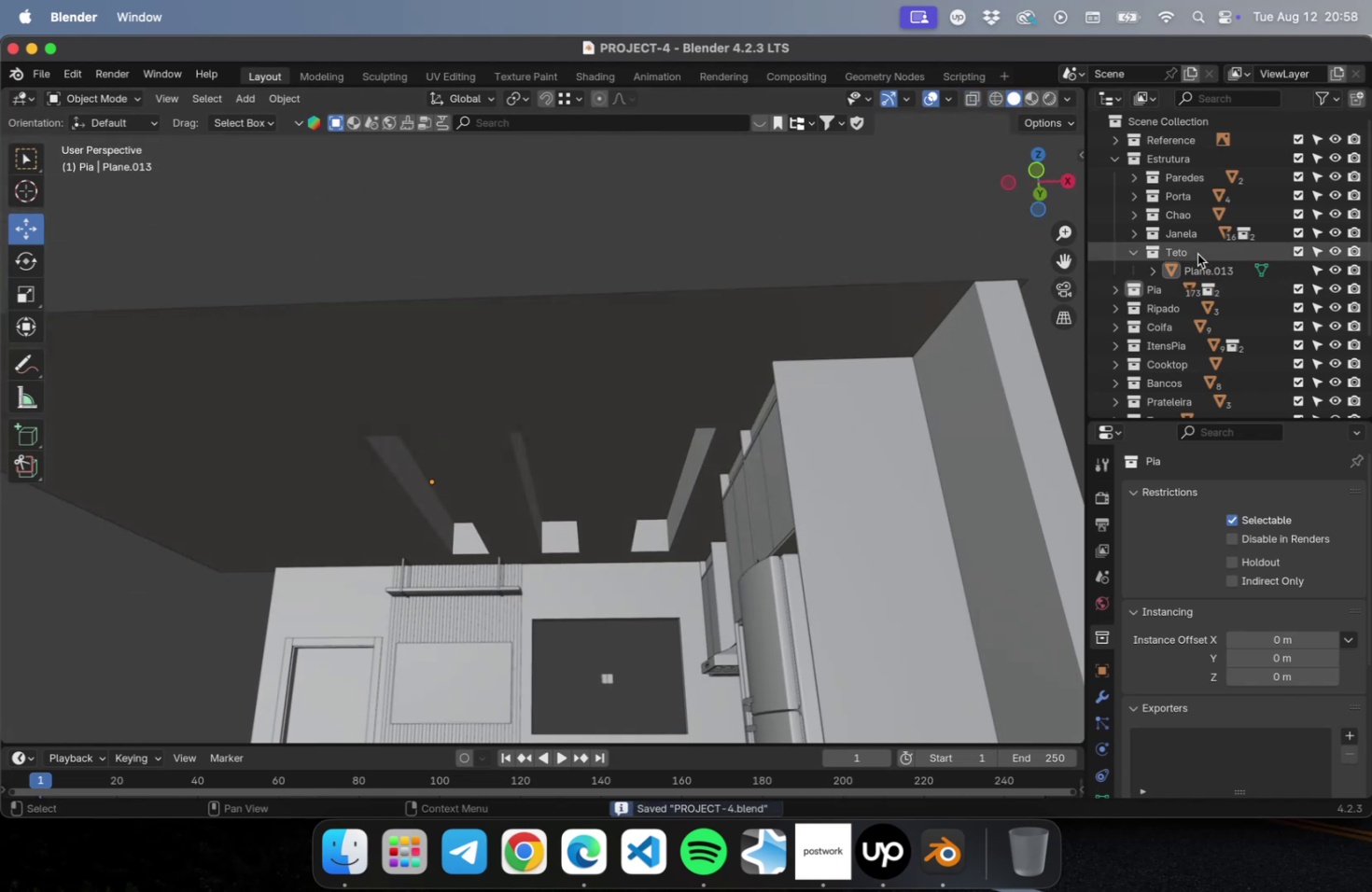 
left_click([1197, 254])
 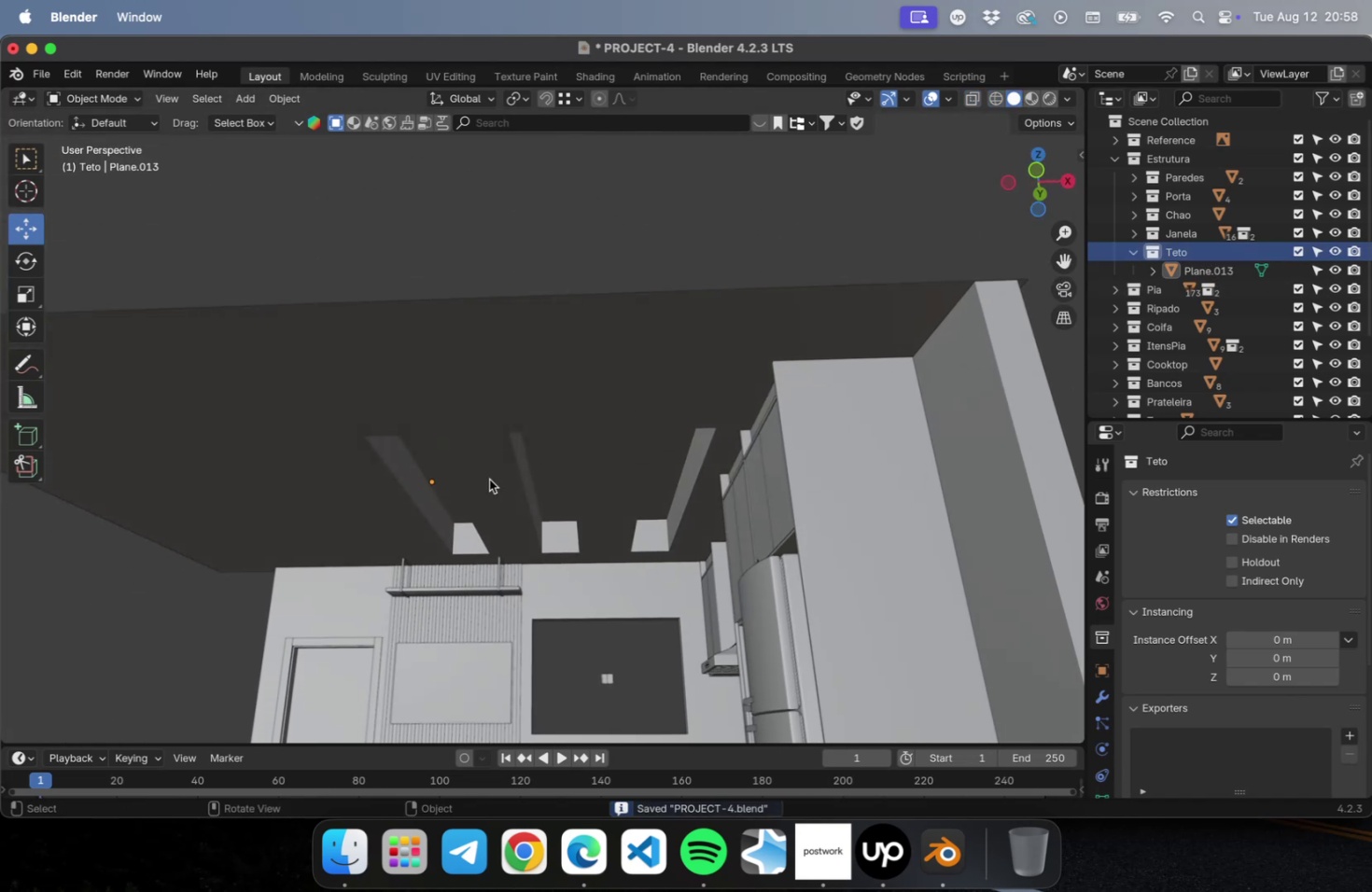 
key(NumLock)
 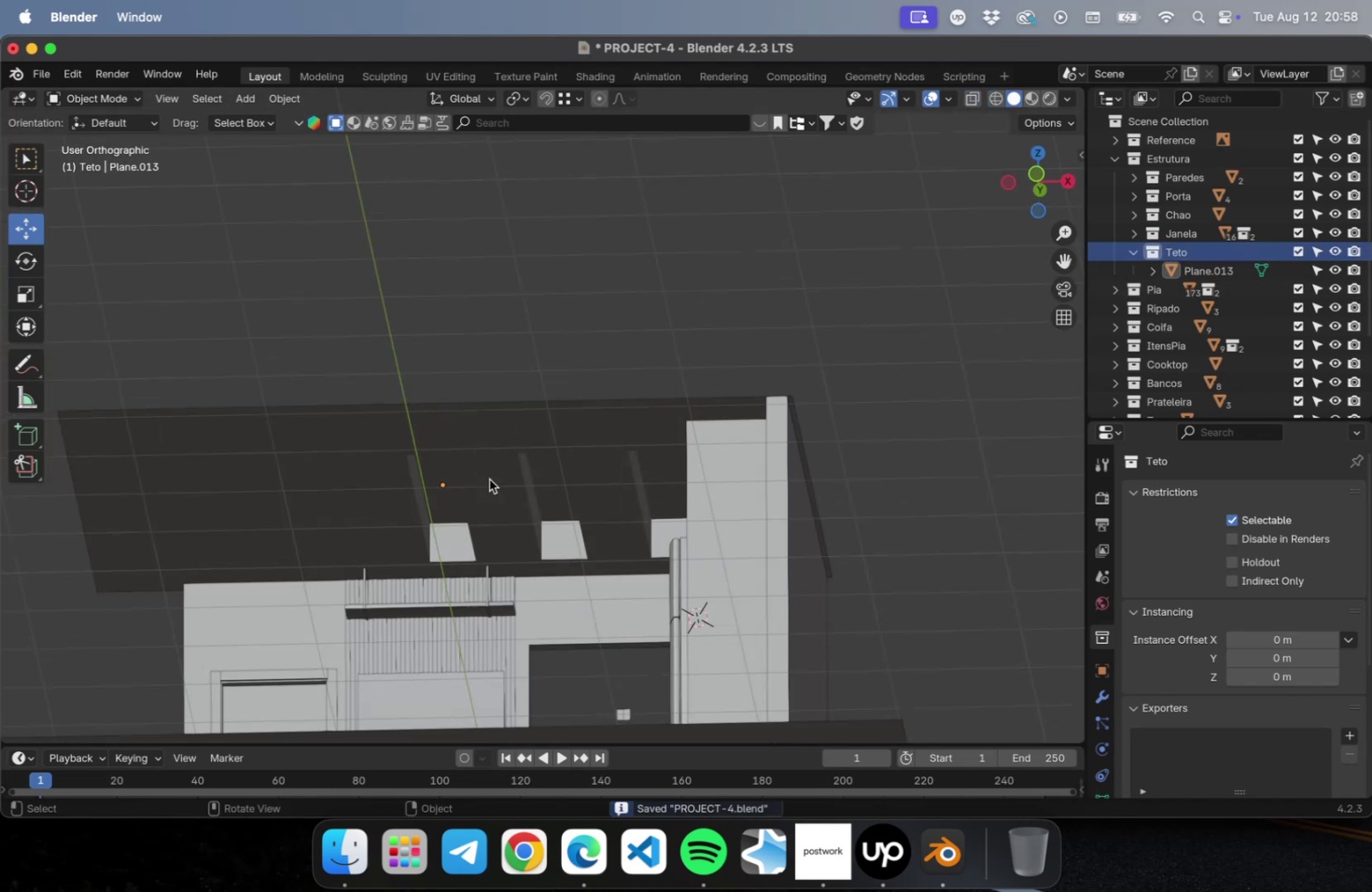 
key(Numpad7)
 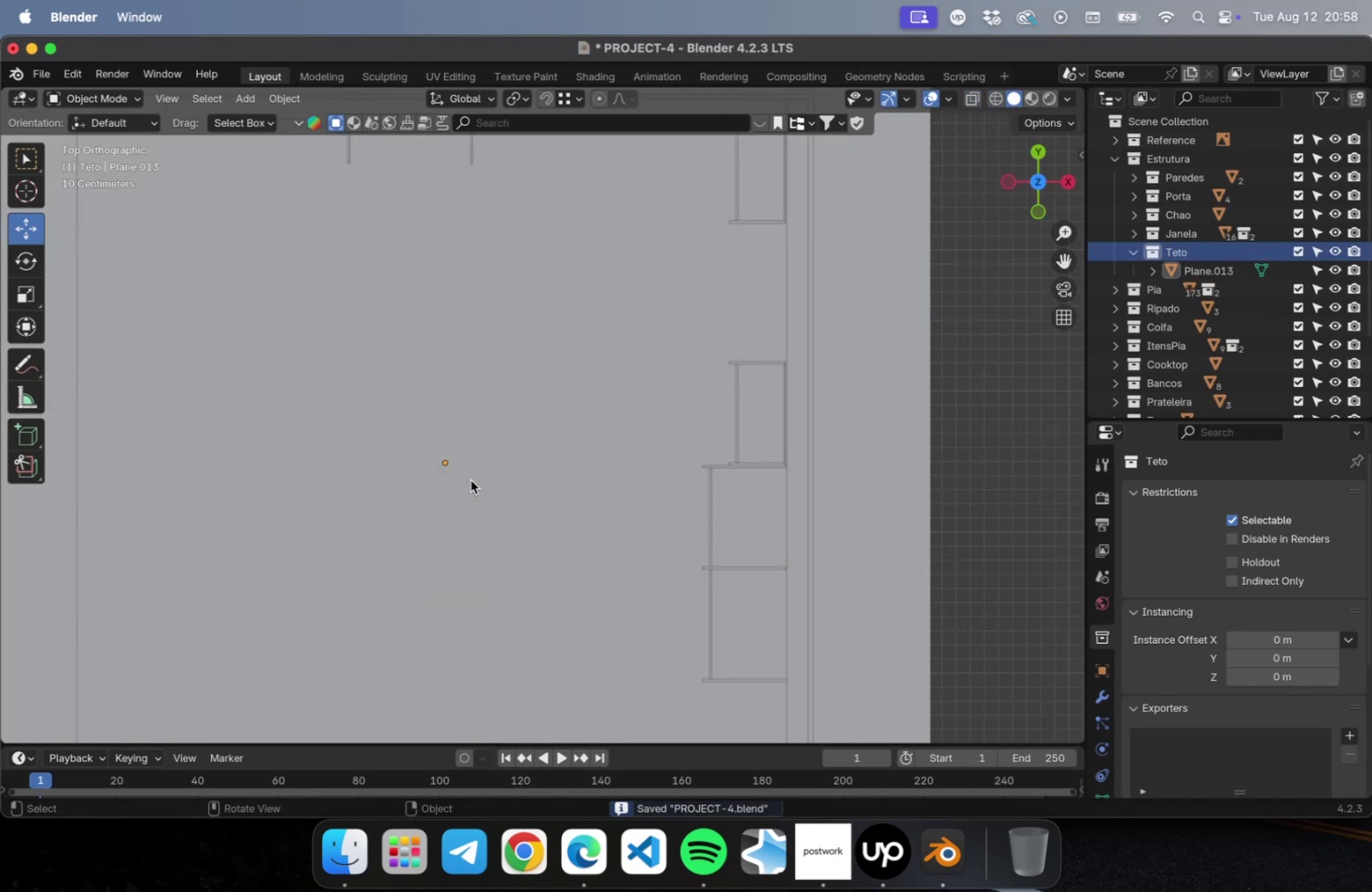 
scroll: coordinate [469, 486], scroll_direction: down, amount: 5.0
 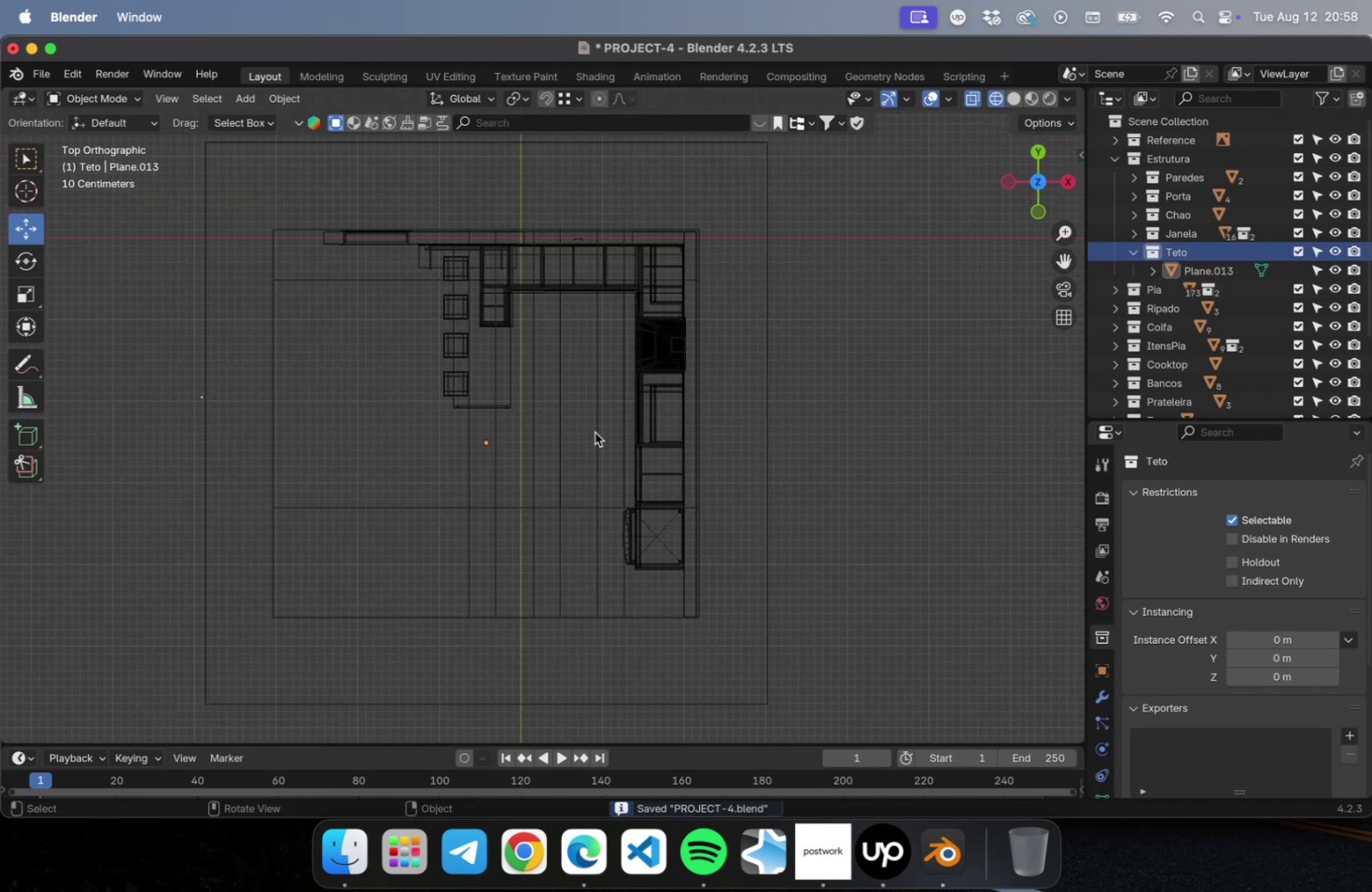 
key(Shift+A)
 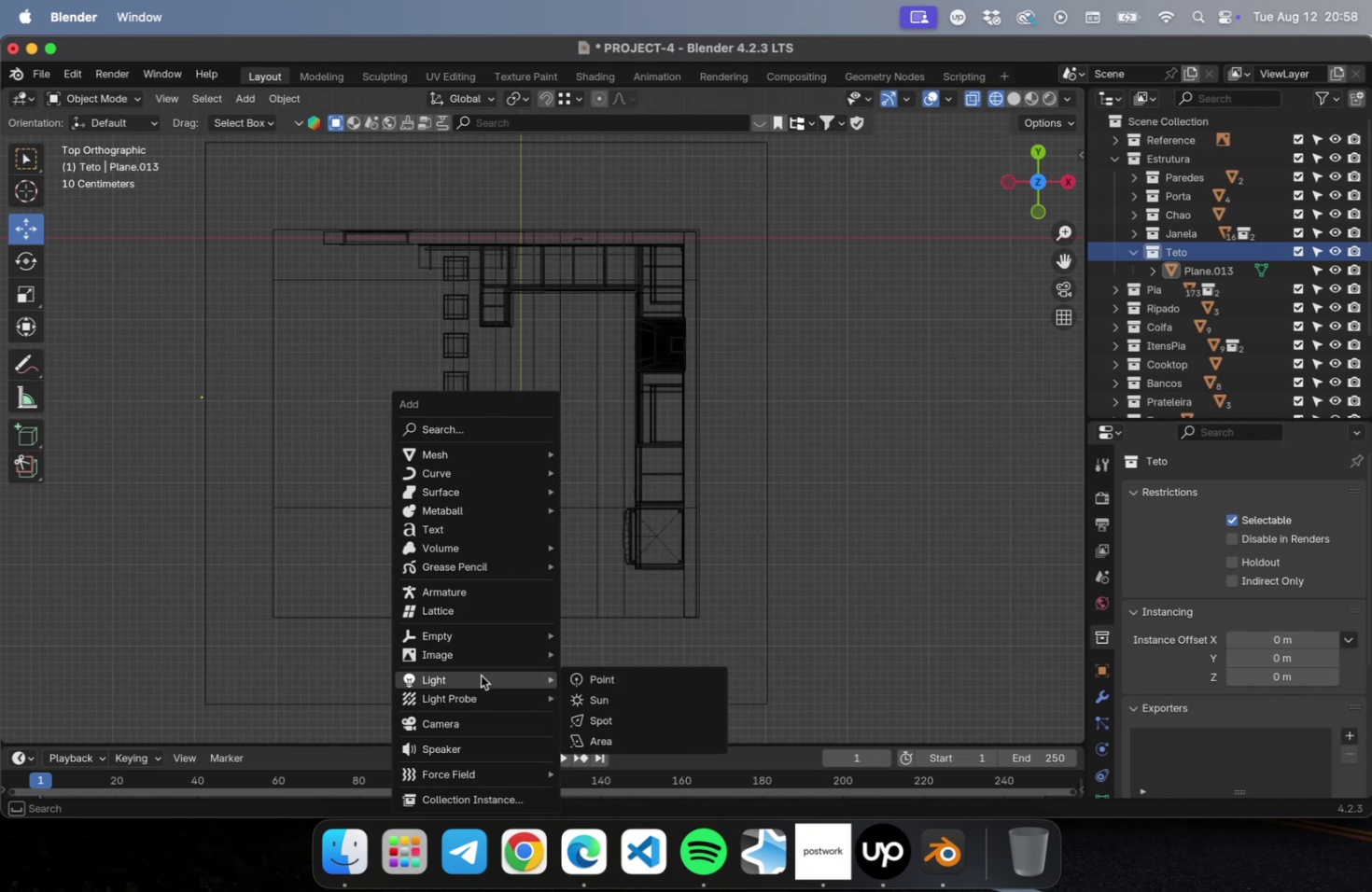 
left_click([640, 737])
 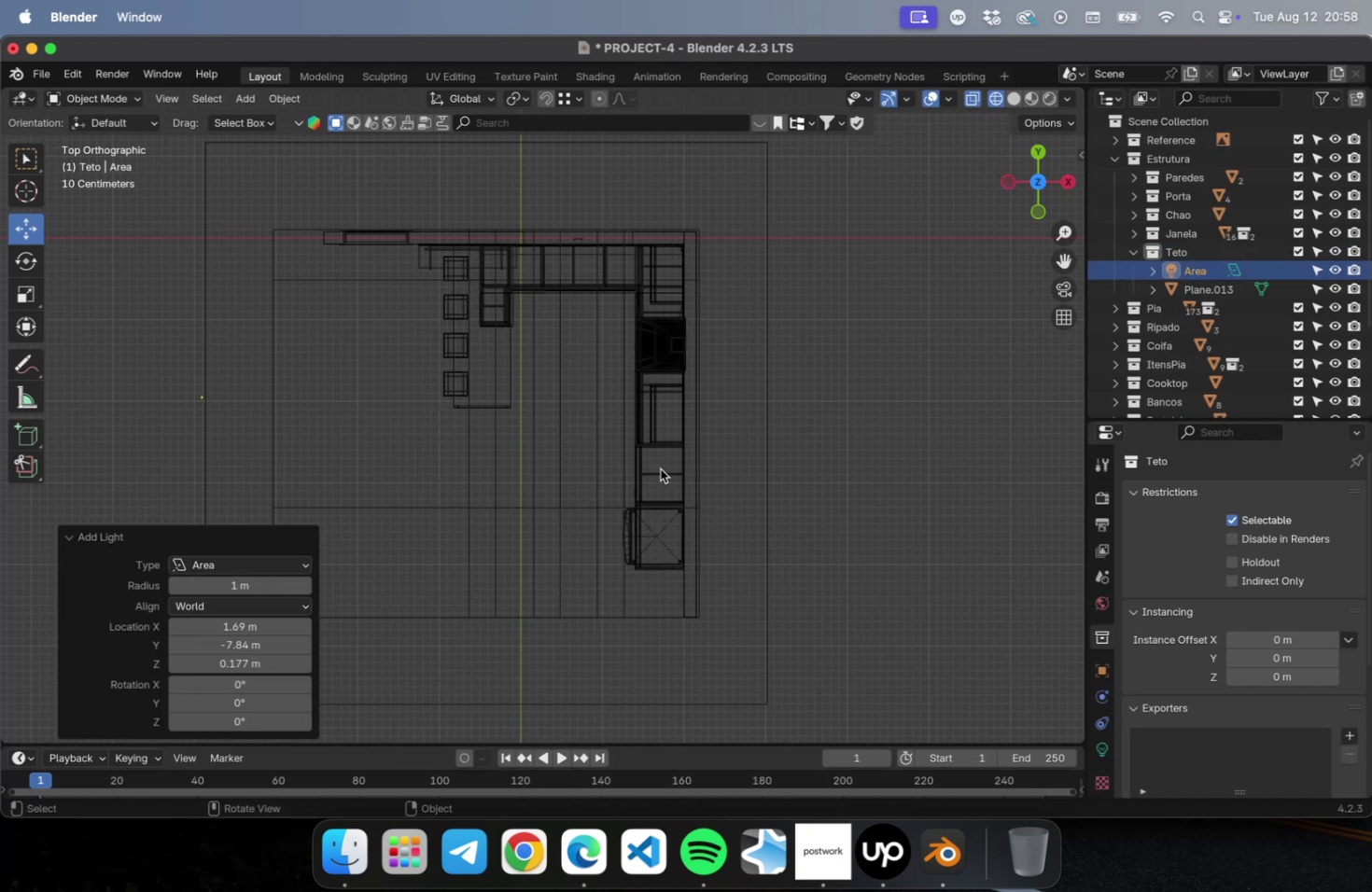 
scroll: coordinate [768, 450], scroll_direction: down, amount: 30.0
 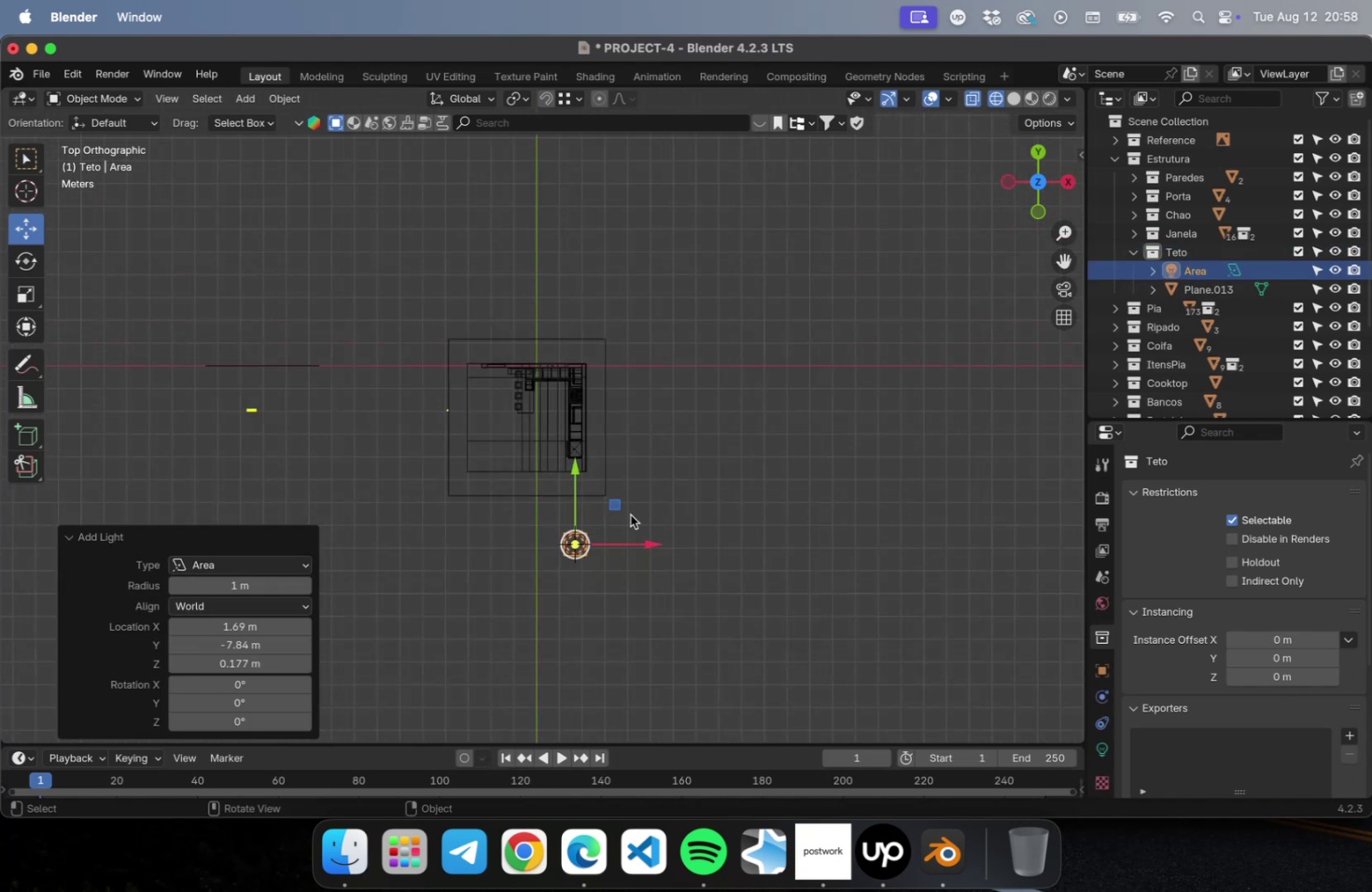 
left_click_drag(start_coordinate=[621, 510], to_coordinate=[574, 372])
 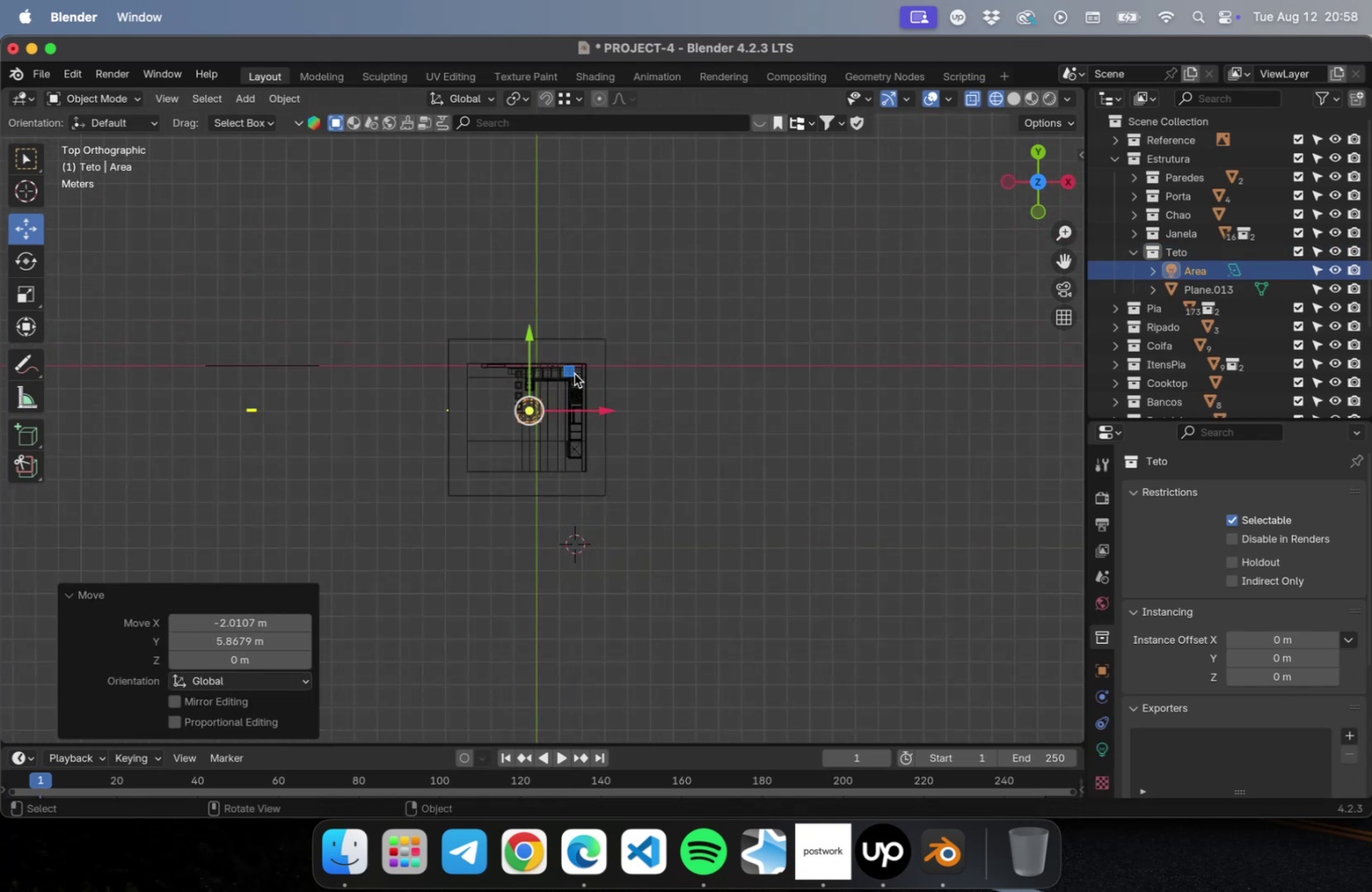 
key(NumLock)
 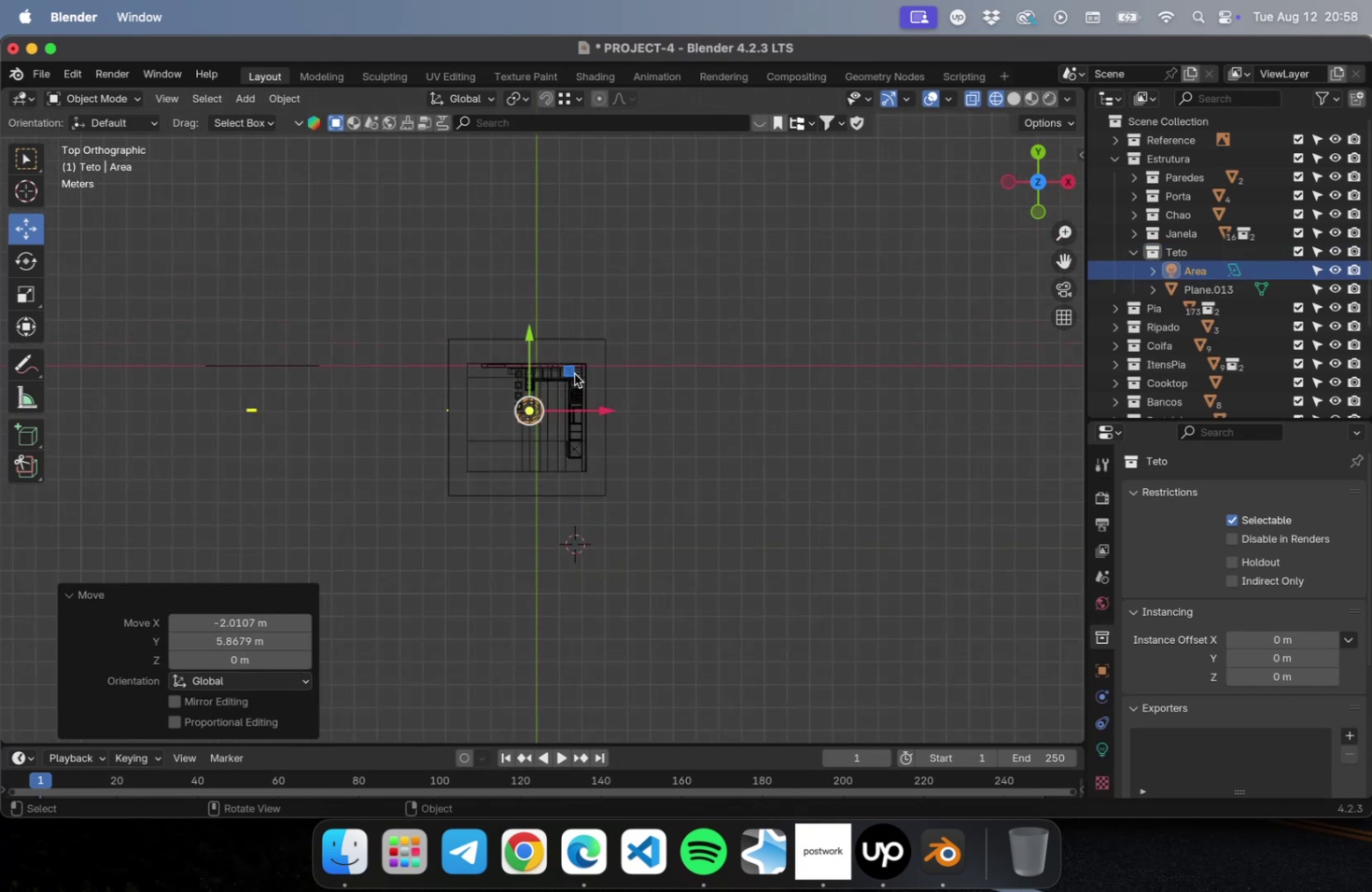 
key(NumpadDecimal)
 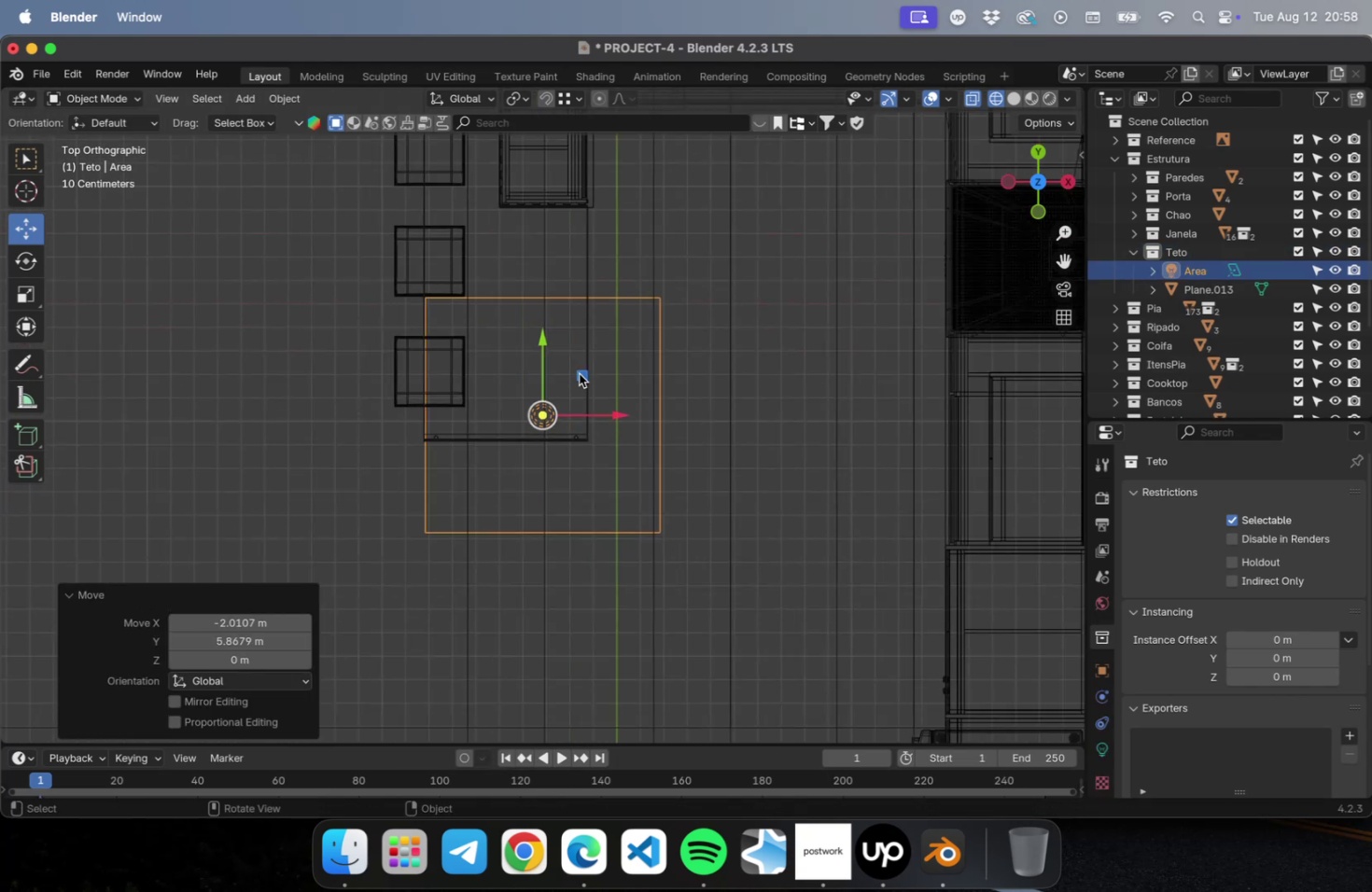 
scroll: coordinate [577, 378], scroll_direction: down, amount: 5.0
 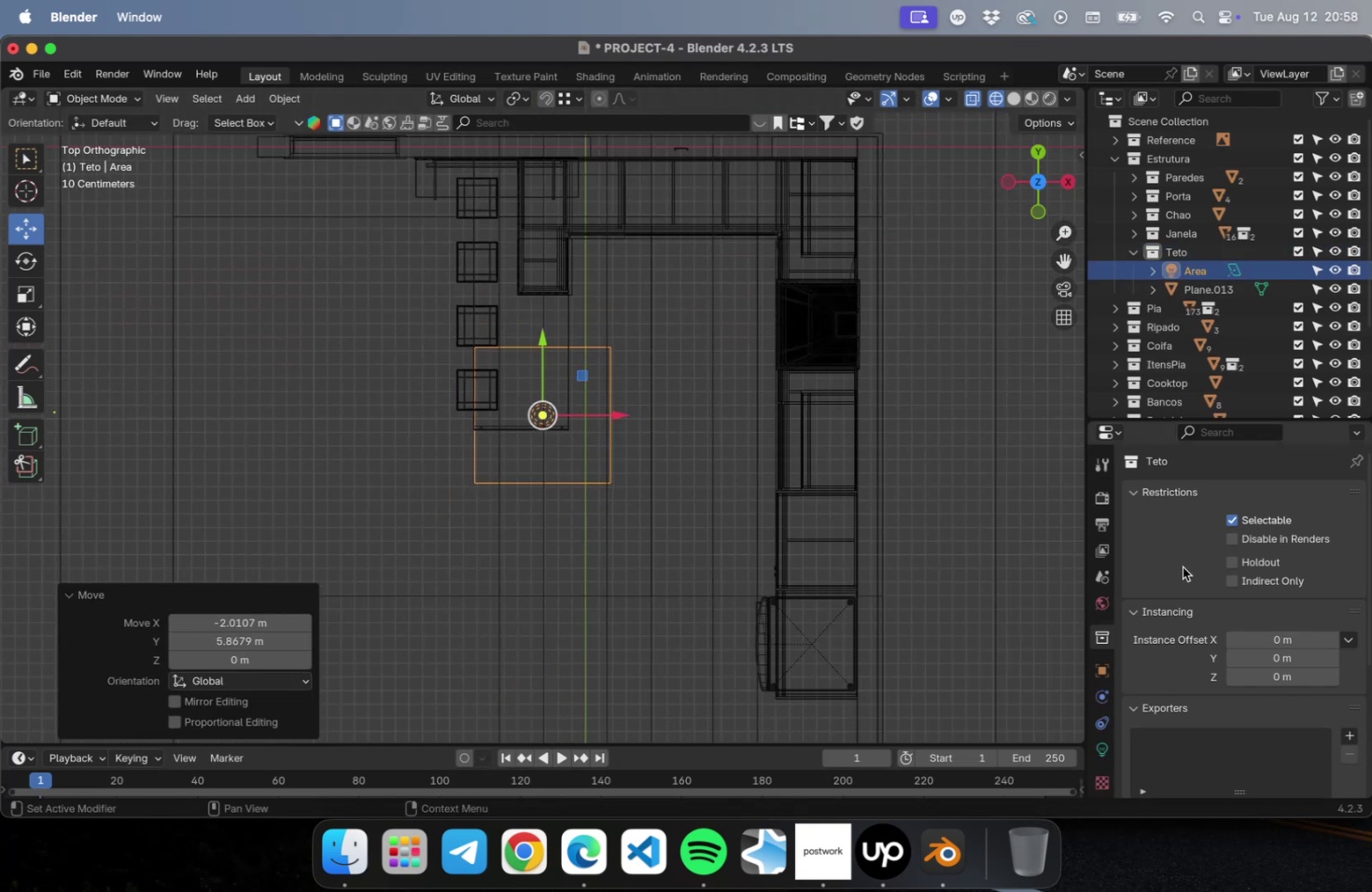 
hold_key(key=ShiftLeft, duration=0.56)
left_click([653, 471])
 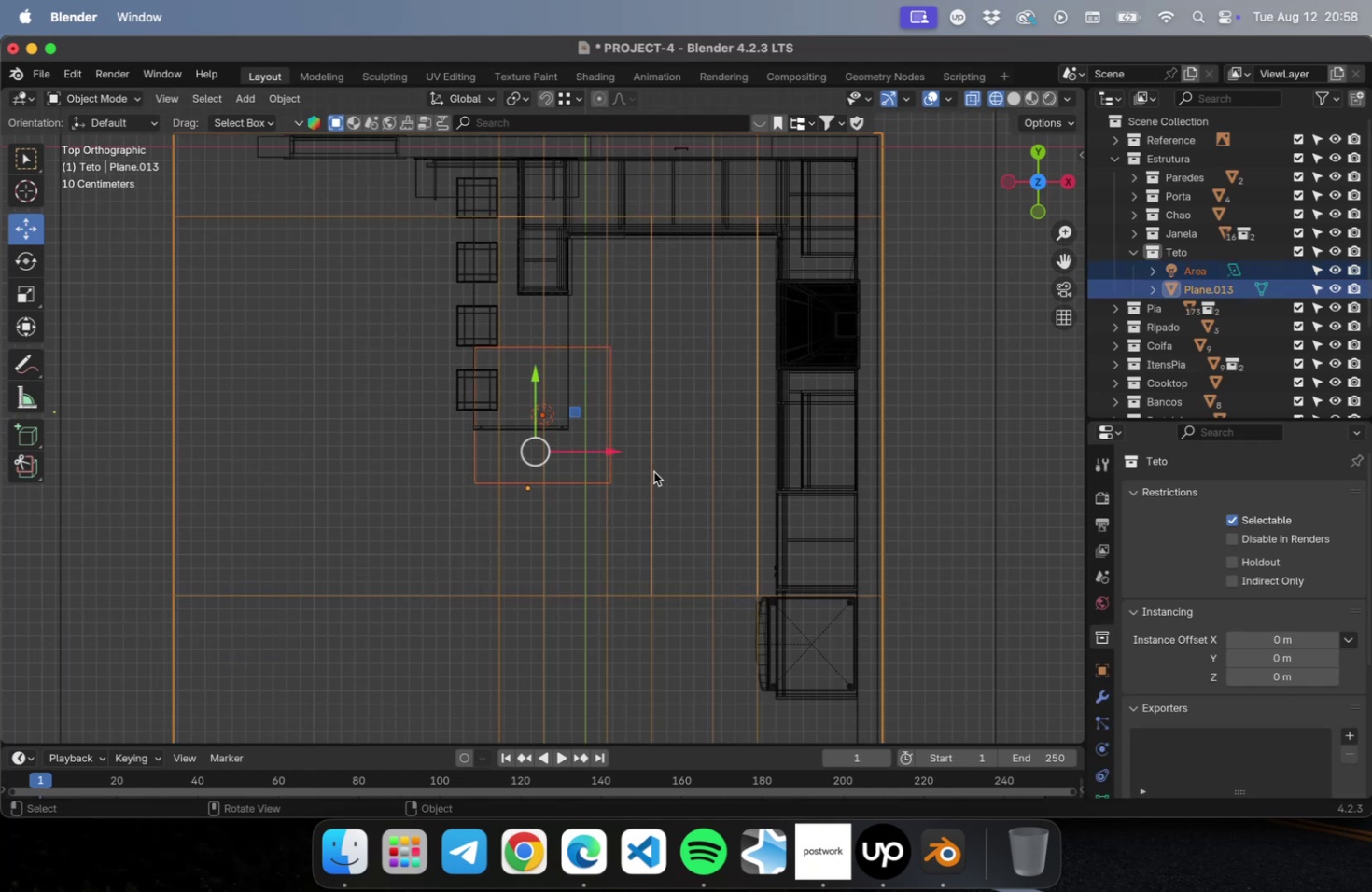 
key(NumLock)
 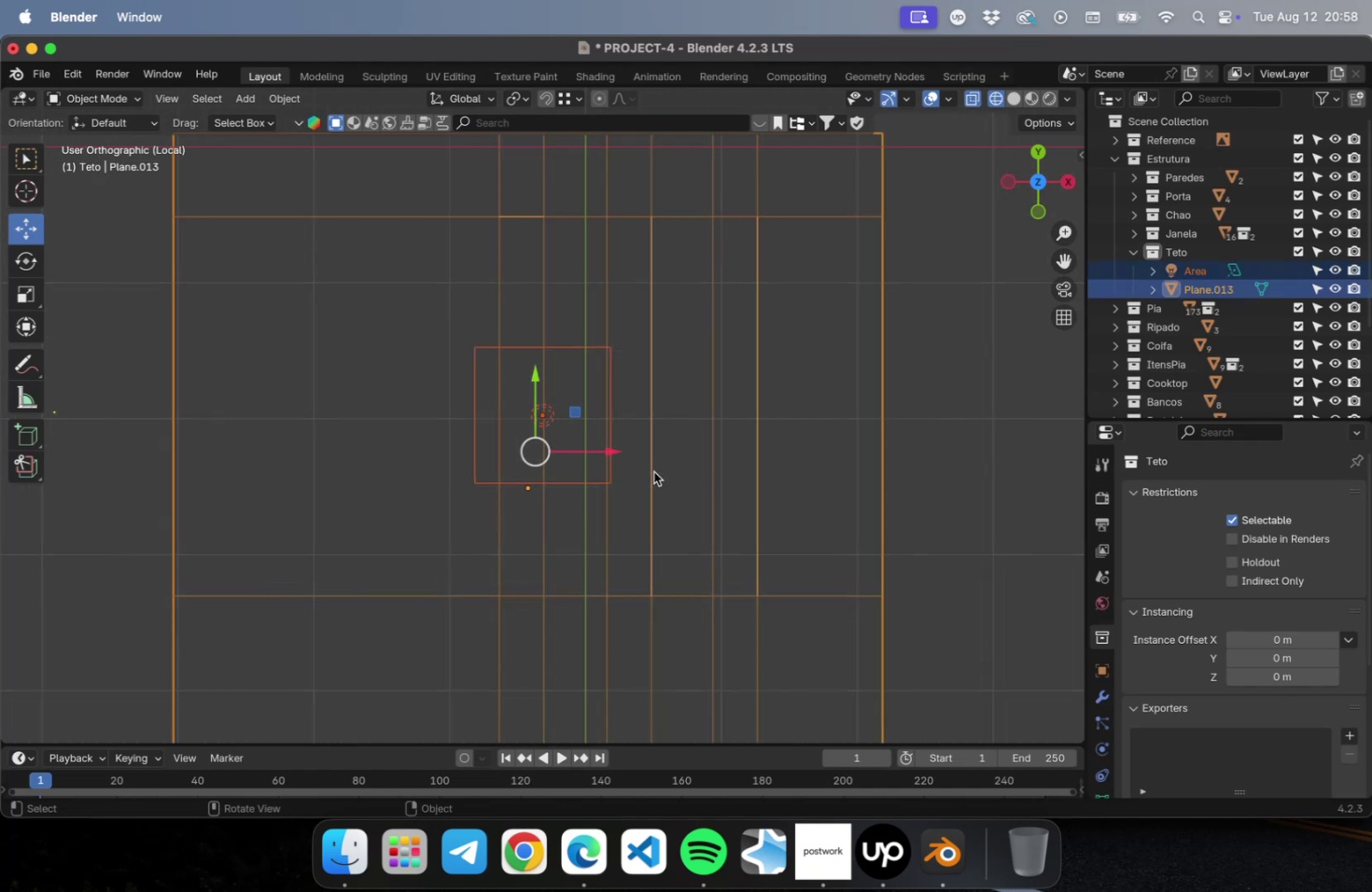 
key(NumpadDivide)
 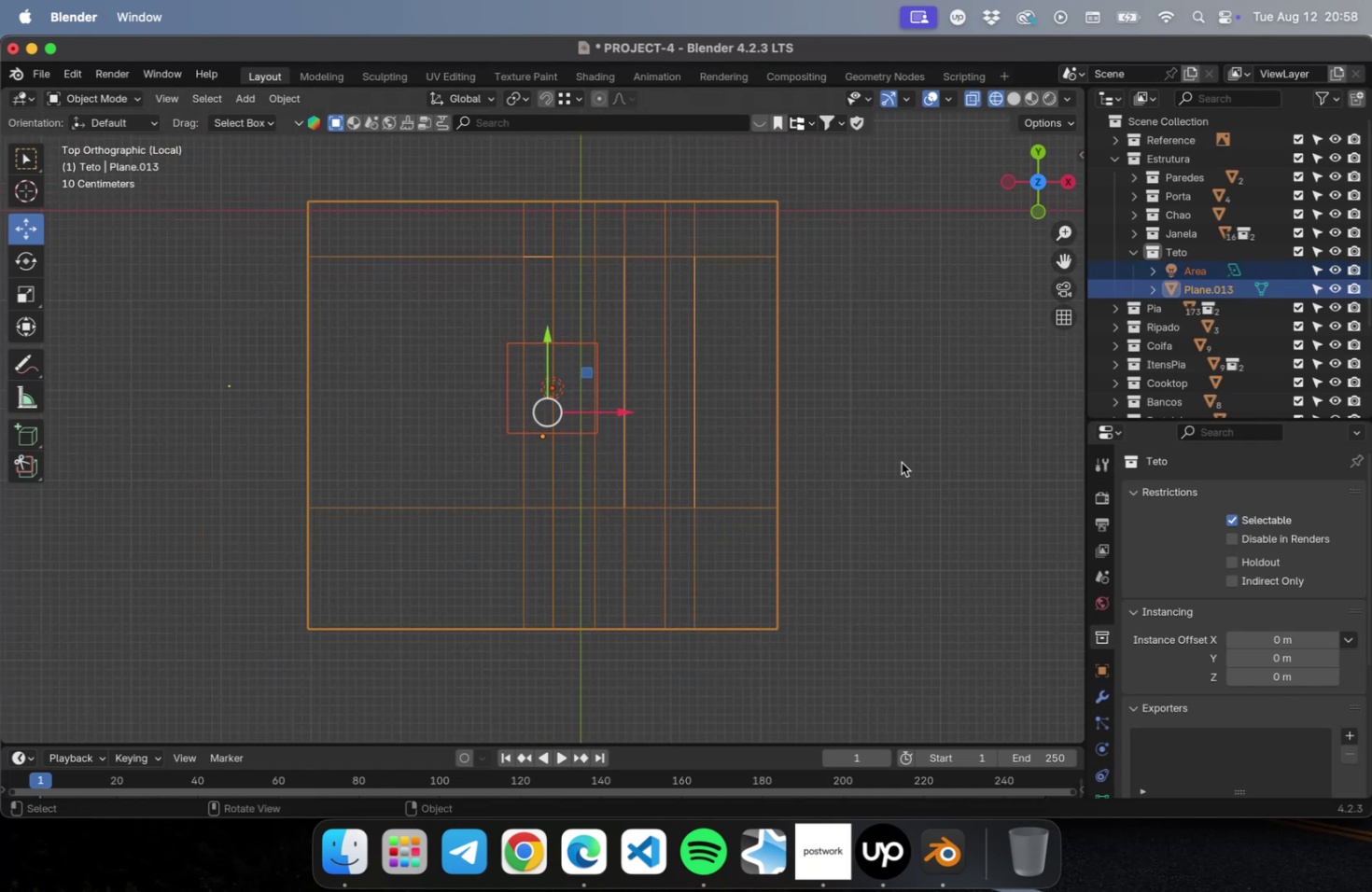 
left_click([922, 461])
 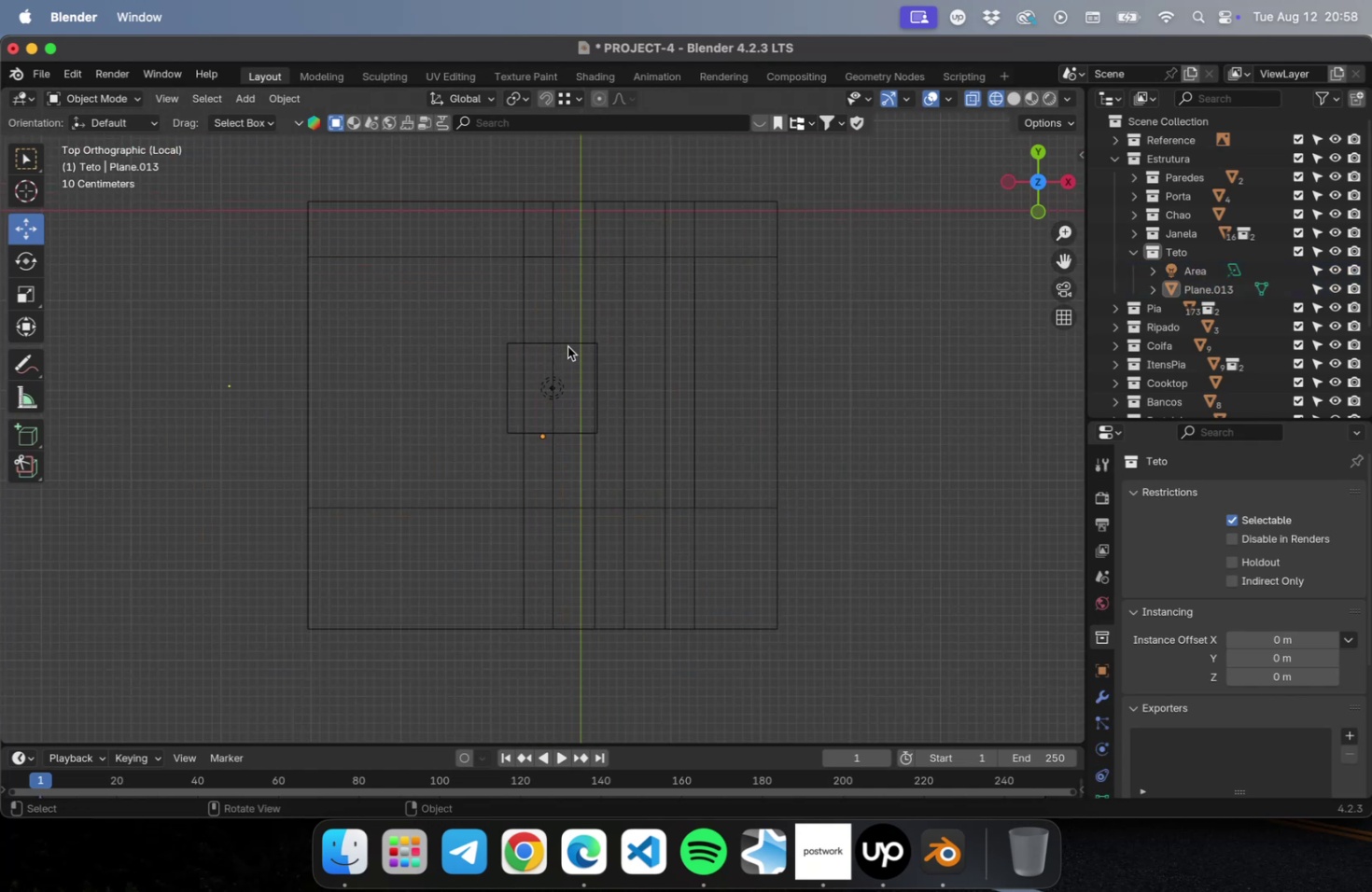 
left_click([564, 343])
 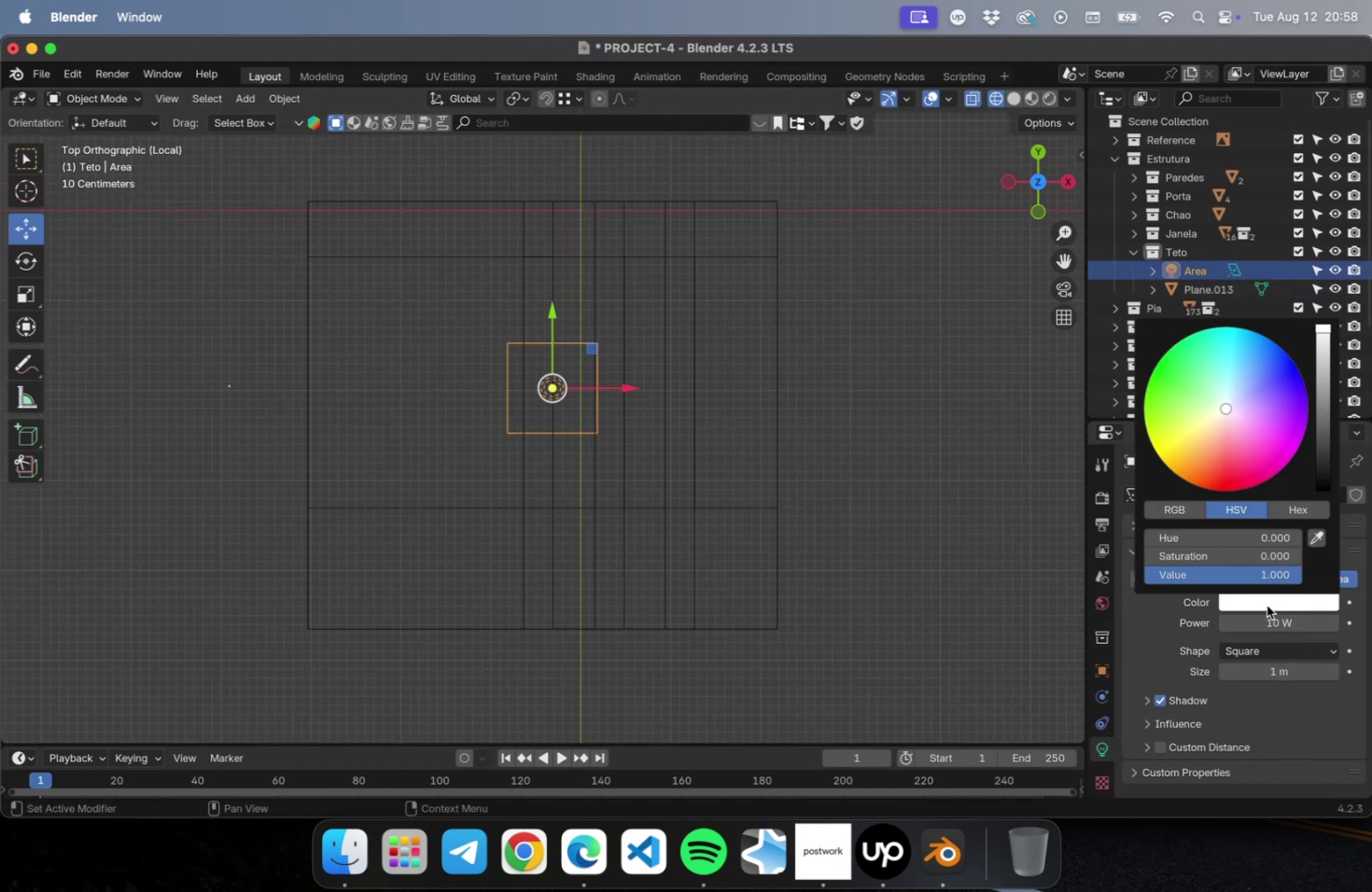 
left_click([1216, 417])
 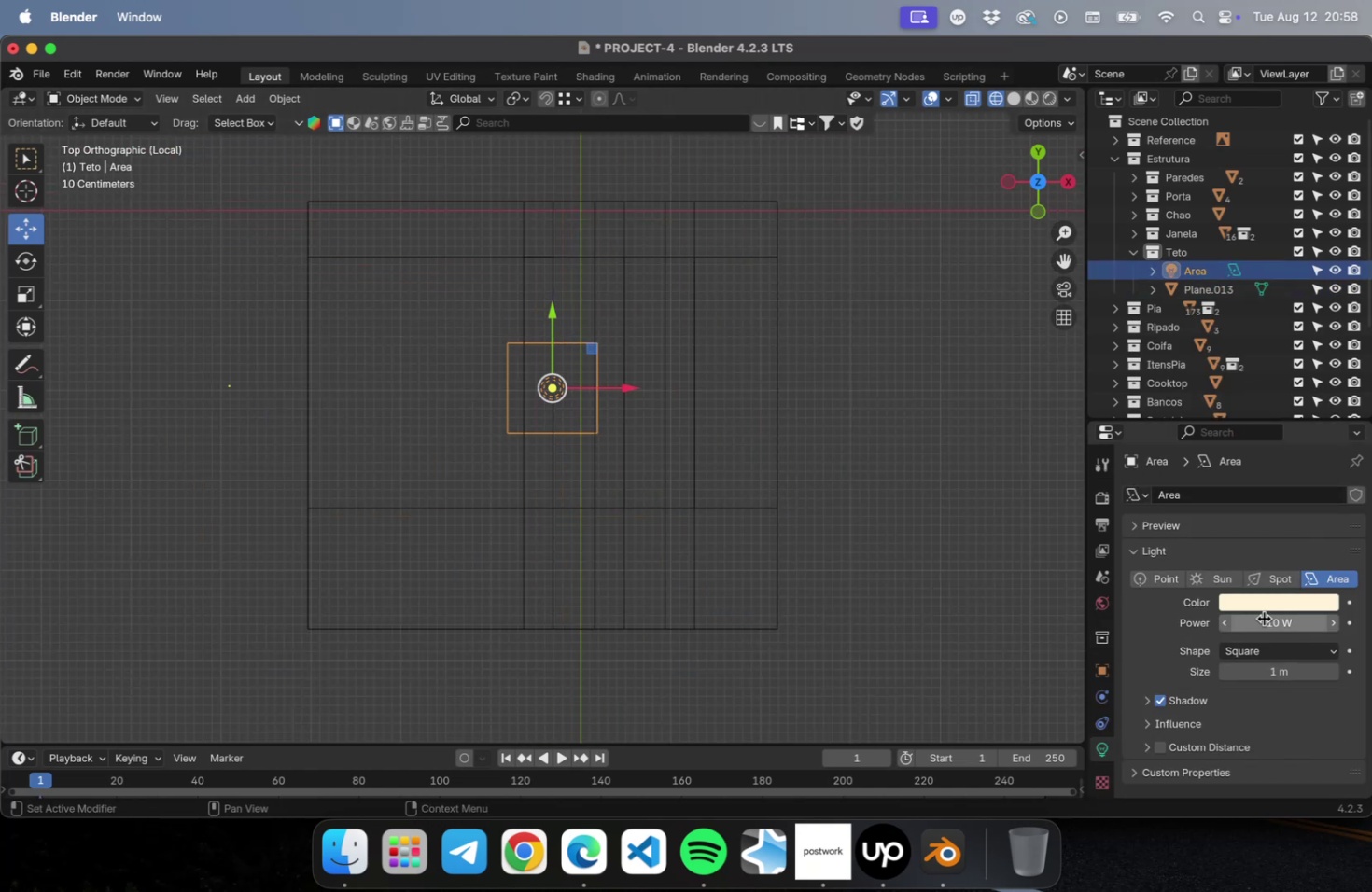 
left_click([1274, 618])
 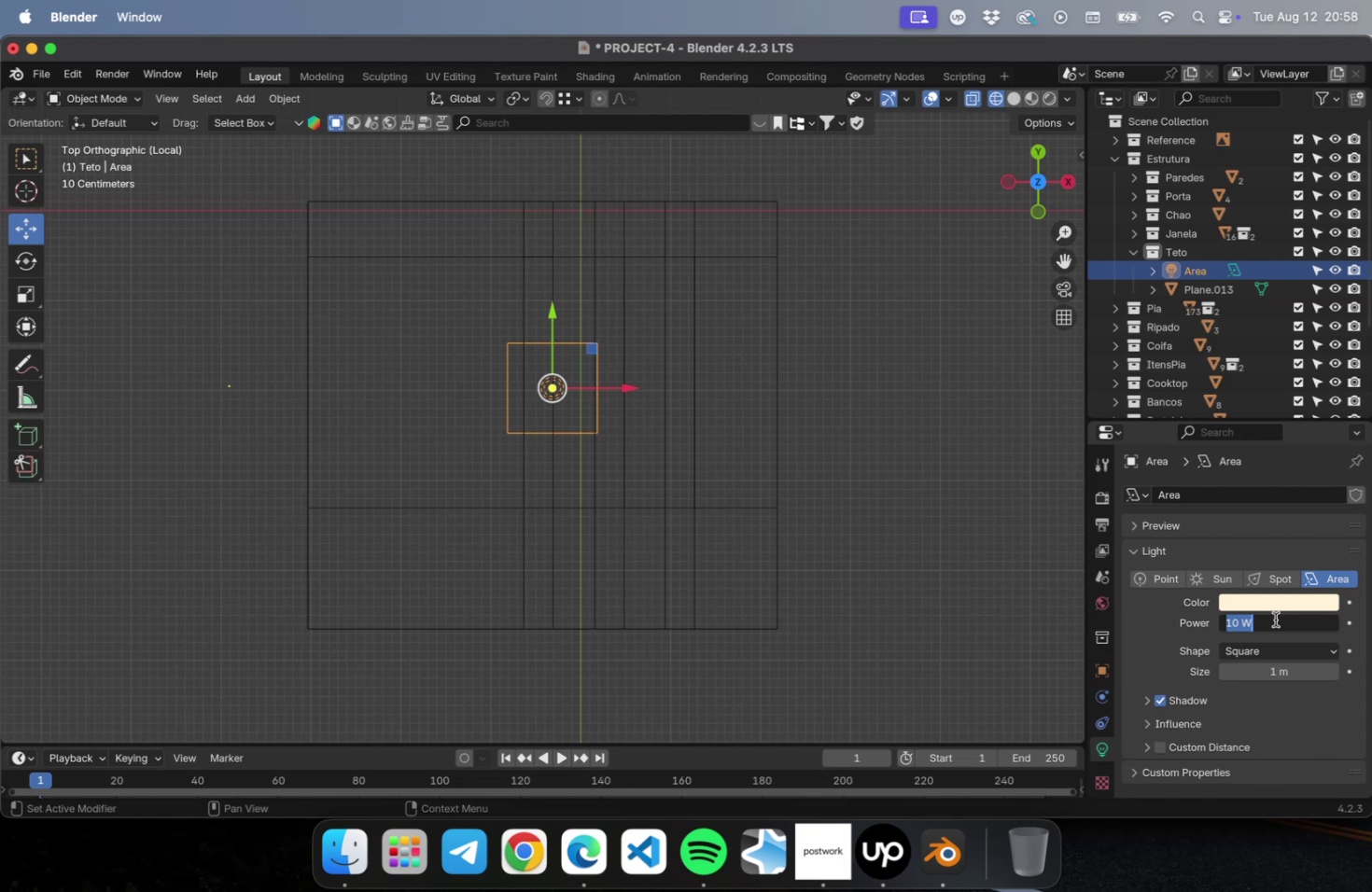 
type([NumLock]3)
key(Backspace)
key(Backspace)
key(Backspace)
type(30)
 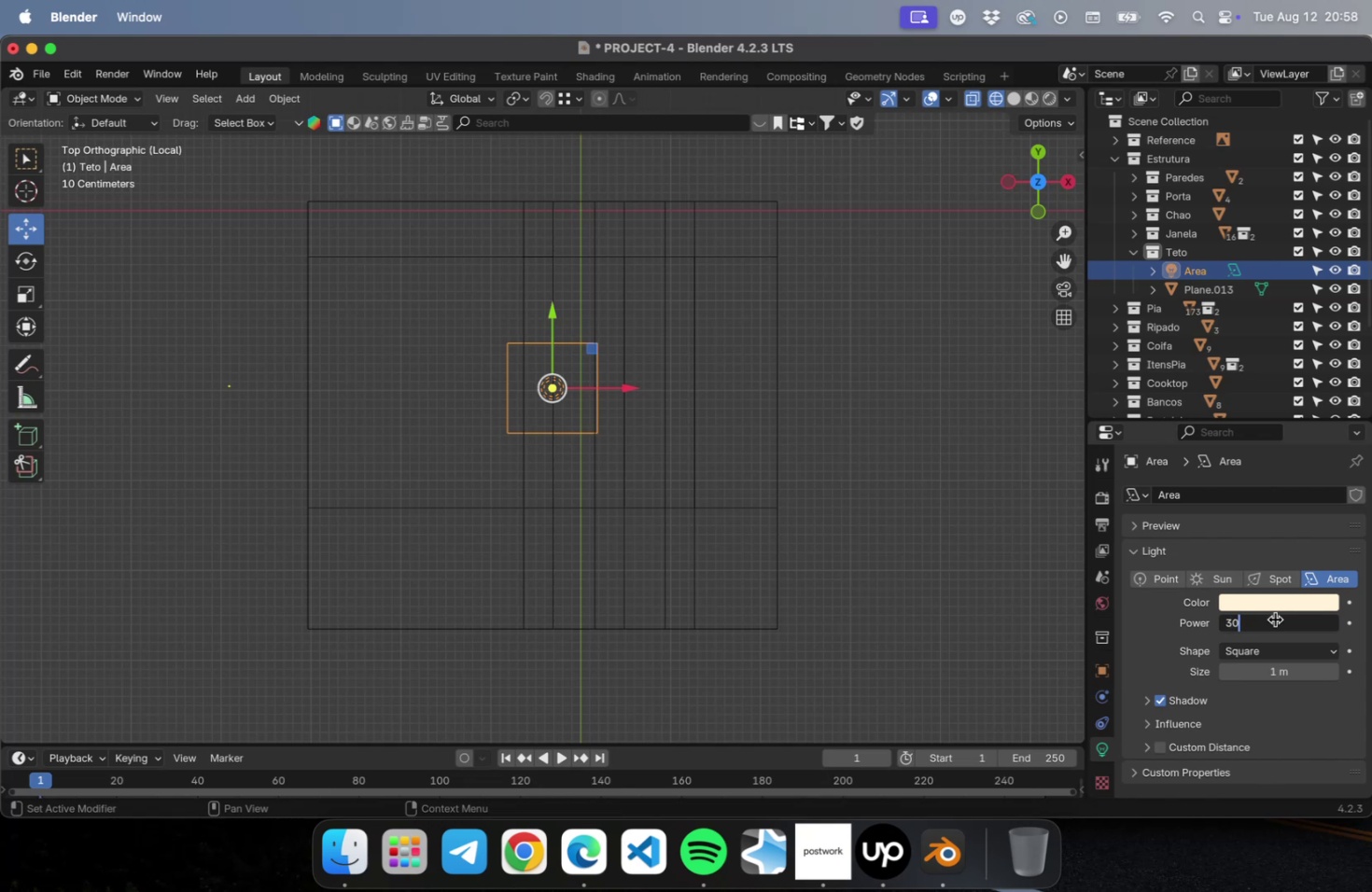 
key(Enter)
 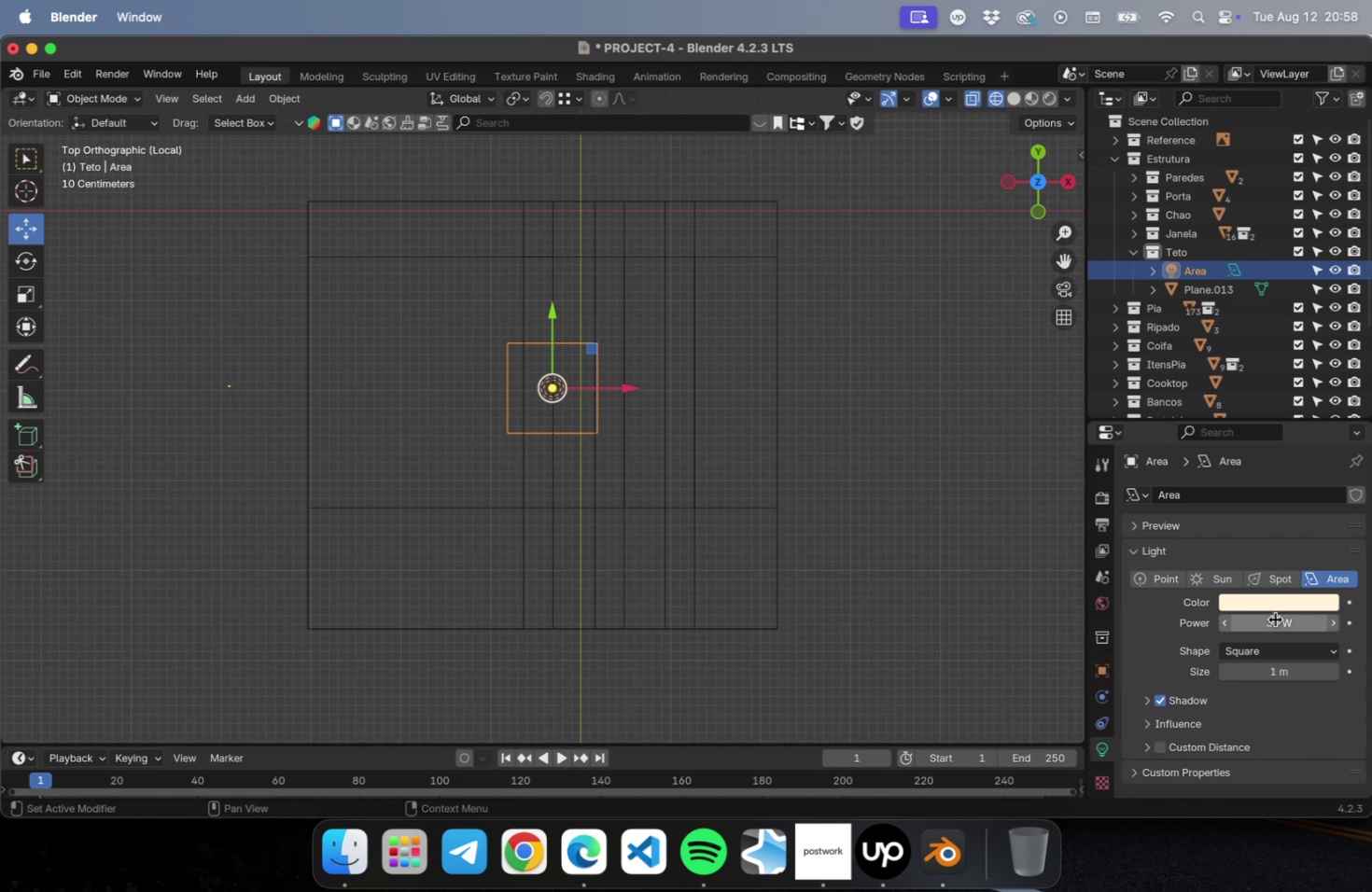 
key(Meta+S)
 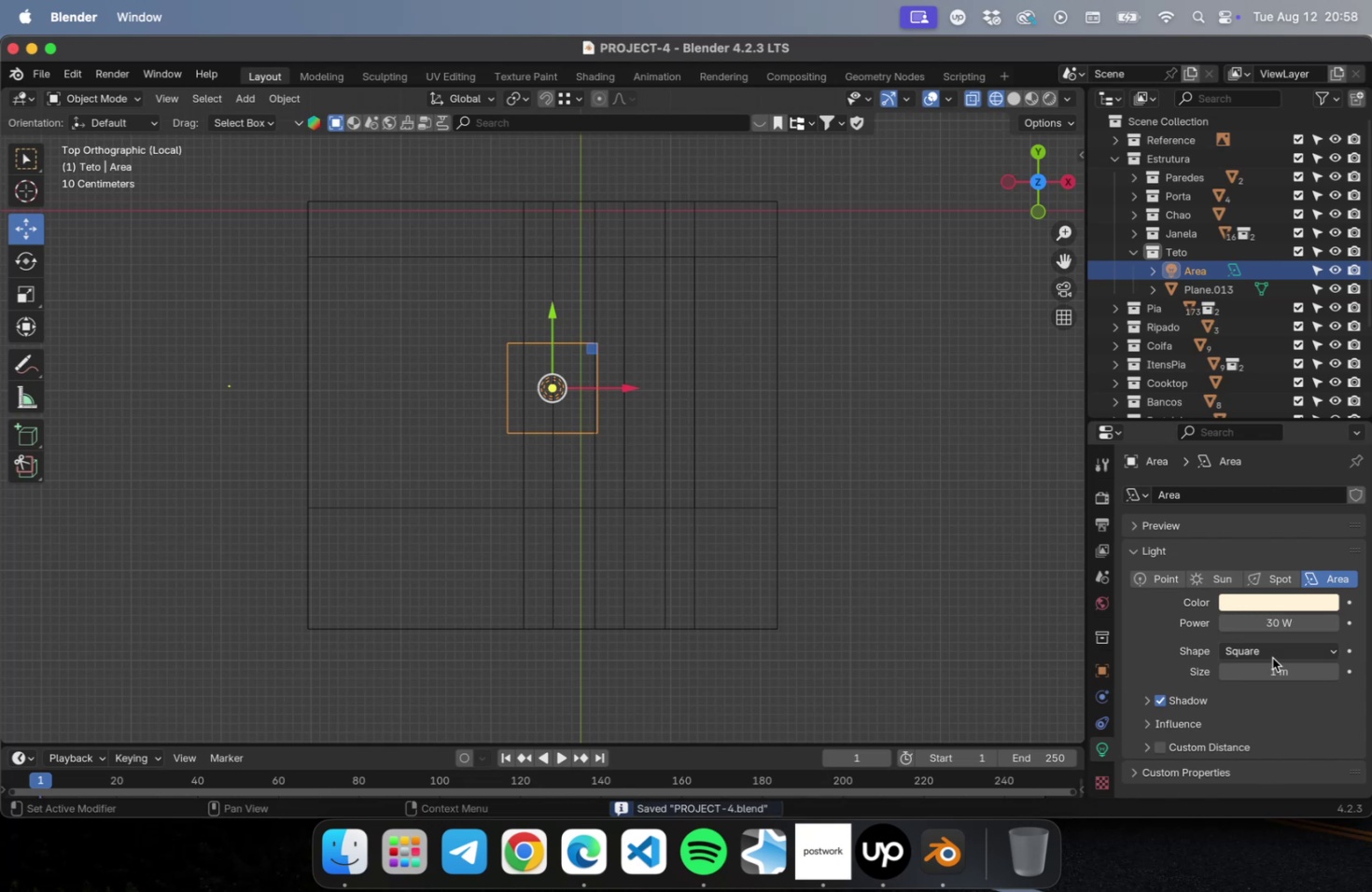 
left_click([1266, 648])
 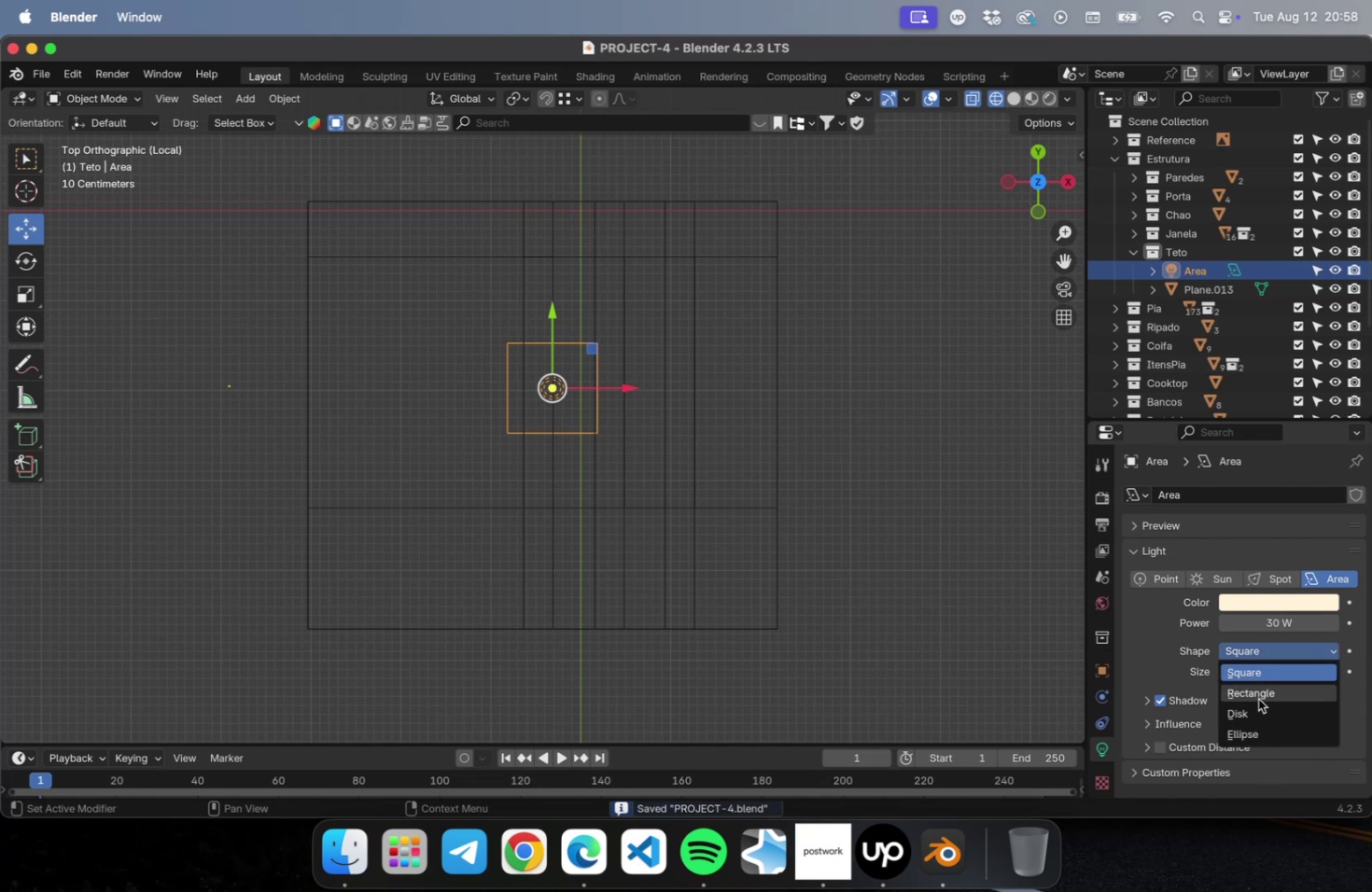 
left_click([1257, 697])
 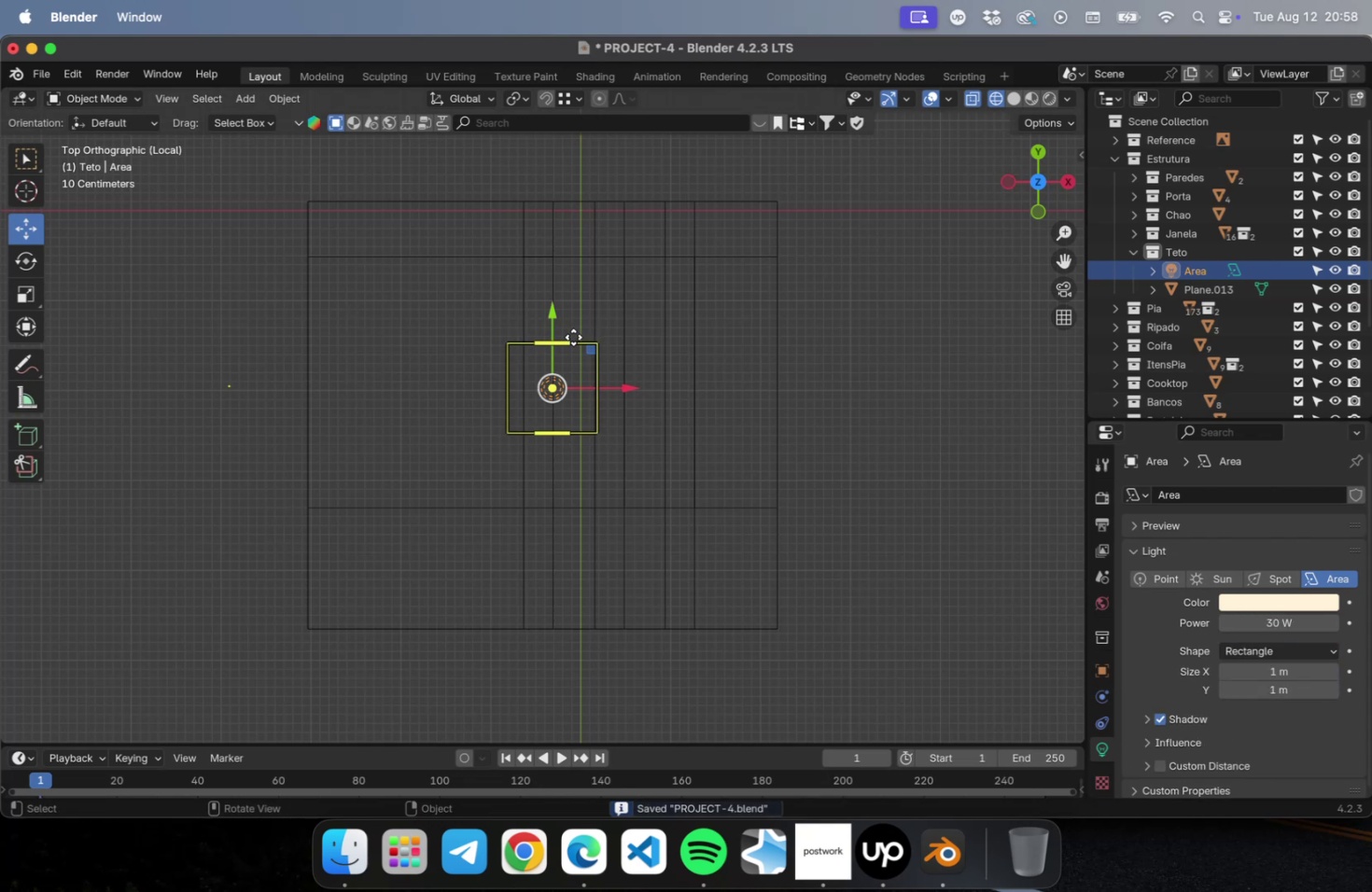 
left_click_drag(start_coordinate=[569, 340], to_coordinate=[569, 269])
 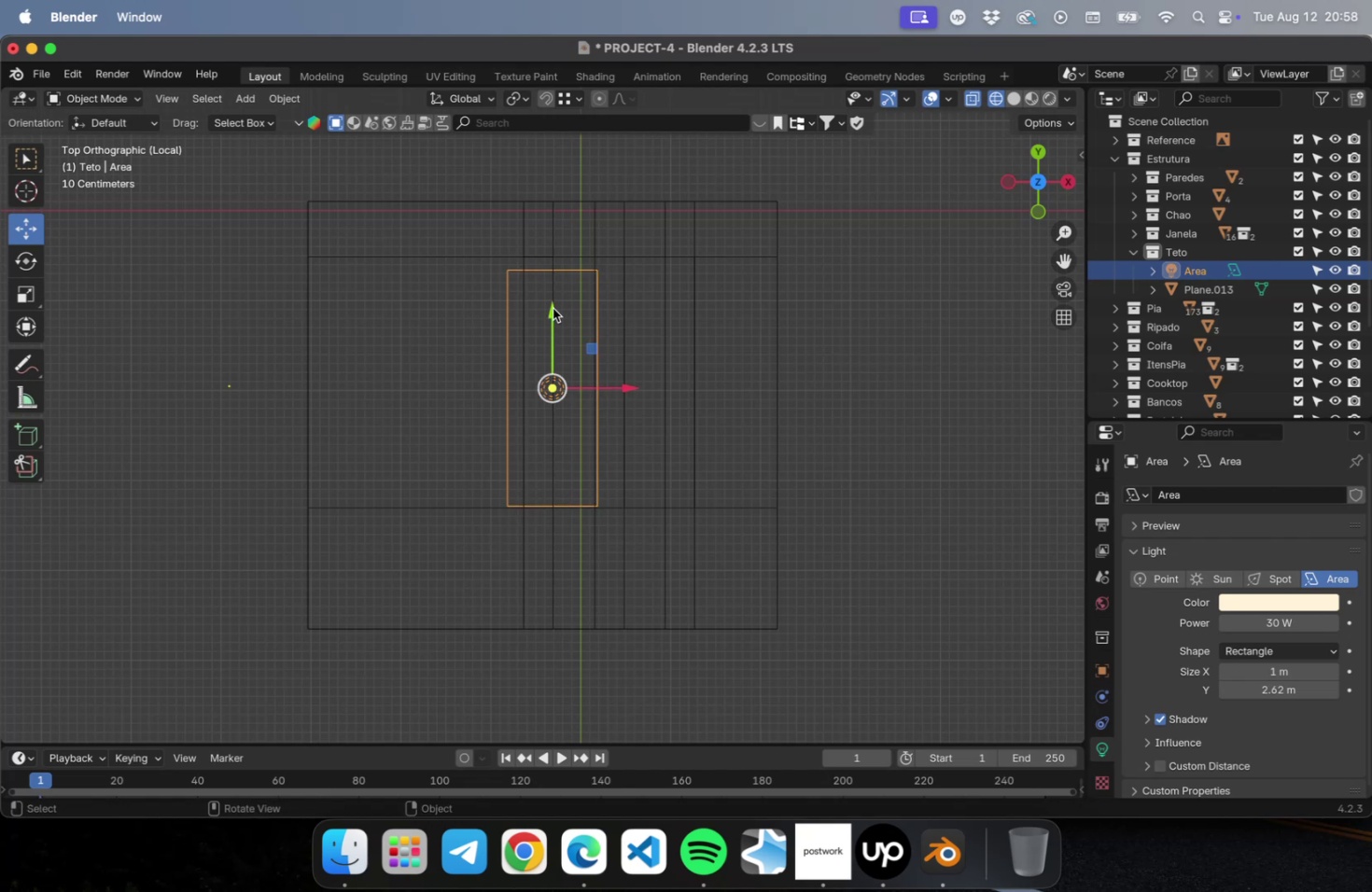 
left_click_drag(start_coordinate=[550, 311], to_coordinate=[552, 300])
 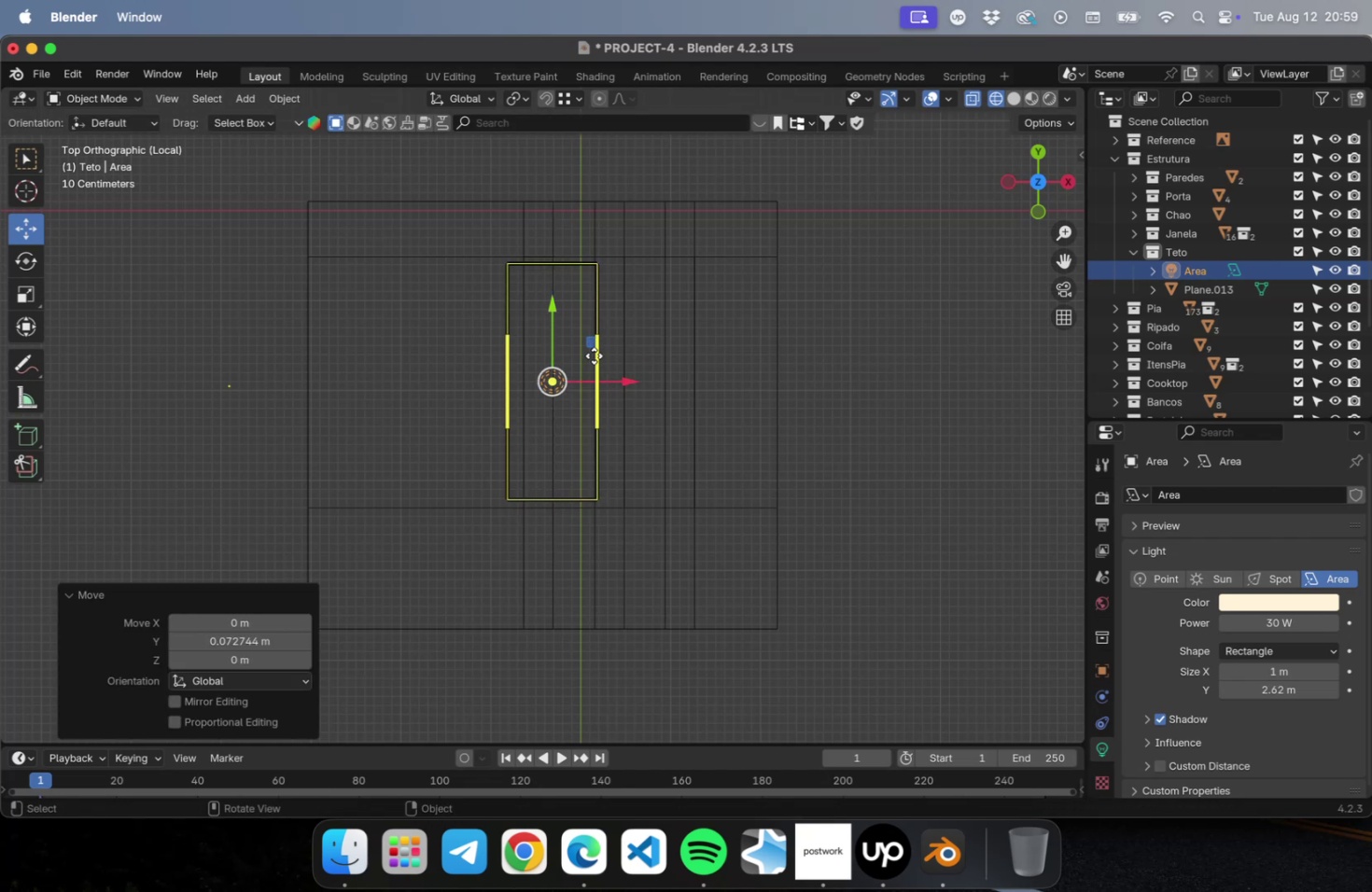 
left_click_drag(start_coordinate=[595, 358], to_coordinate=[564, 364])
 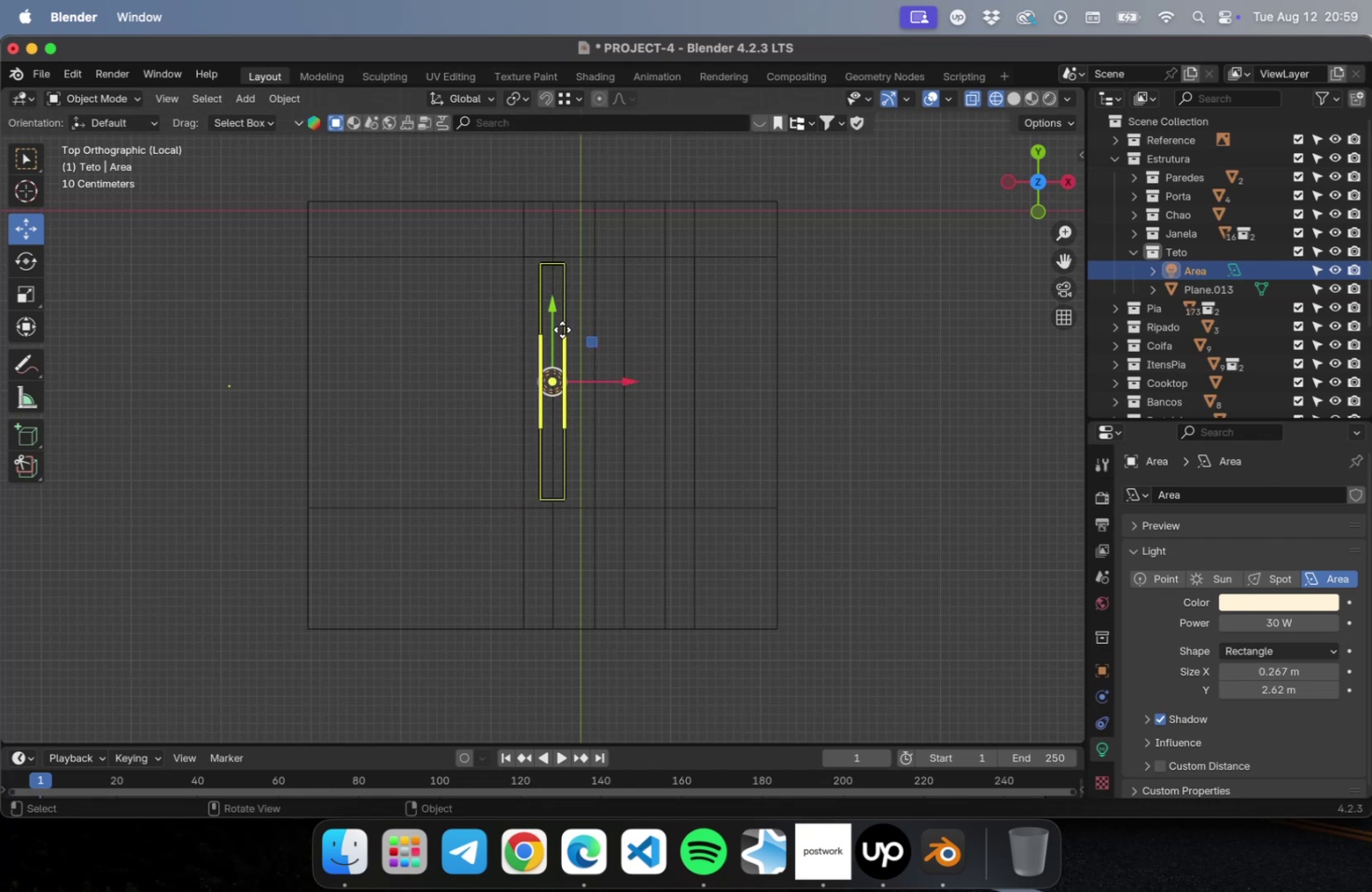 
scroll: coordinate [562, 328], scroll_direction: up, amount: 9.0
 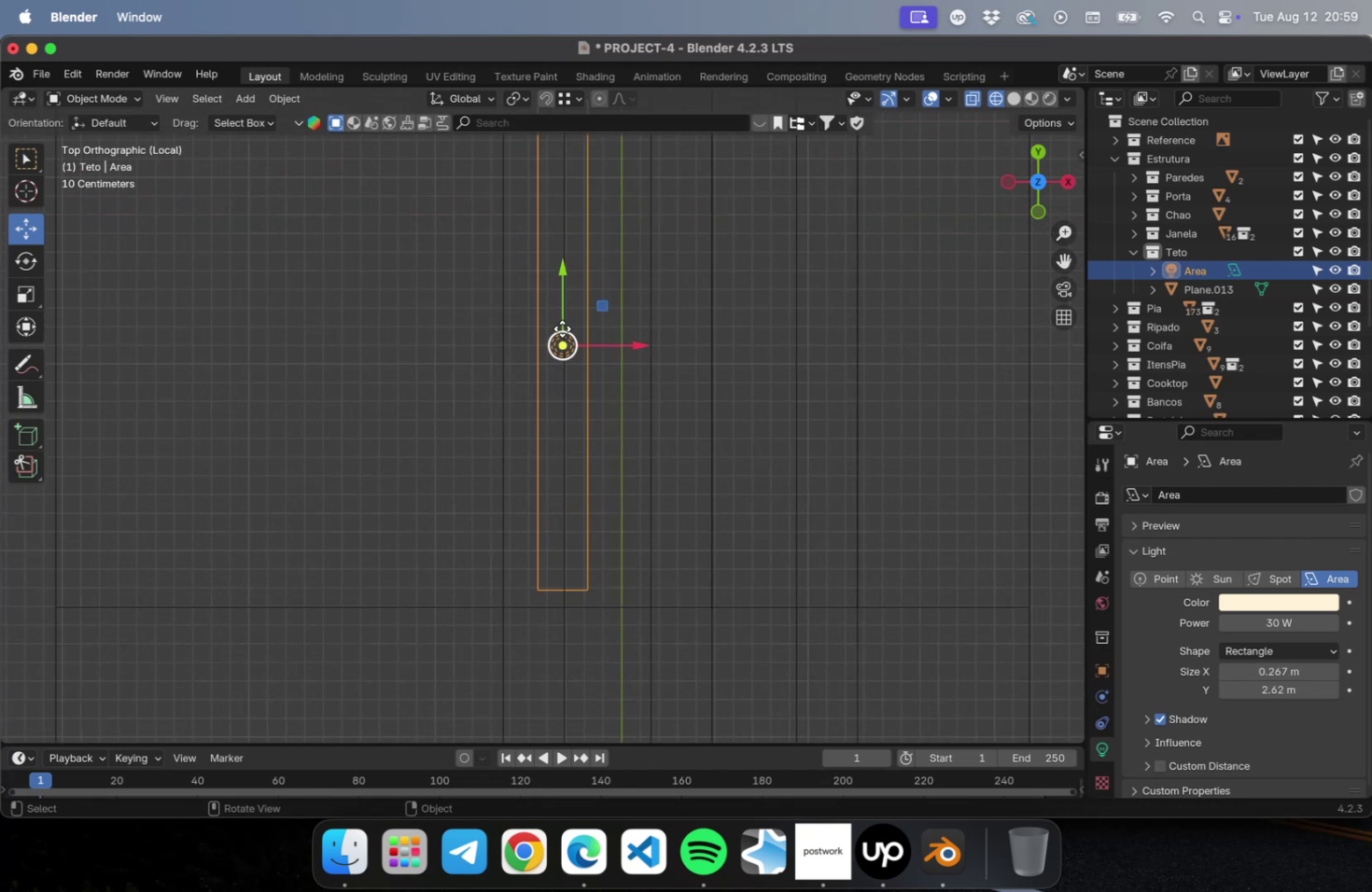 
hold_key(key=ShiftLeft, duration=0.45)
 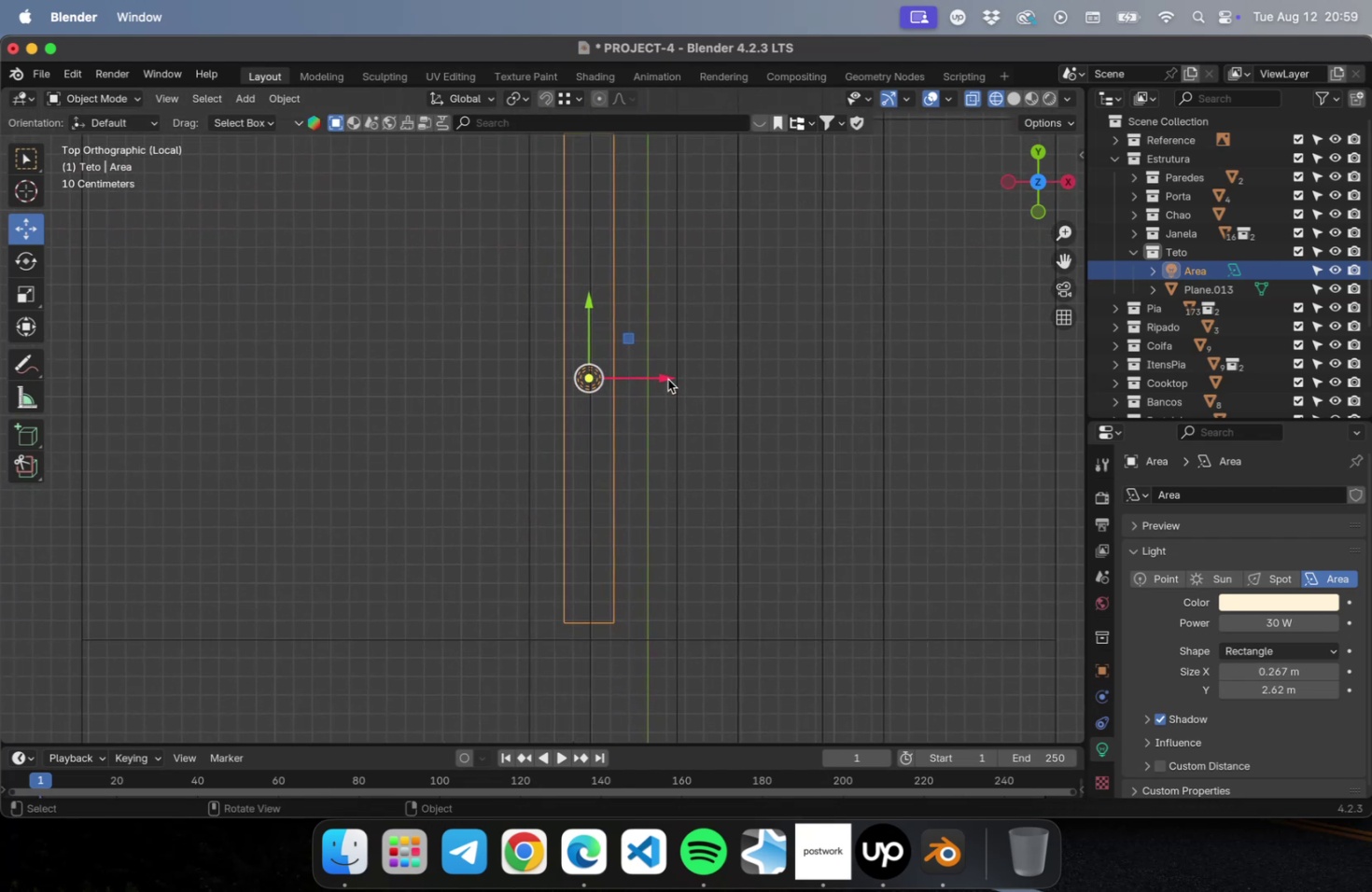 
left_click_drag(start_coordinate=[662, 376], to_coordinate=[628, 384])
 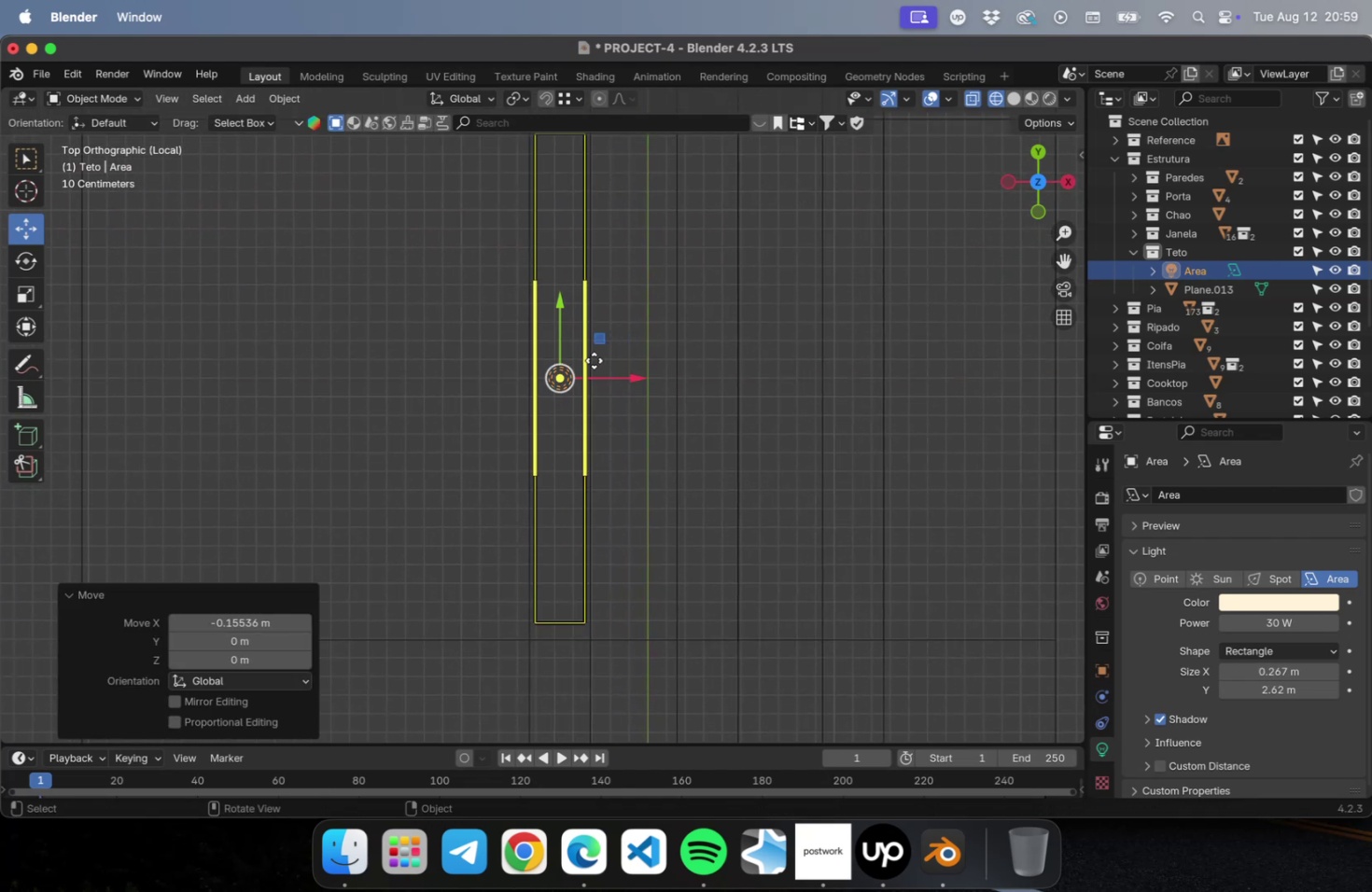 
left_click_drag(start_coordinate=[594, 360], to_coordinate=[581, 362])
 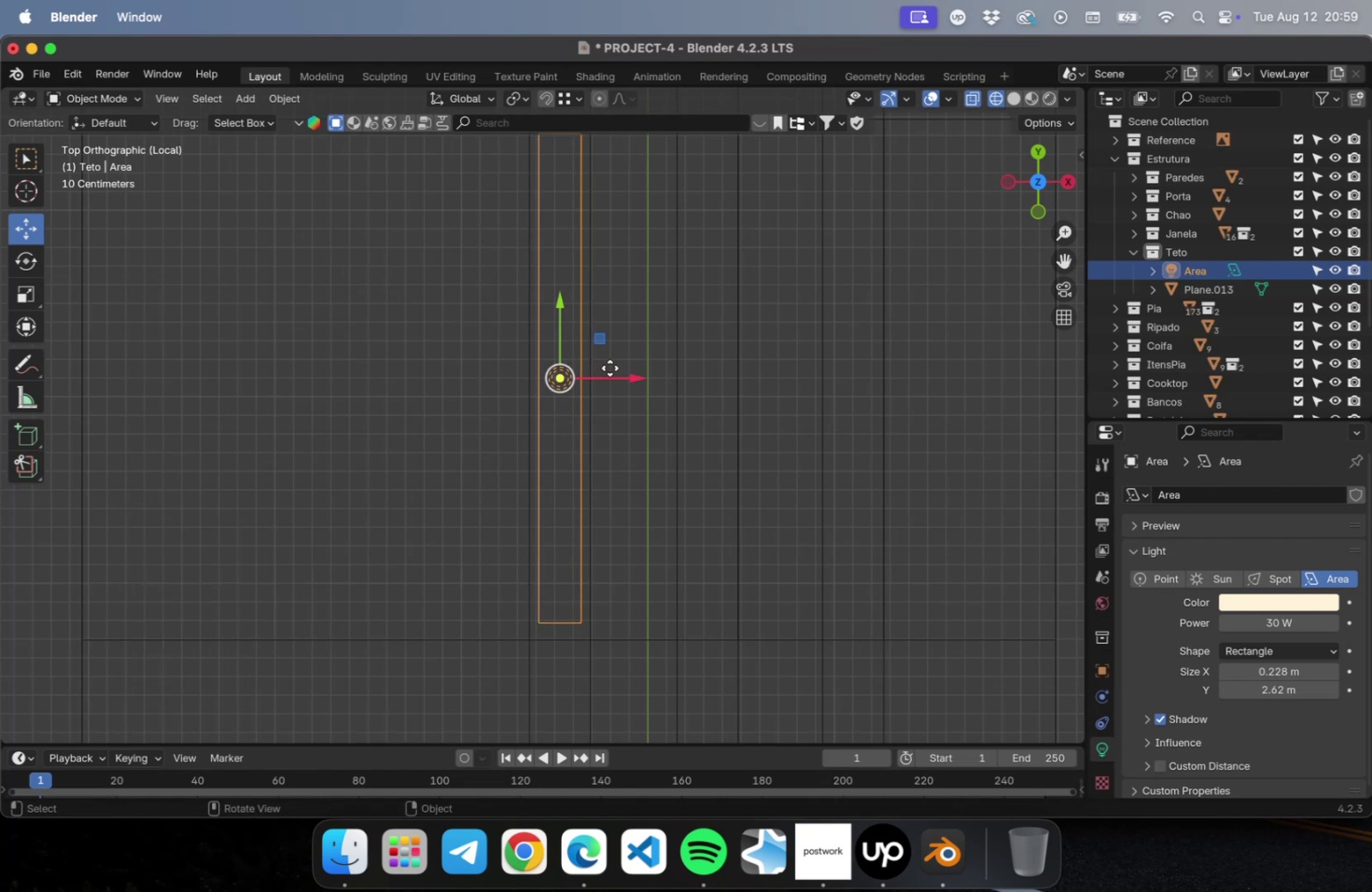 
hold_key(key=ShiftLeft, duration=0.51)
 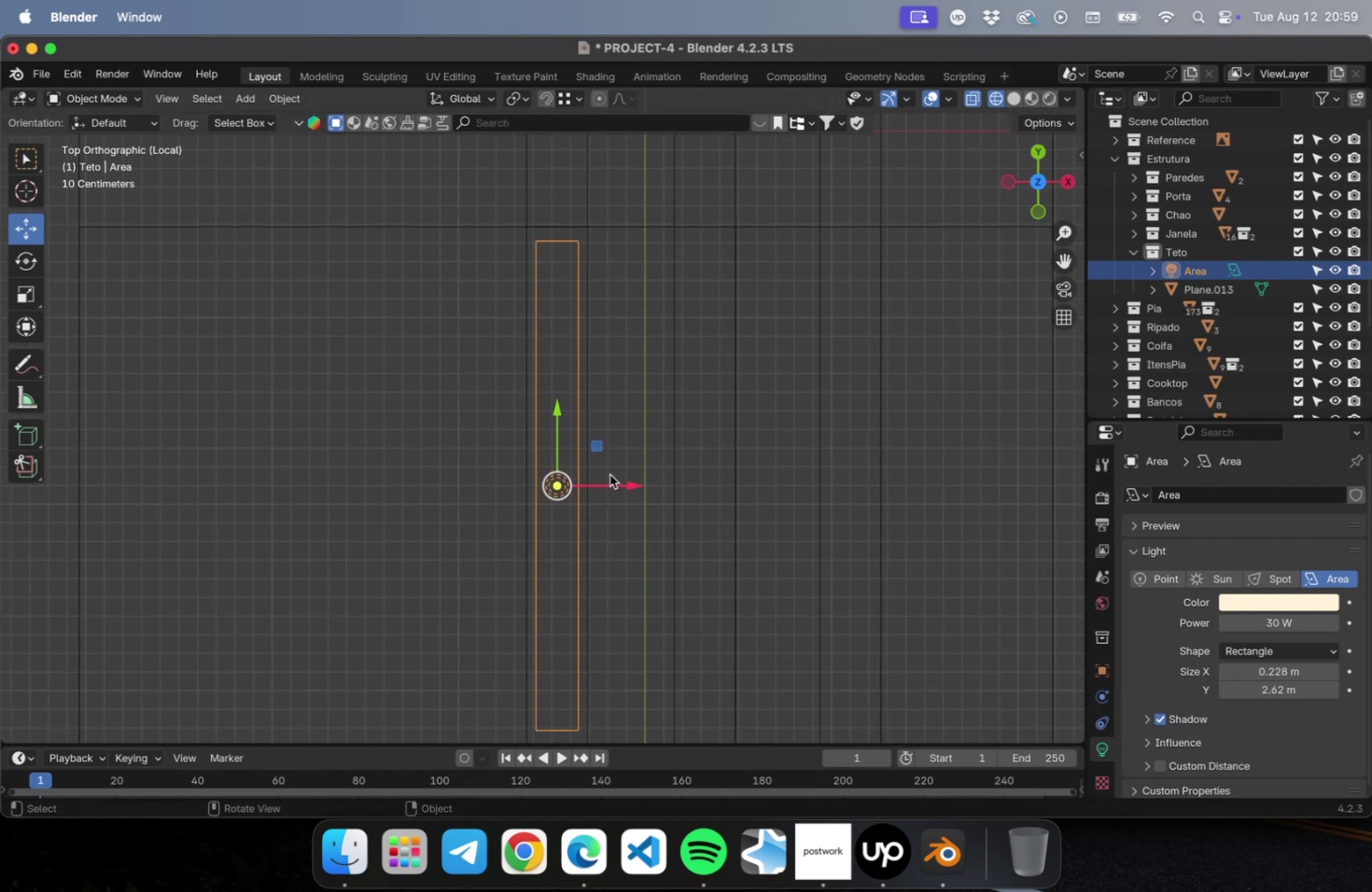 
scroll: coordinate [613, 461], scroll_direction: down, amount: 5.0
 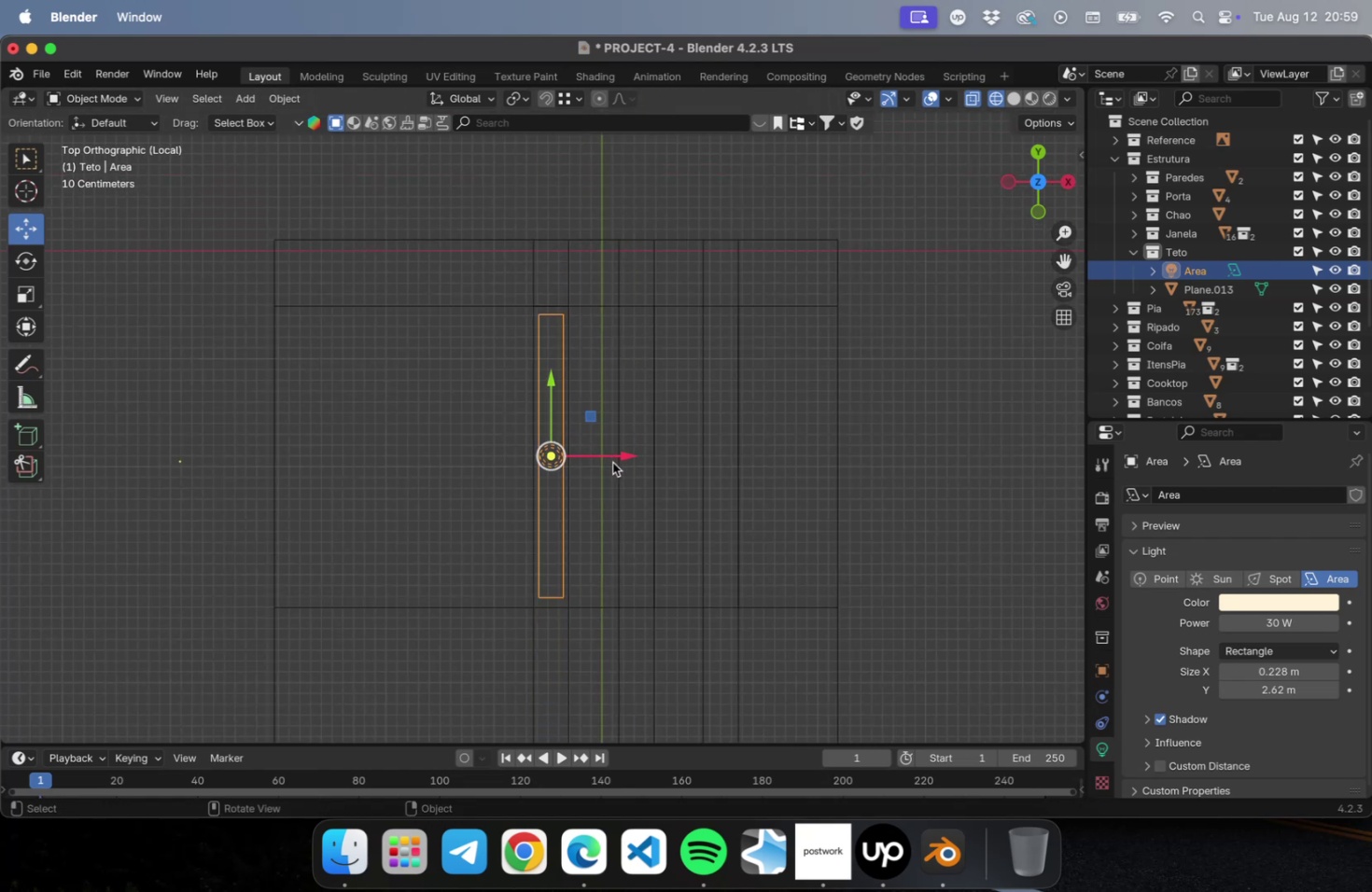 
key(NumLock)
 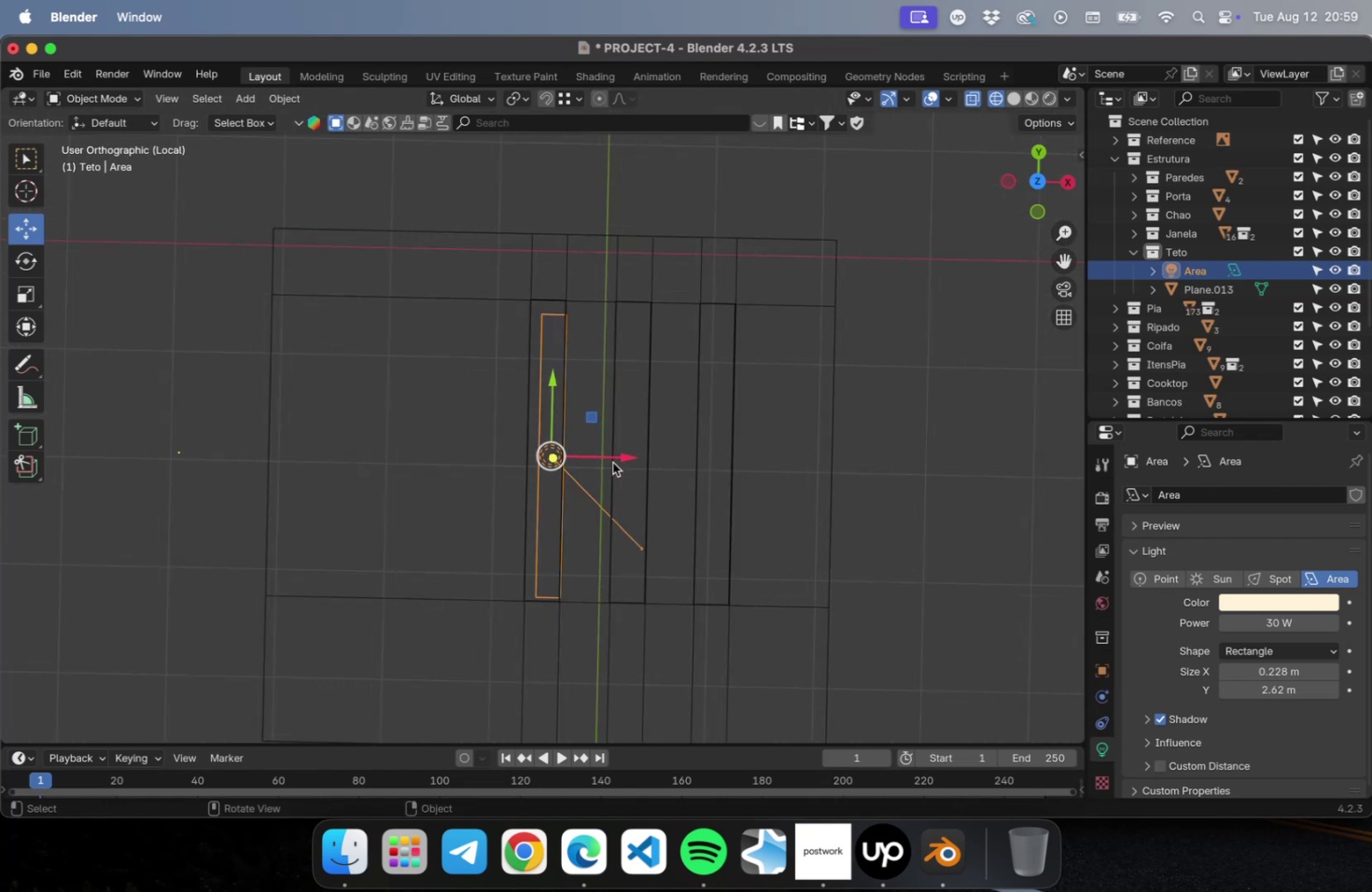 
key(Numpad3)
 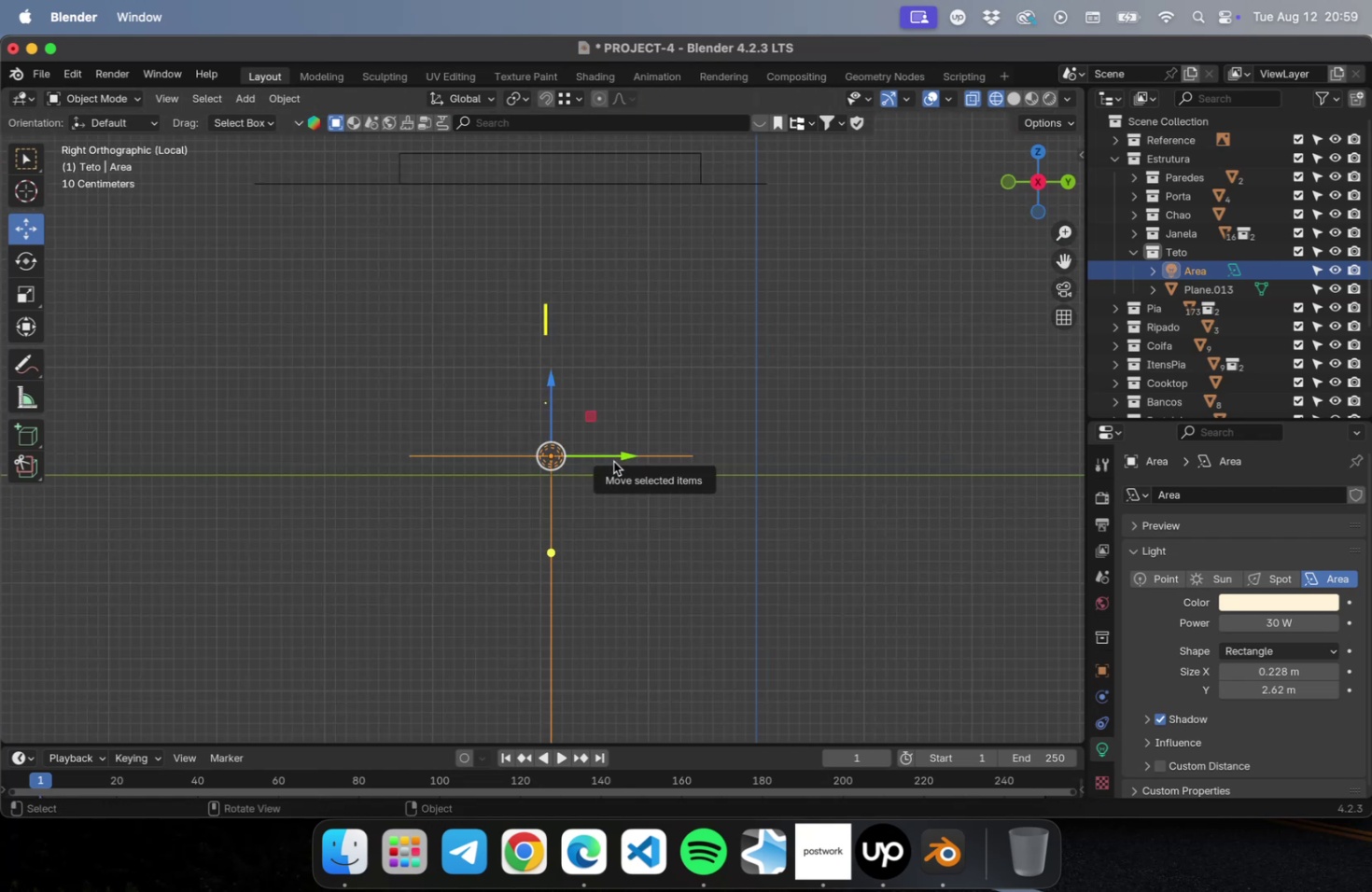 
scroll: coordinate [615, 466], scroll_direction: down, amount: 2.0
 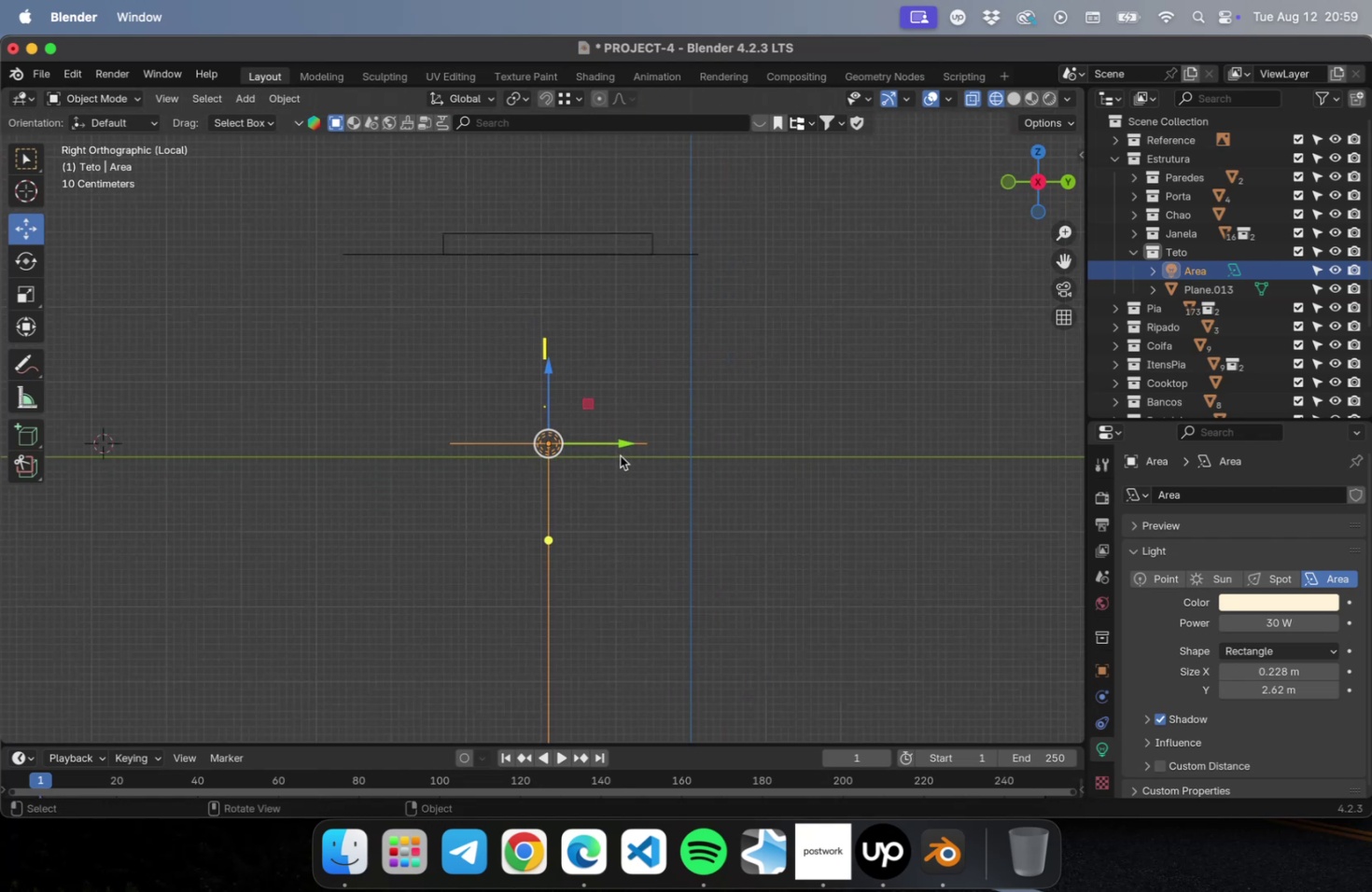 
key(Shift+ShiftLeft)
 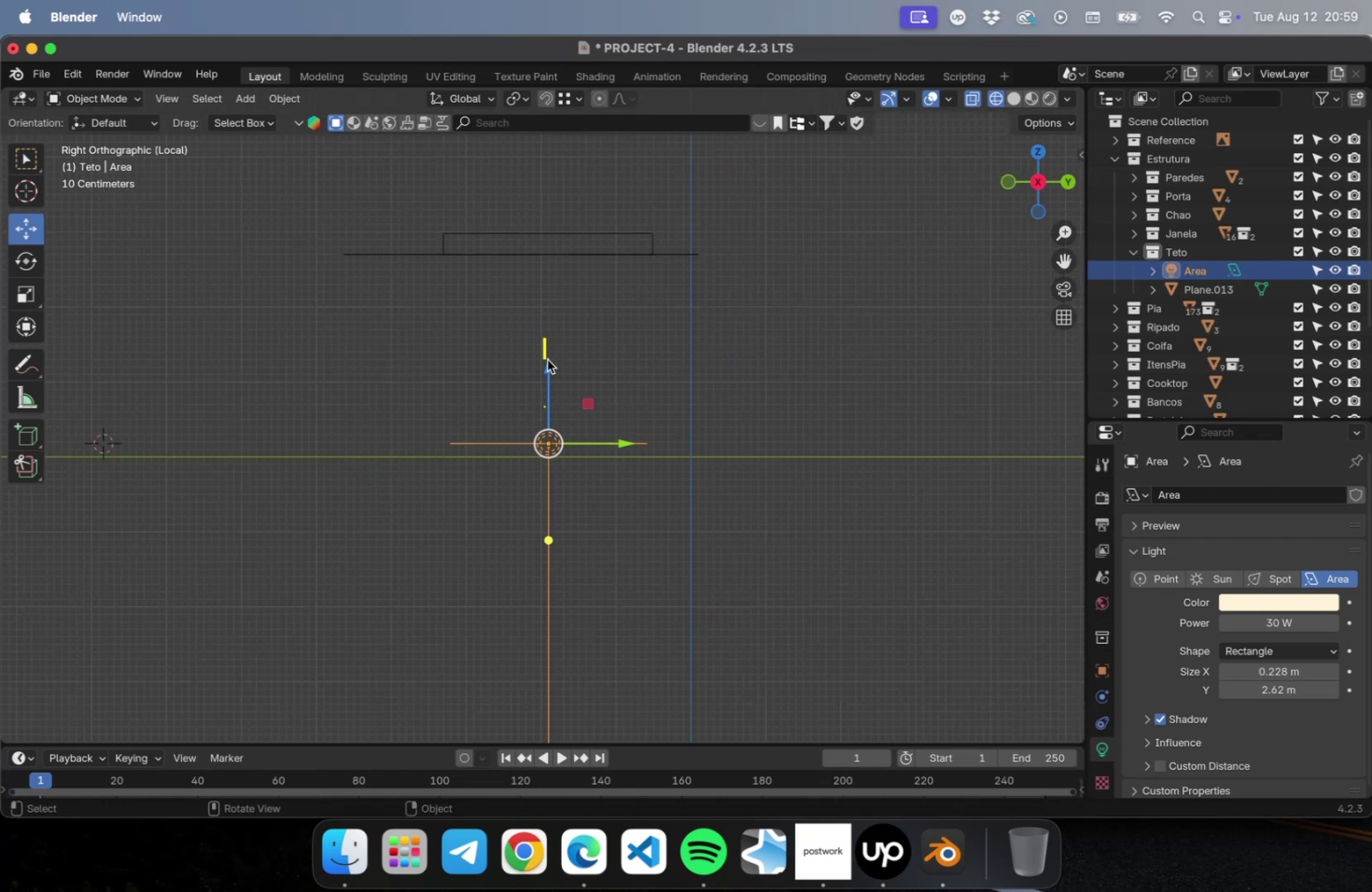 
left_click_drag(start_coordinate=[546, 367], to_coordinate=[558, 157])
 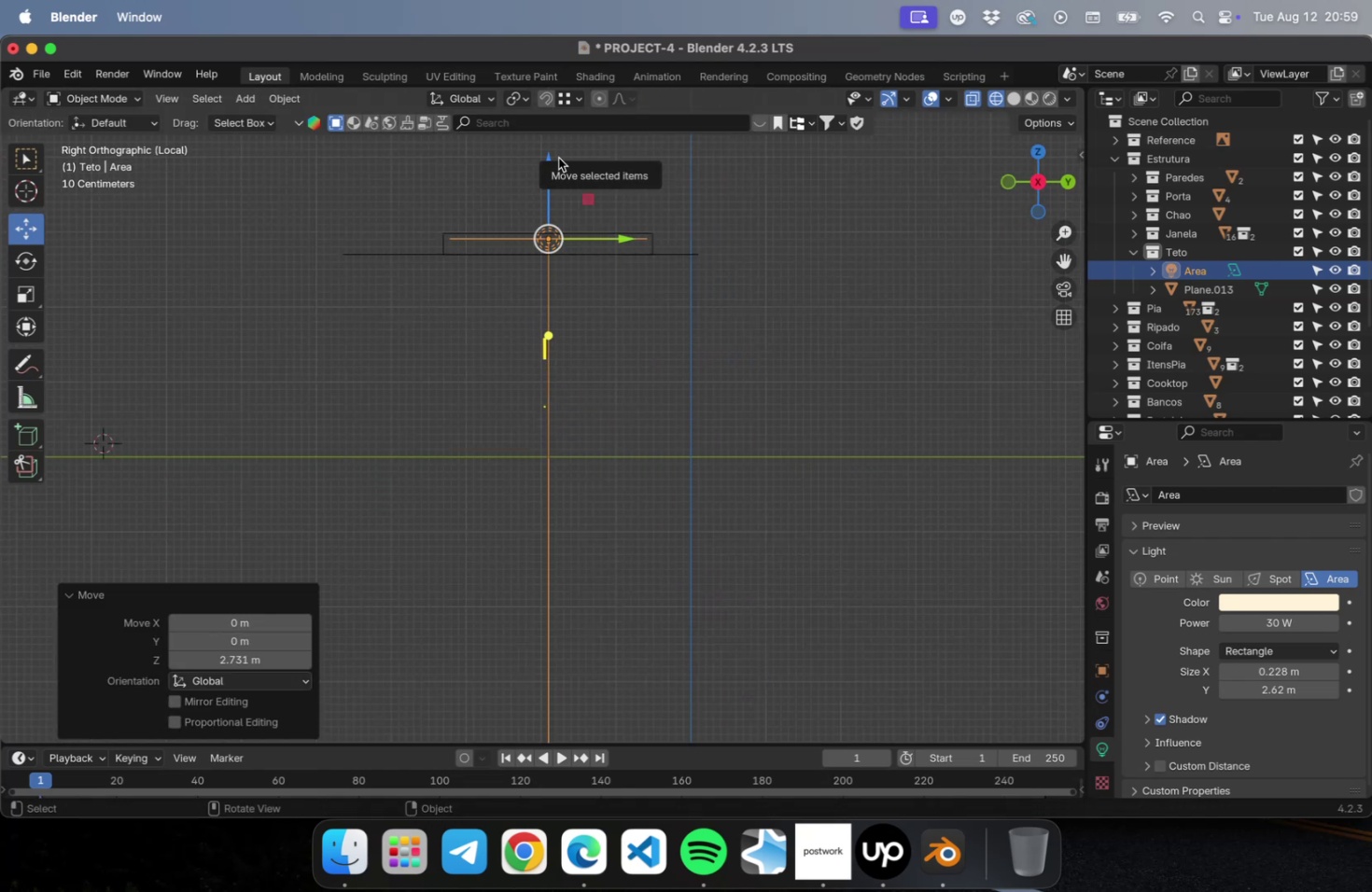 
key(NumLock)
 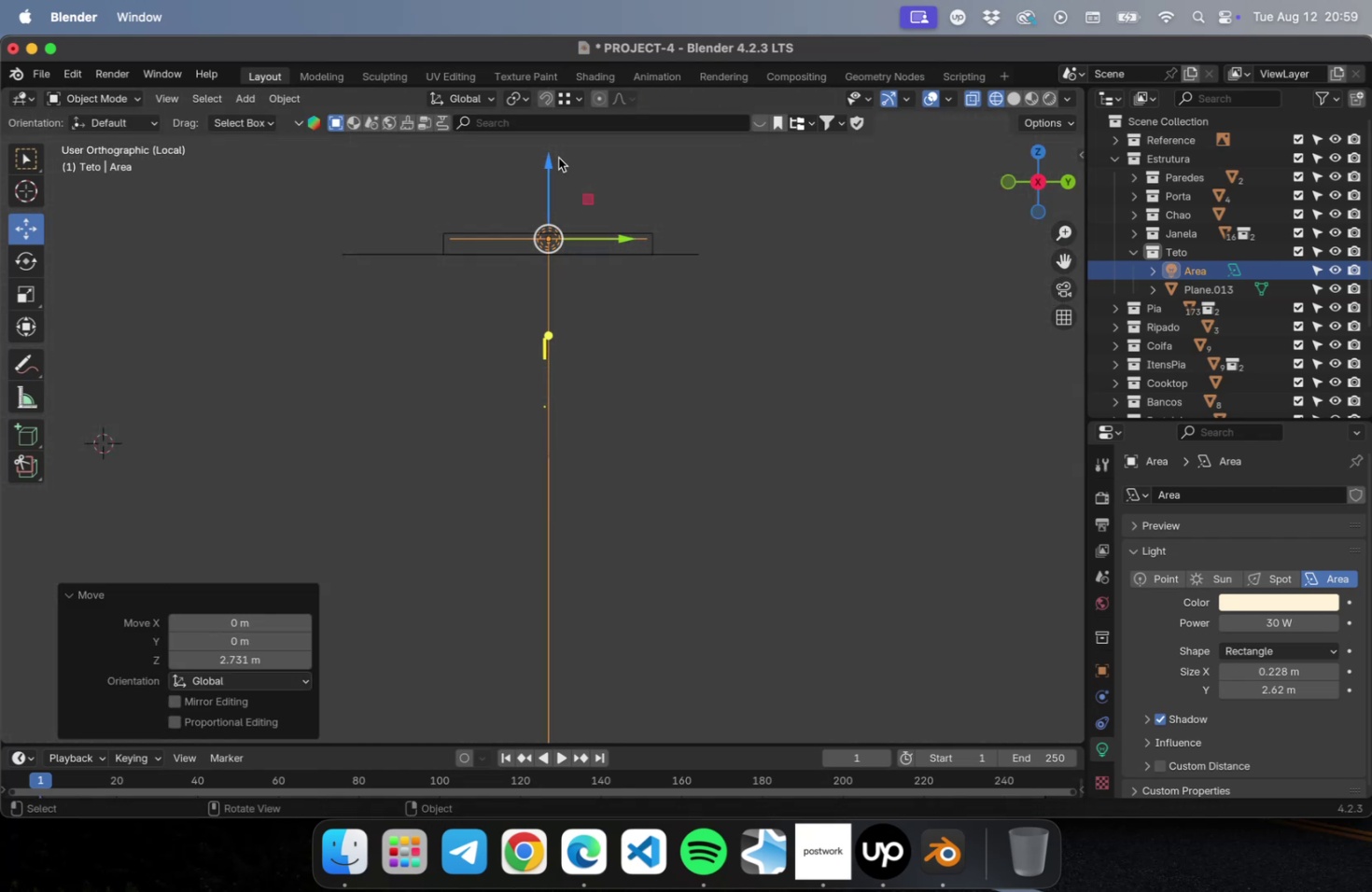 
key(Numpad7)
 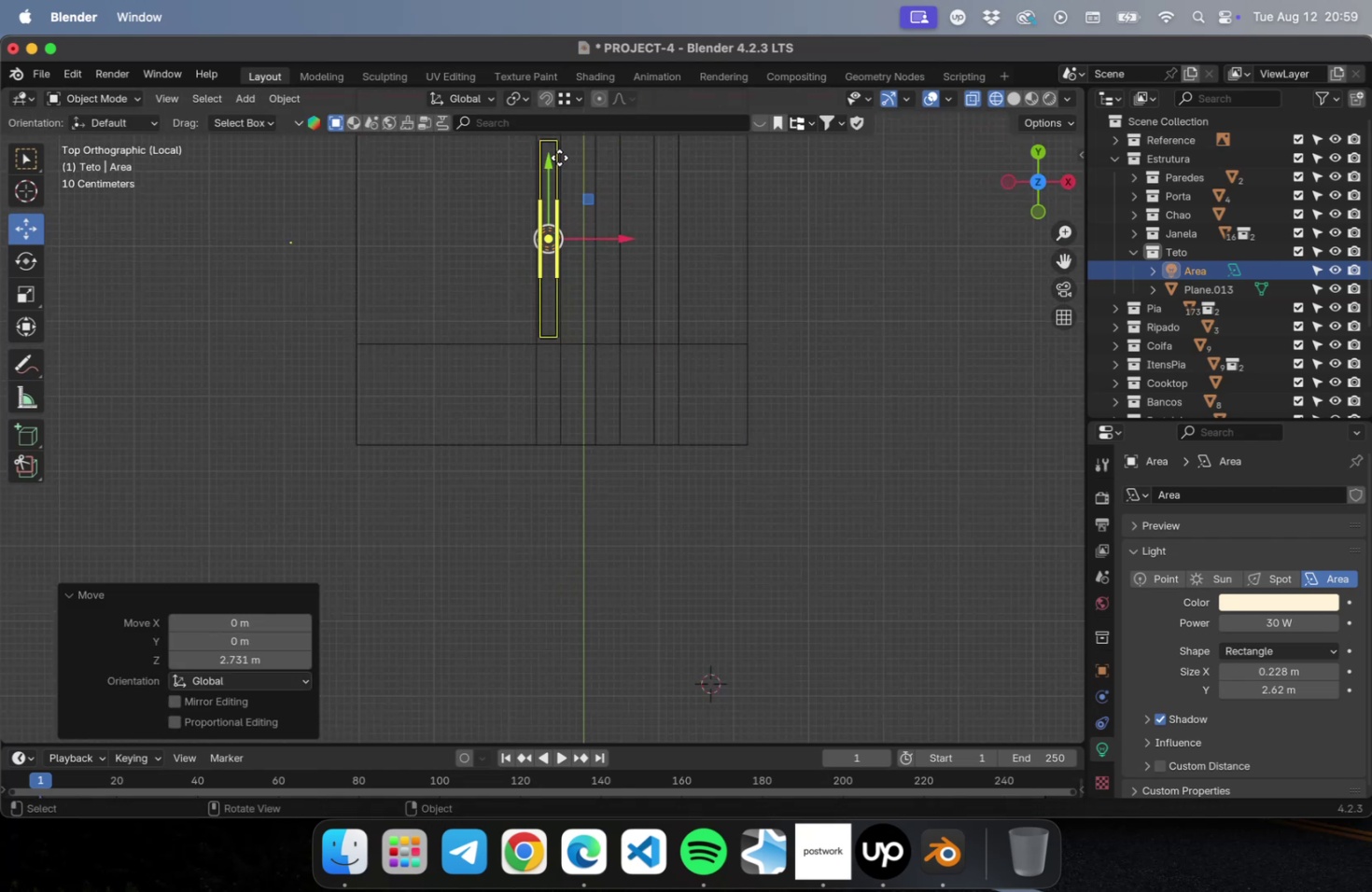 
hold_key(key=ShiftLeft, duration=0.55)
 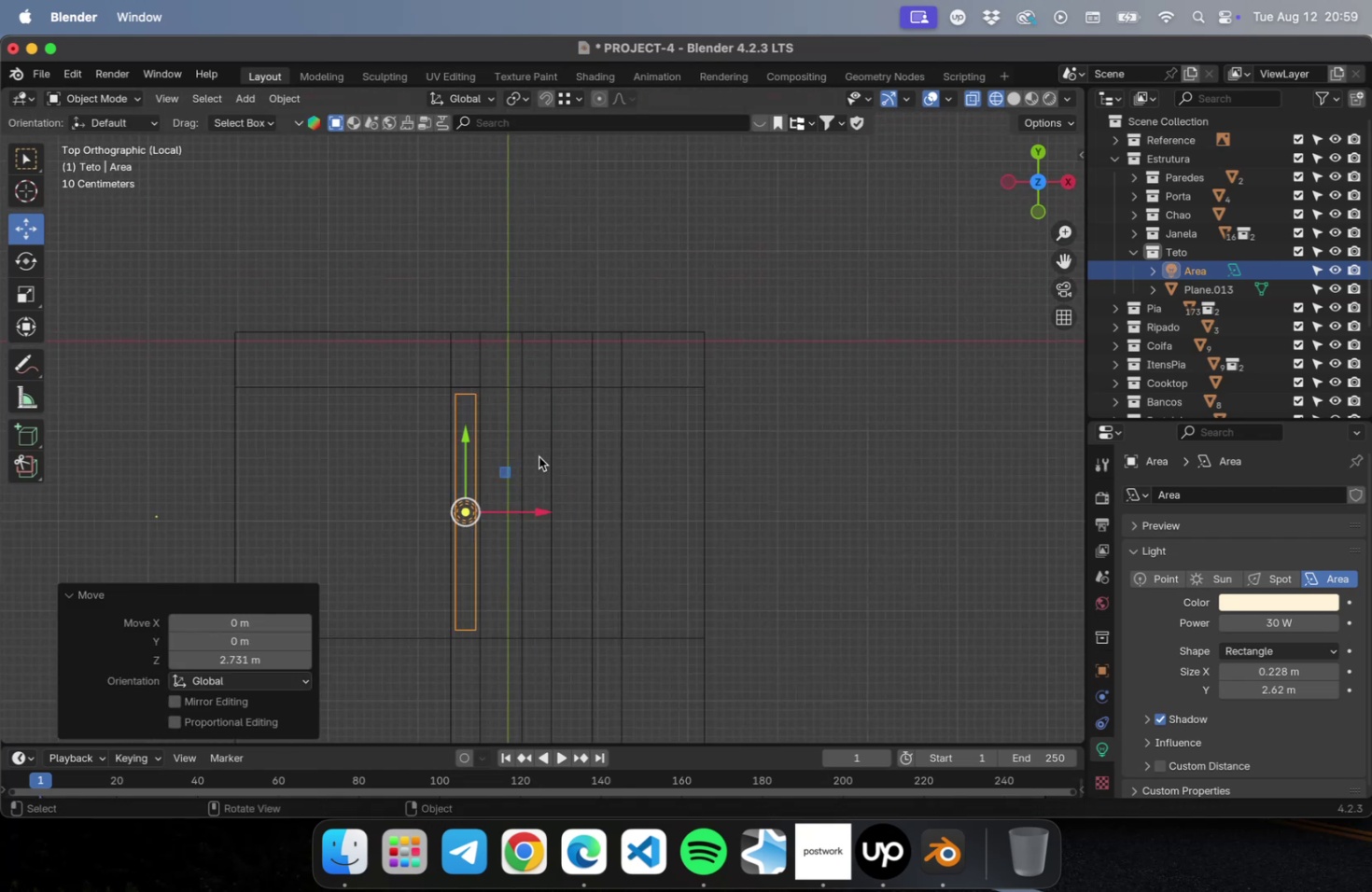 
scroll: coordinate [539, 456], scroll_direction: up, amount: 10.0
 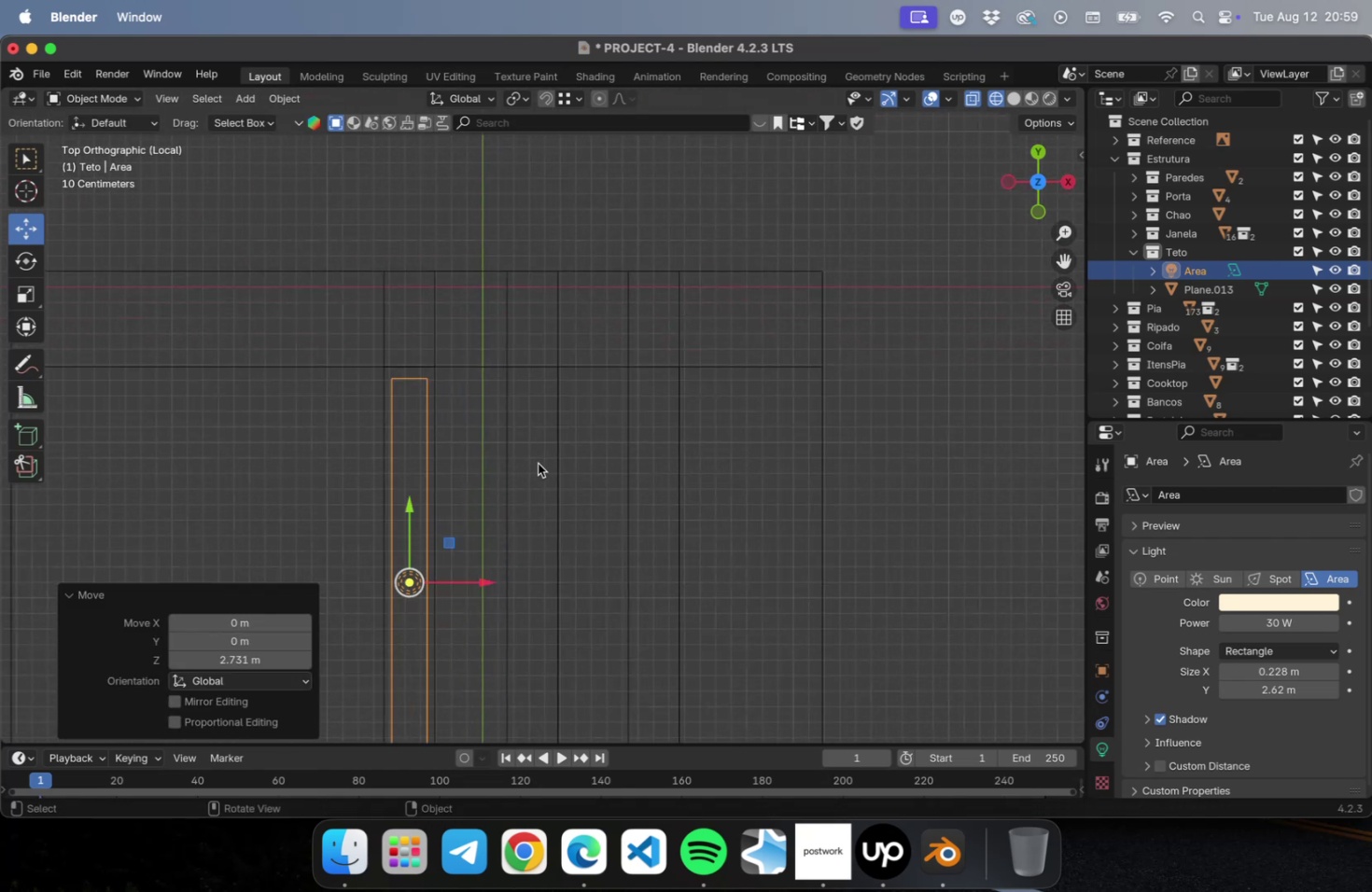 
hold_key(key=ShiftLeft, duration=0.44)
 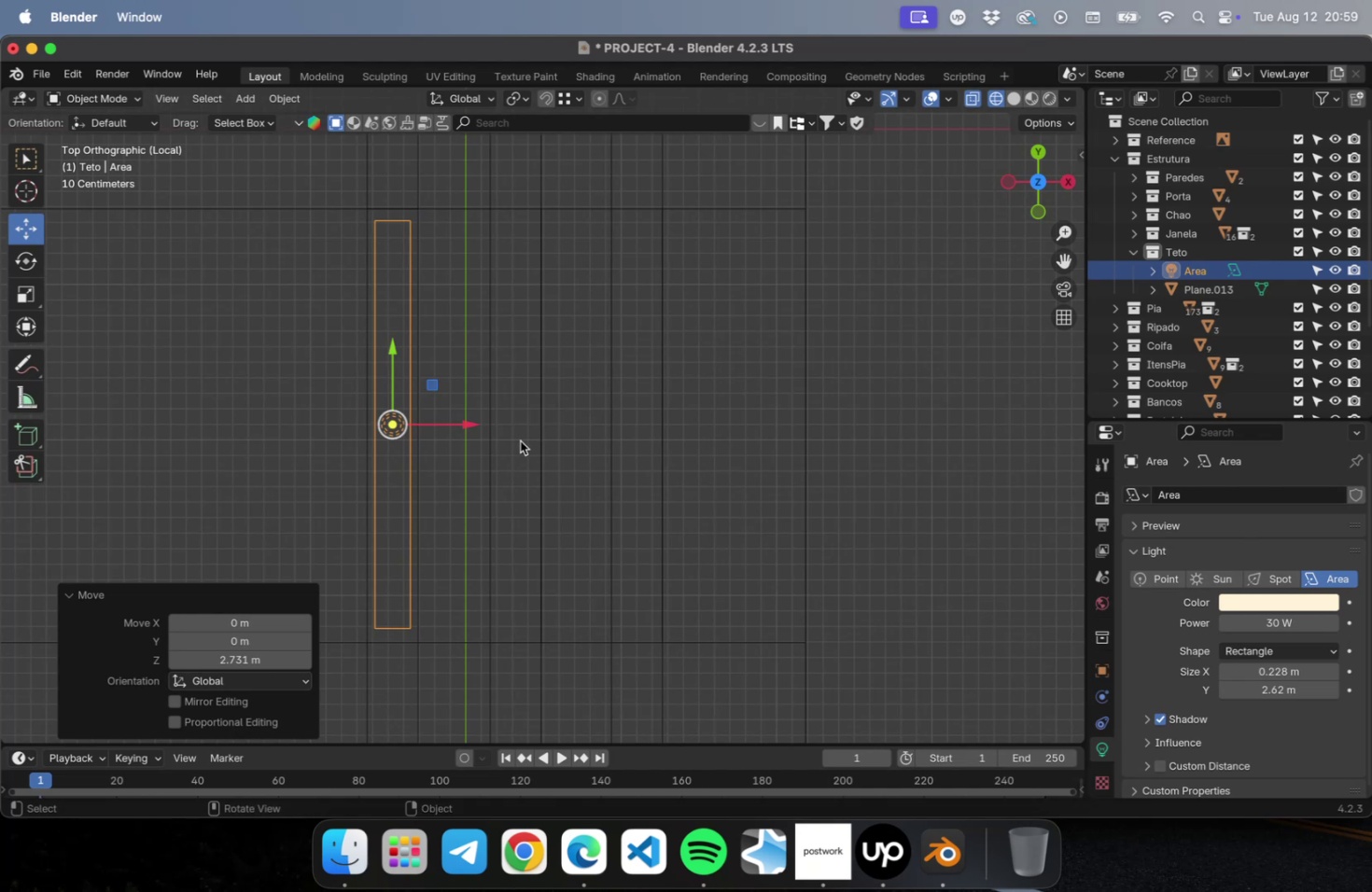 
scroll: coordinate [508, 449], scroll_direction: up, amount: 4.0
 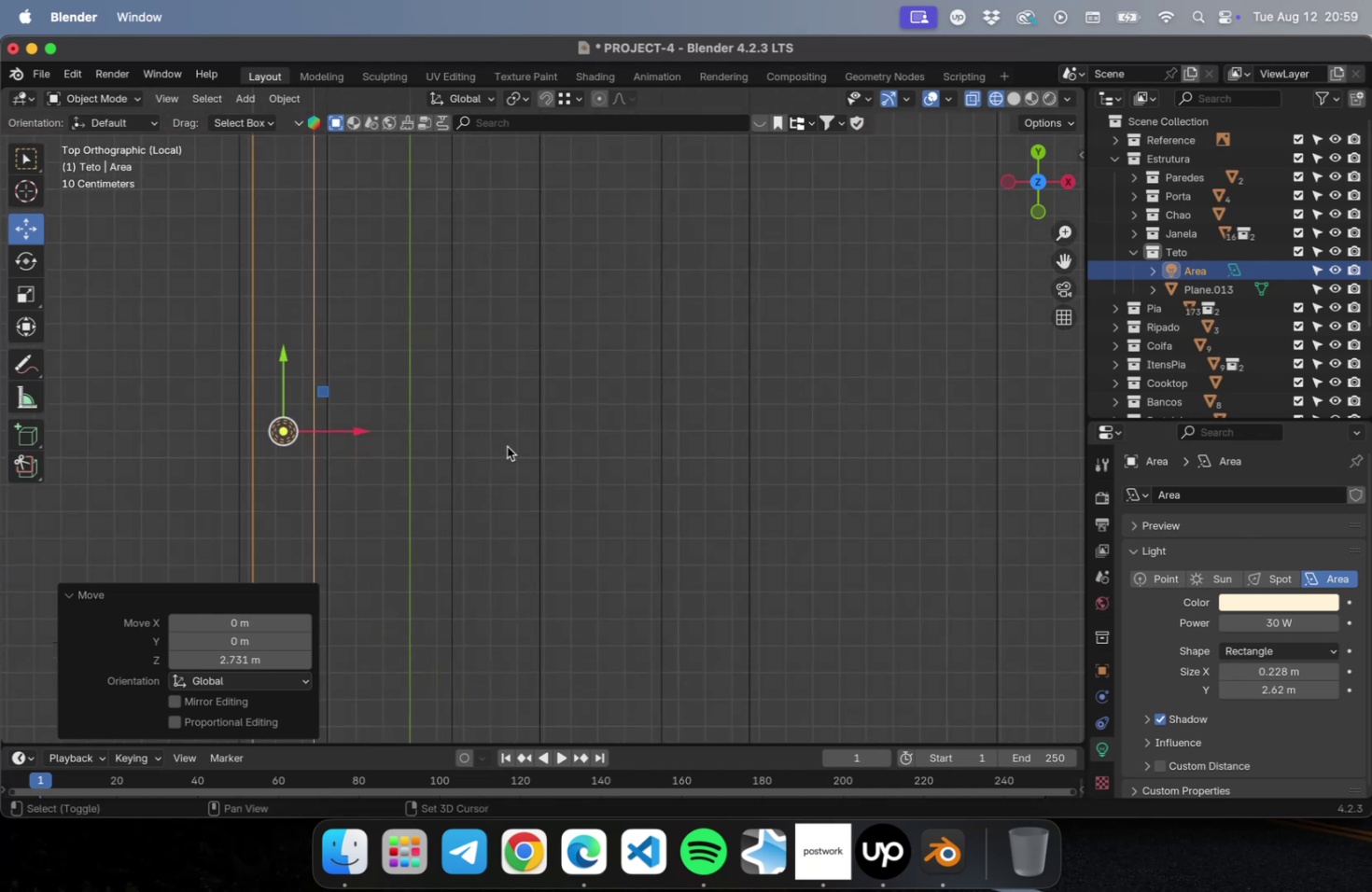 
hold_key(key=ShiftLeft, duration=0.4)
 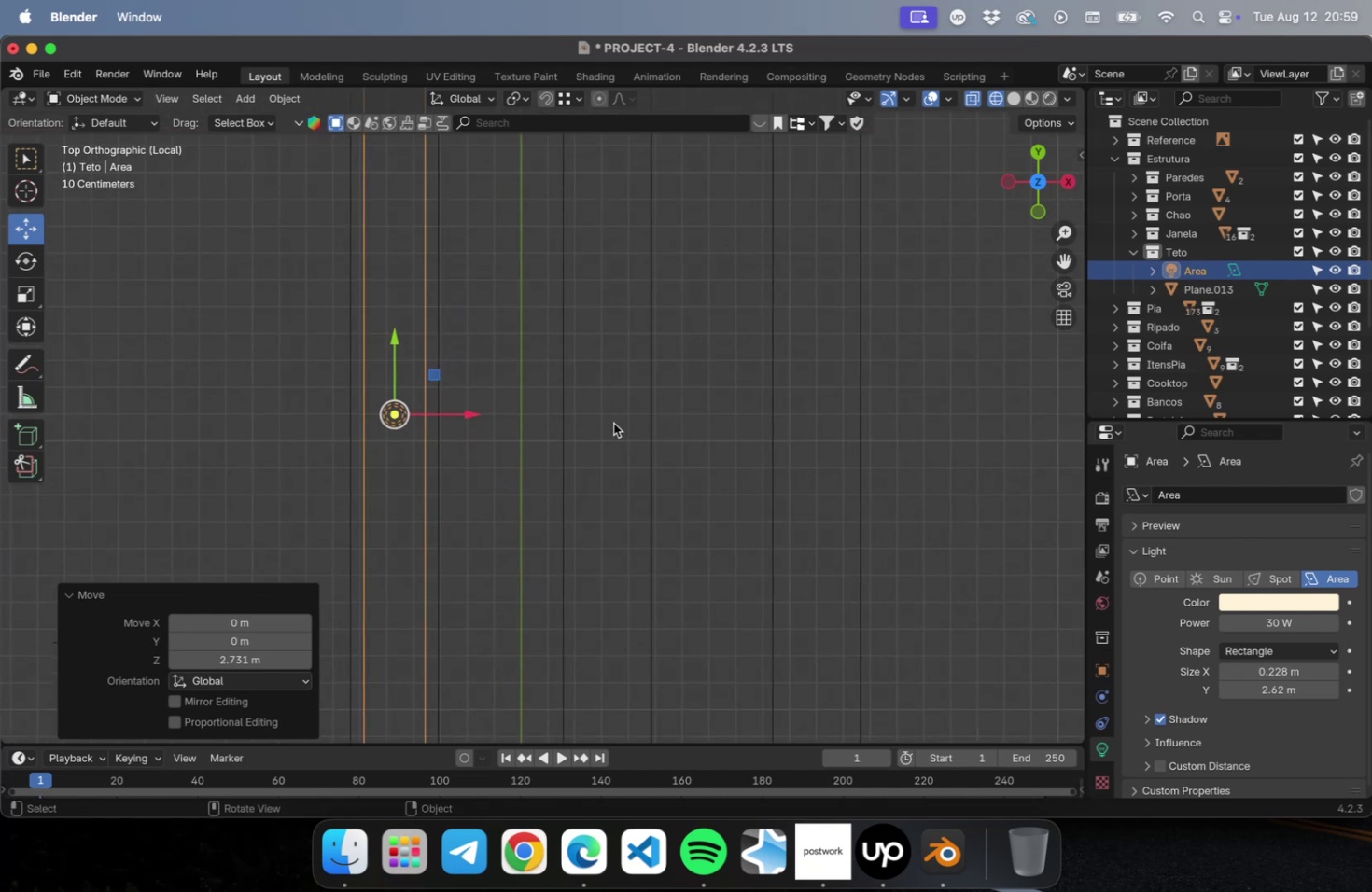 
type(Dx)
 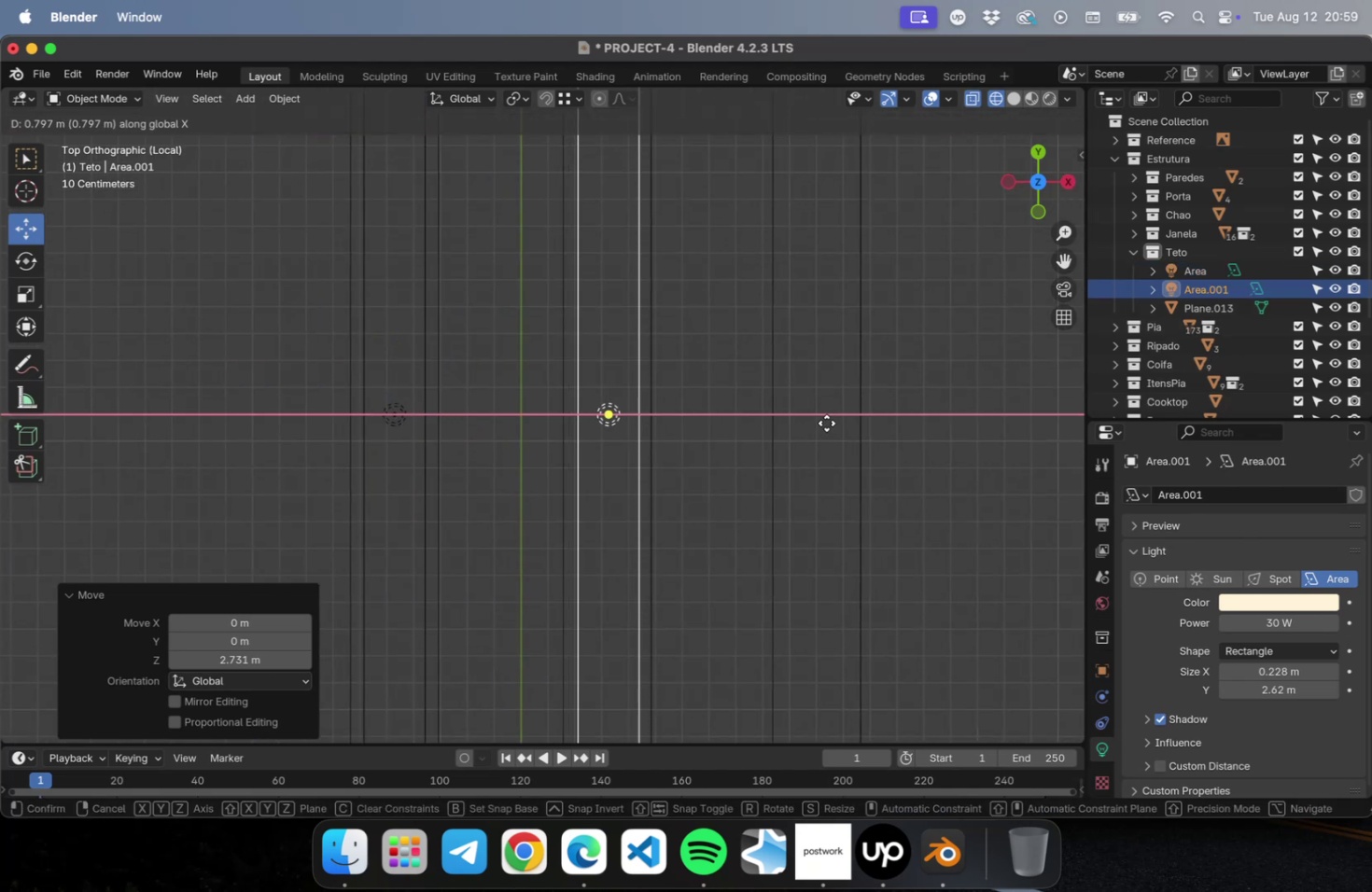 
left_click([825, 423])
 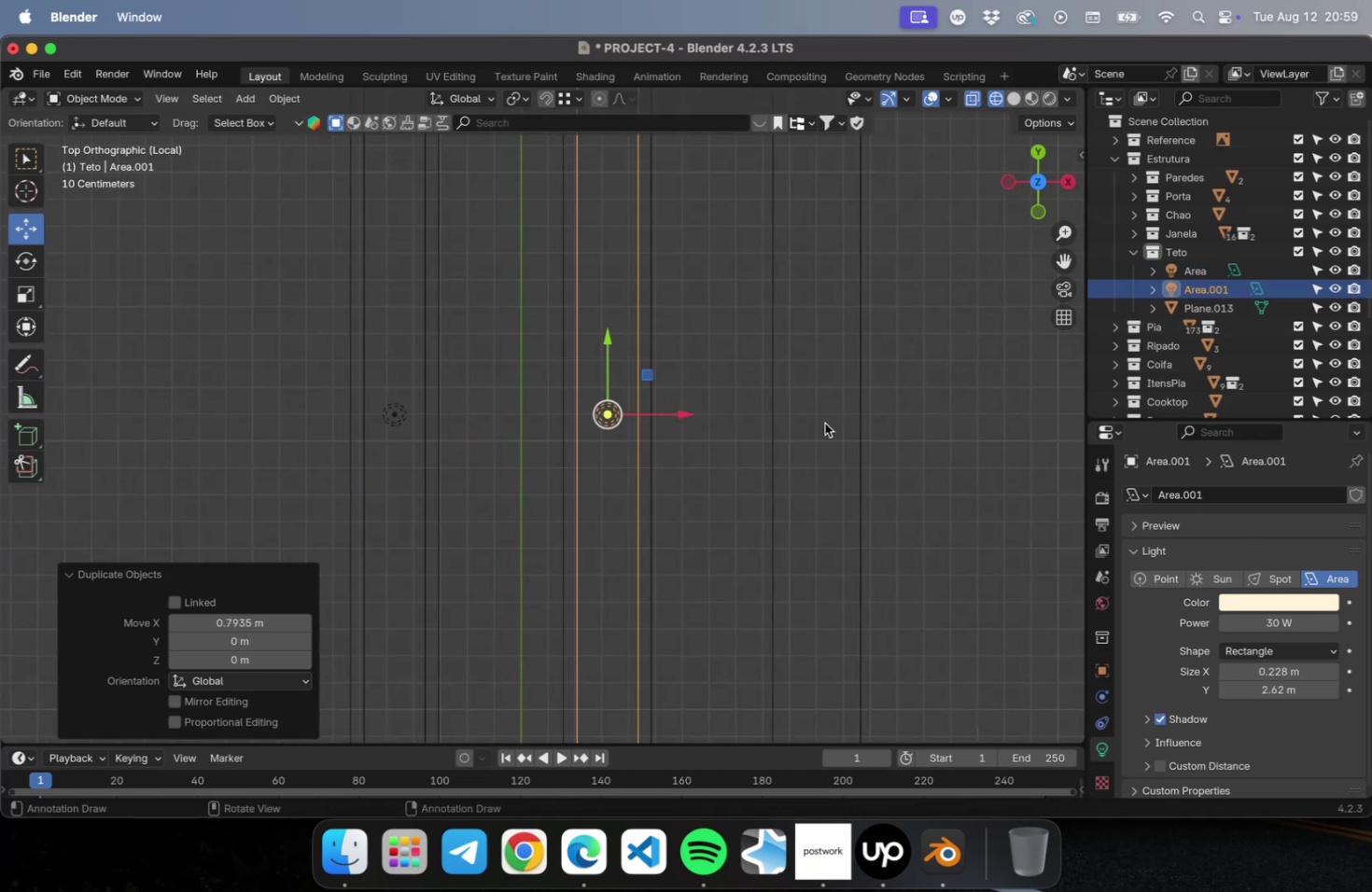 
key(Shift+R)
 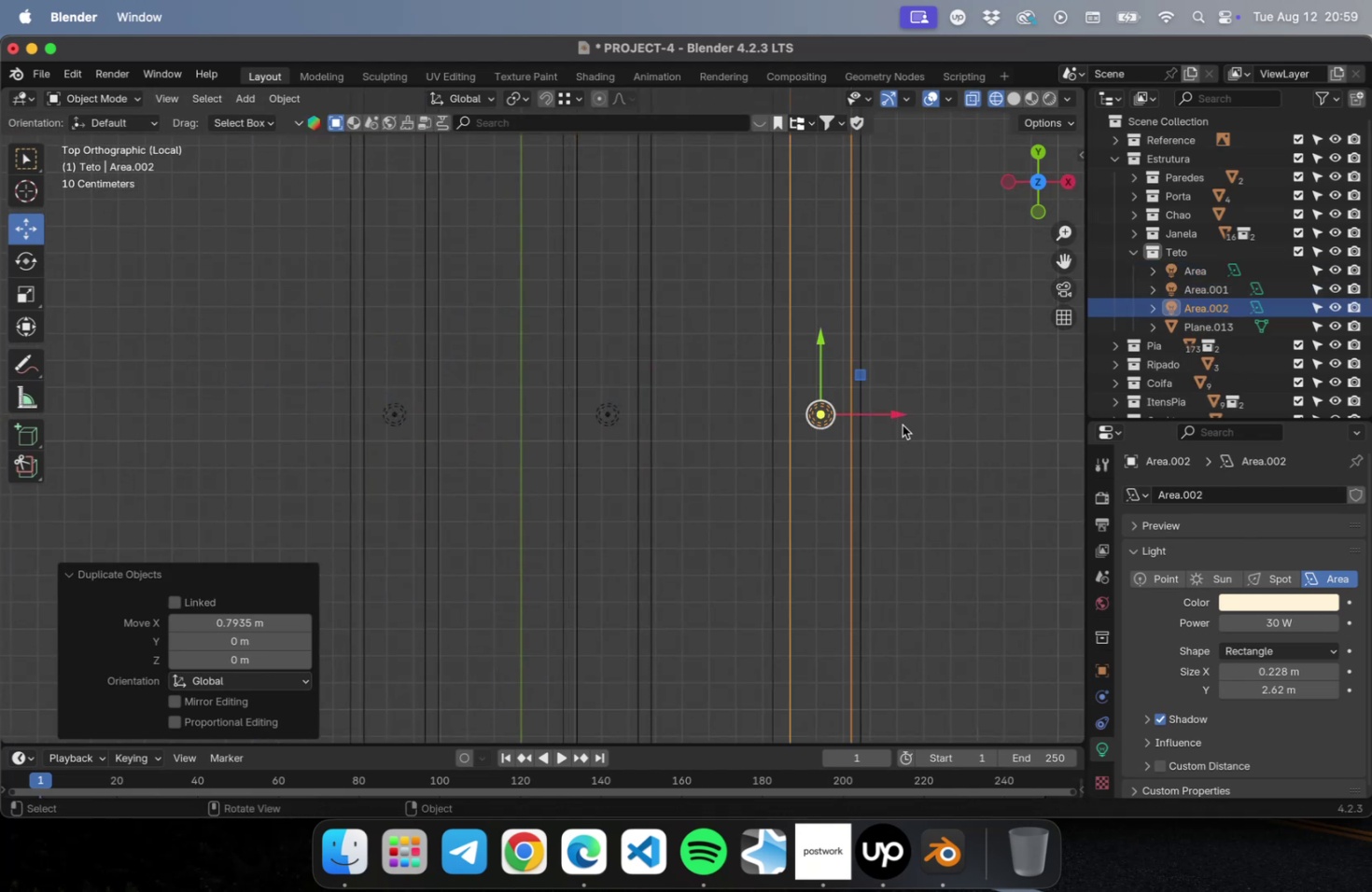 
left_click_drag(start_coordinate=[901, 417], to_coordinate=[893, 419])
 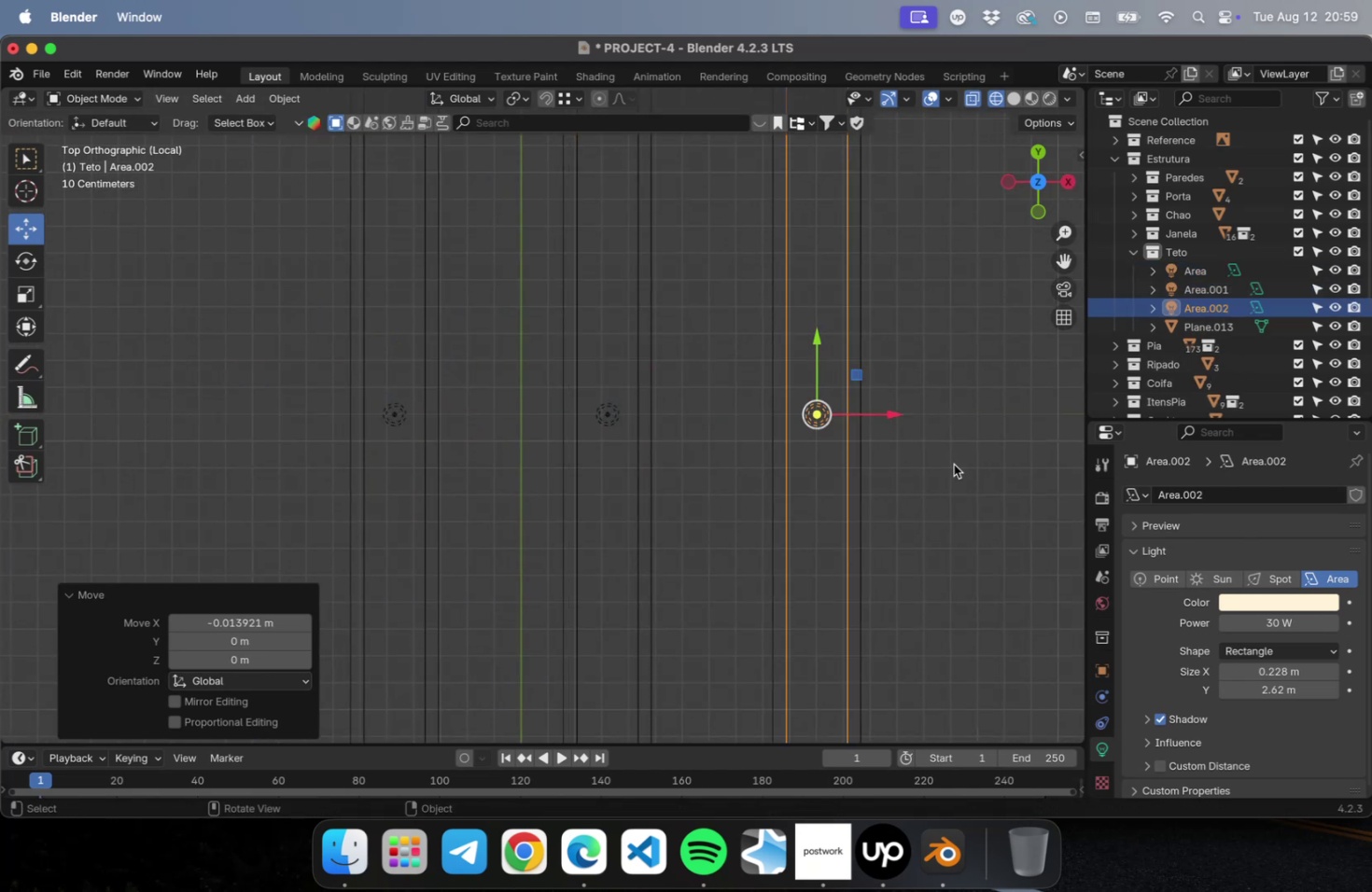 
left_click([953, 464])
 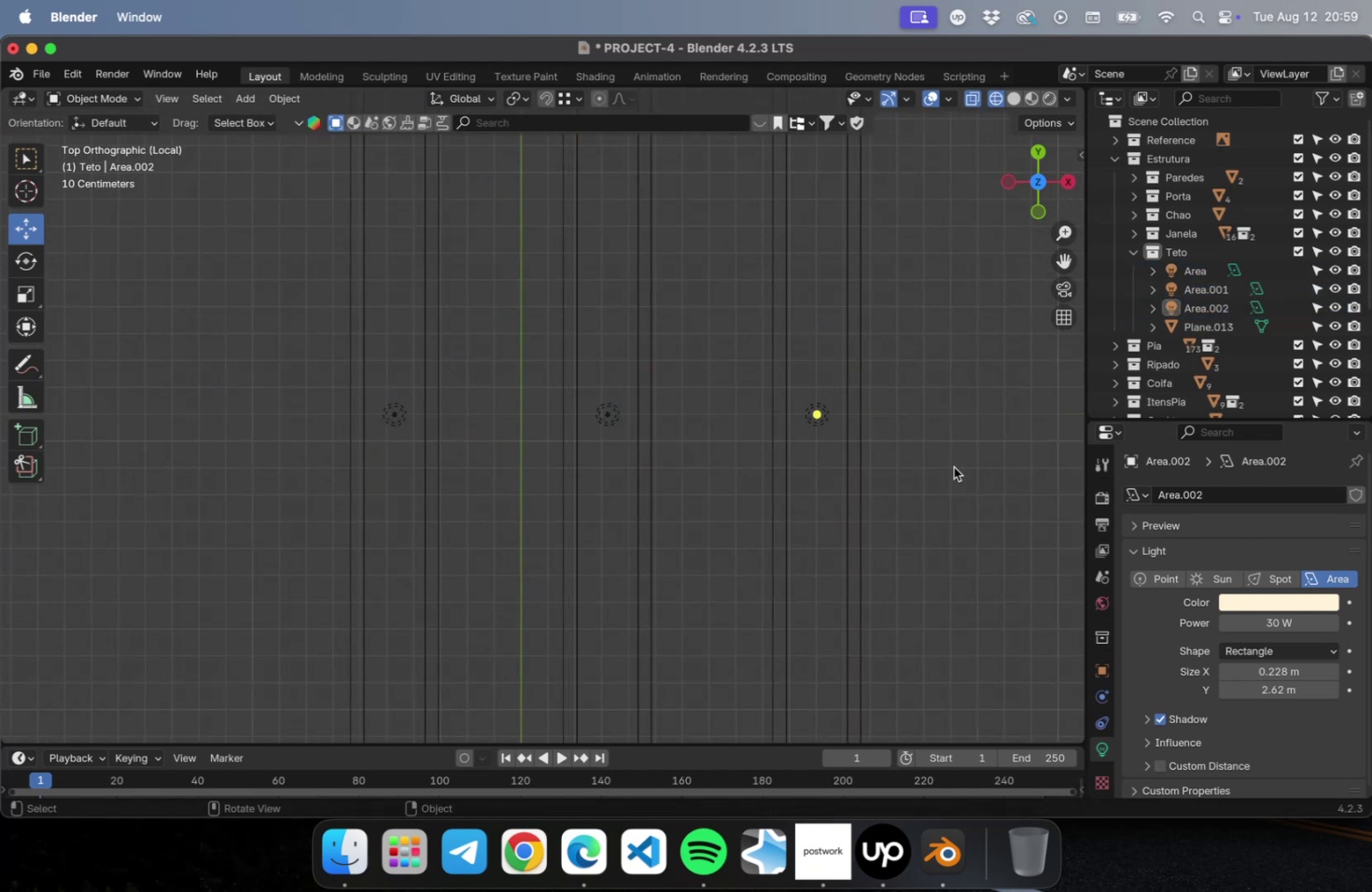 
key(Meta+CommandLeft)
 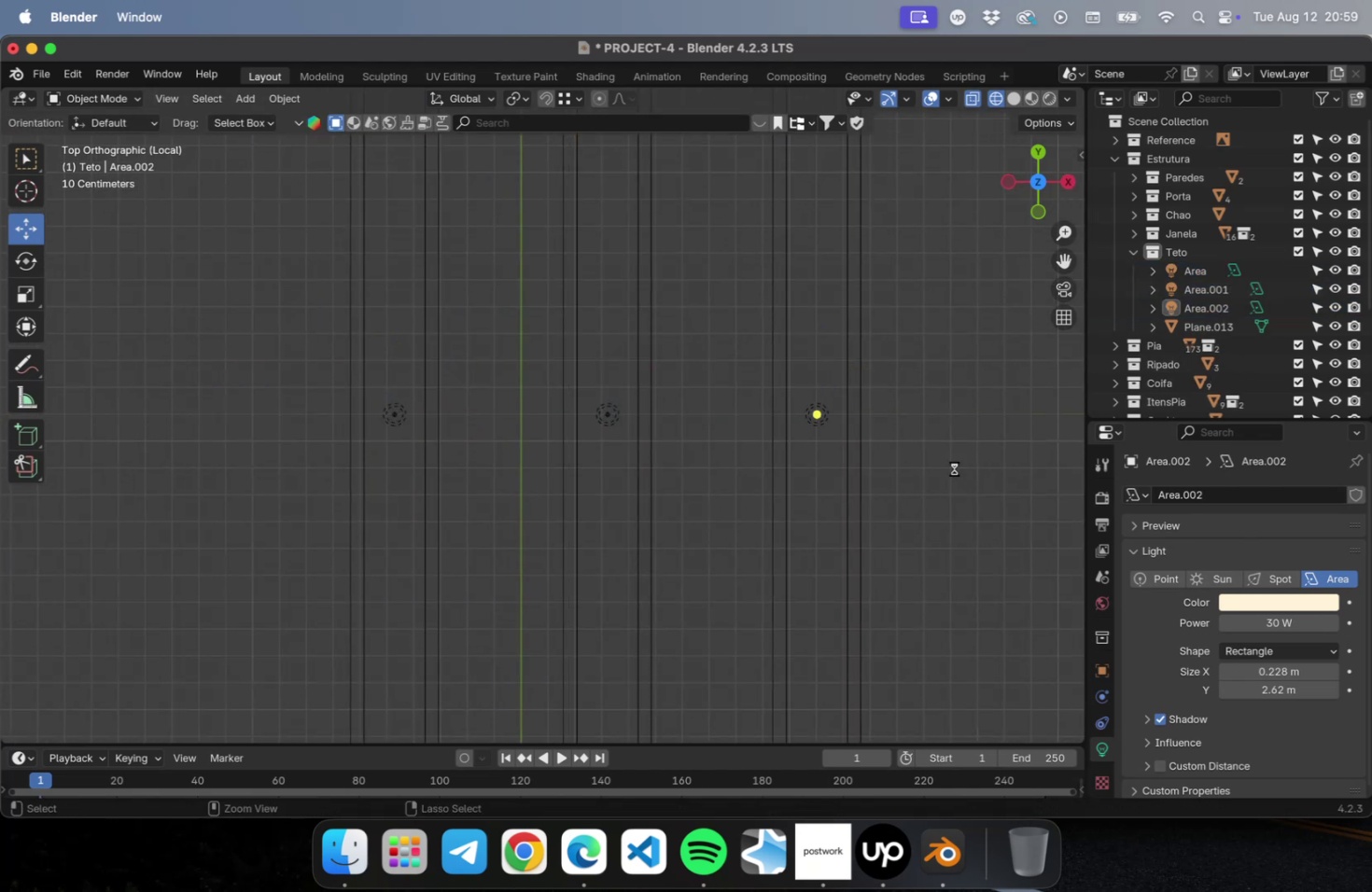 
key(Meta+S)
 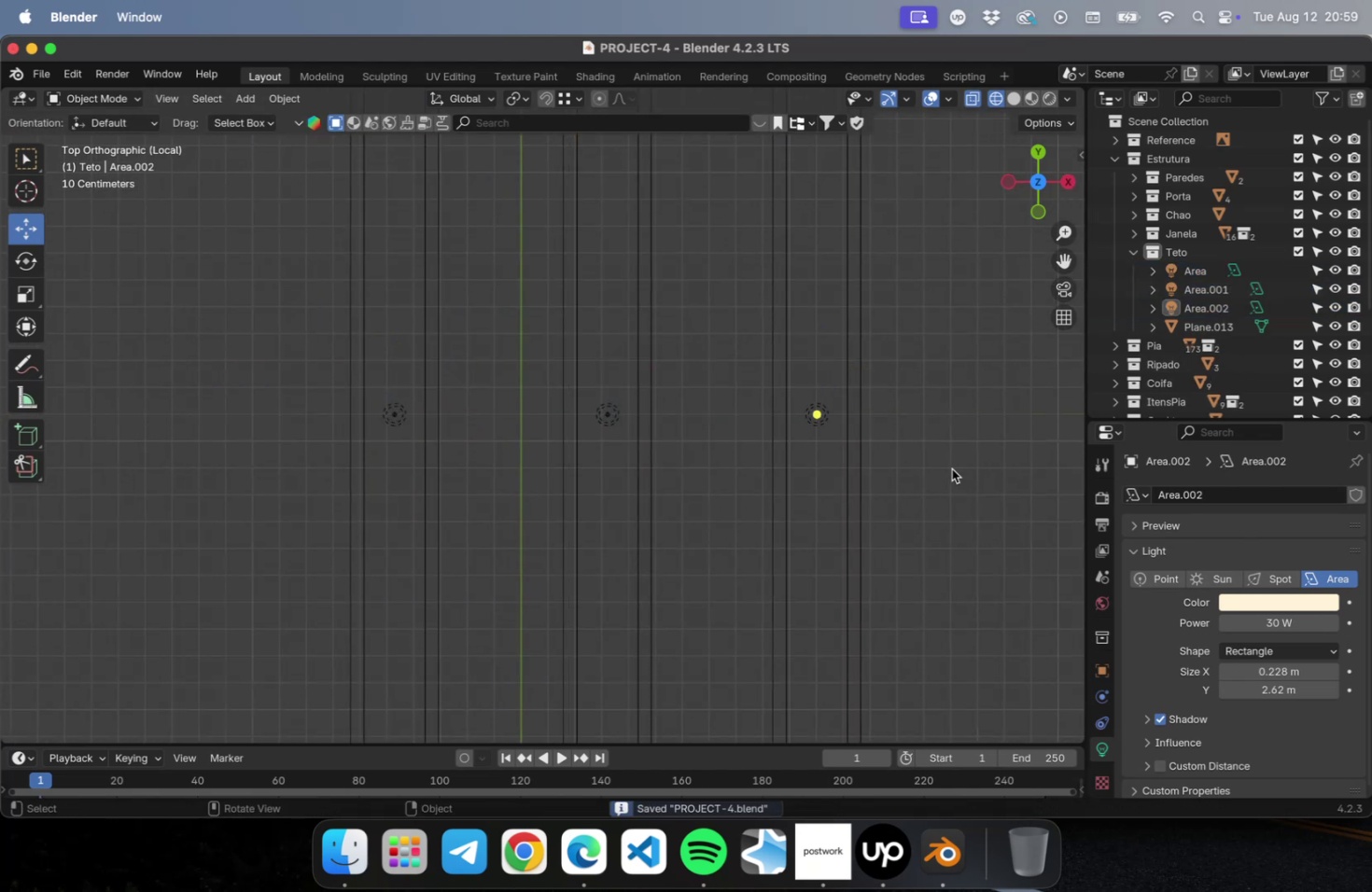 
scroll: coordinate [945, 469], scroll_direction: down, amount: 22.0
 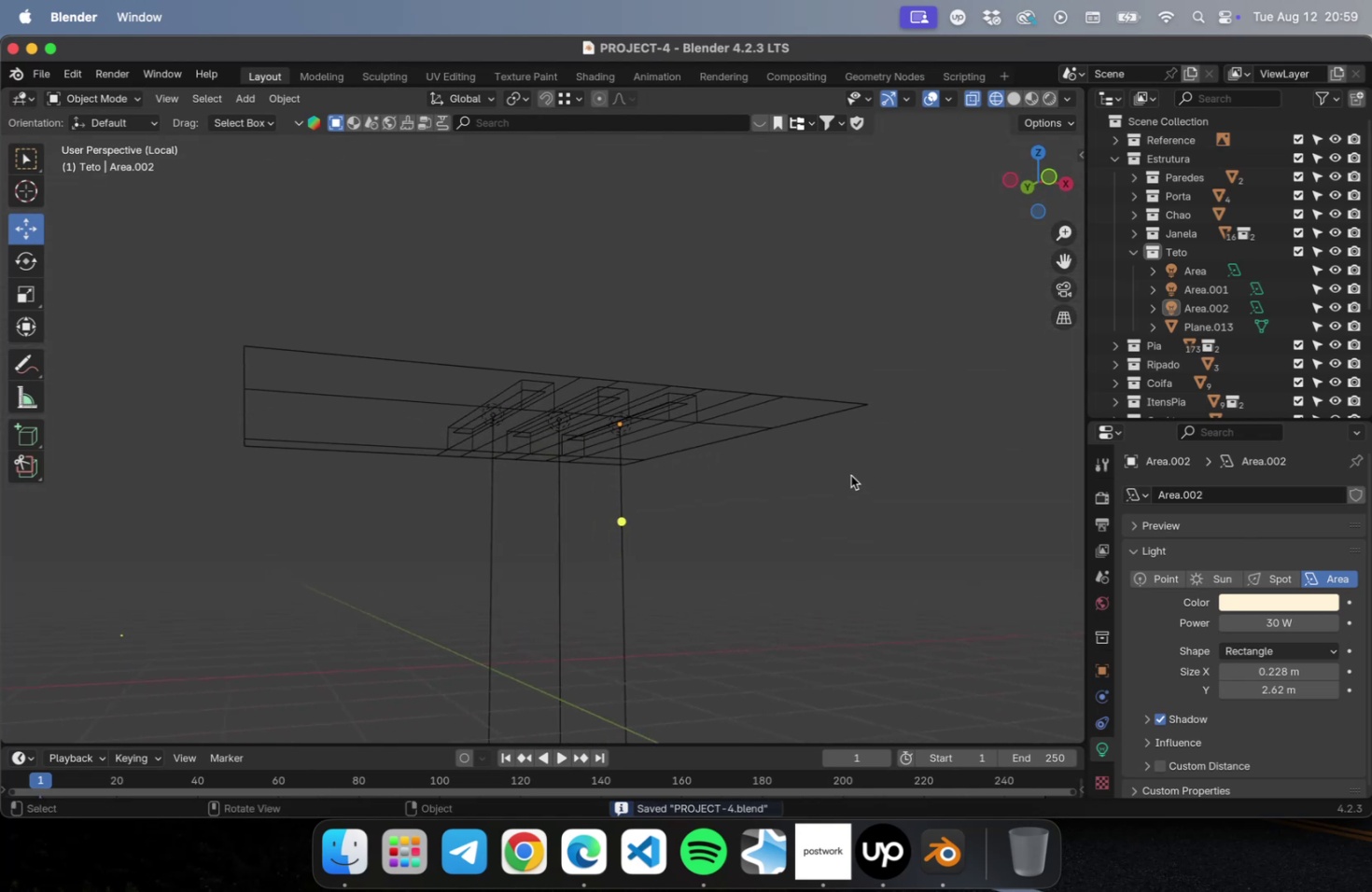 
key(Meta+CommandLeft)
 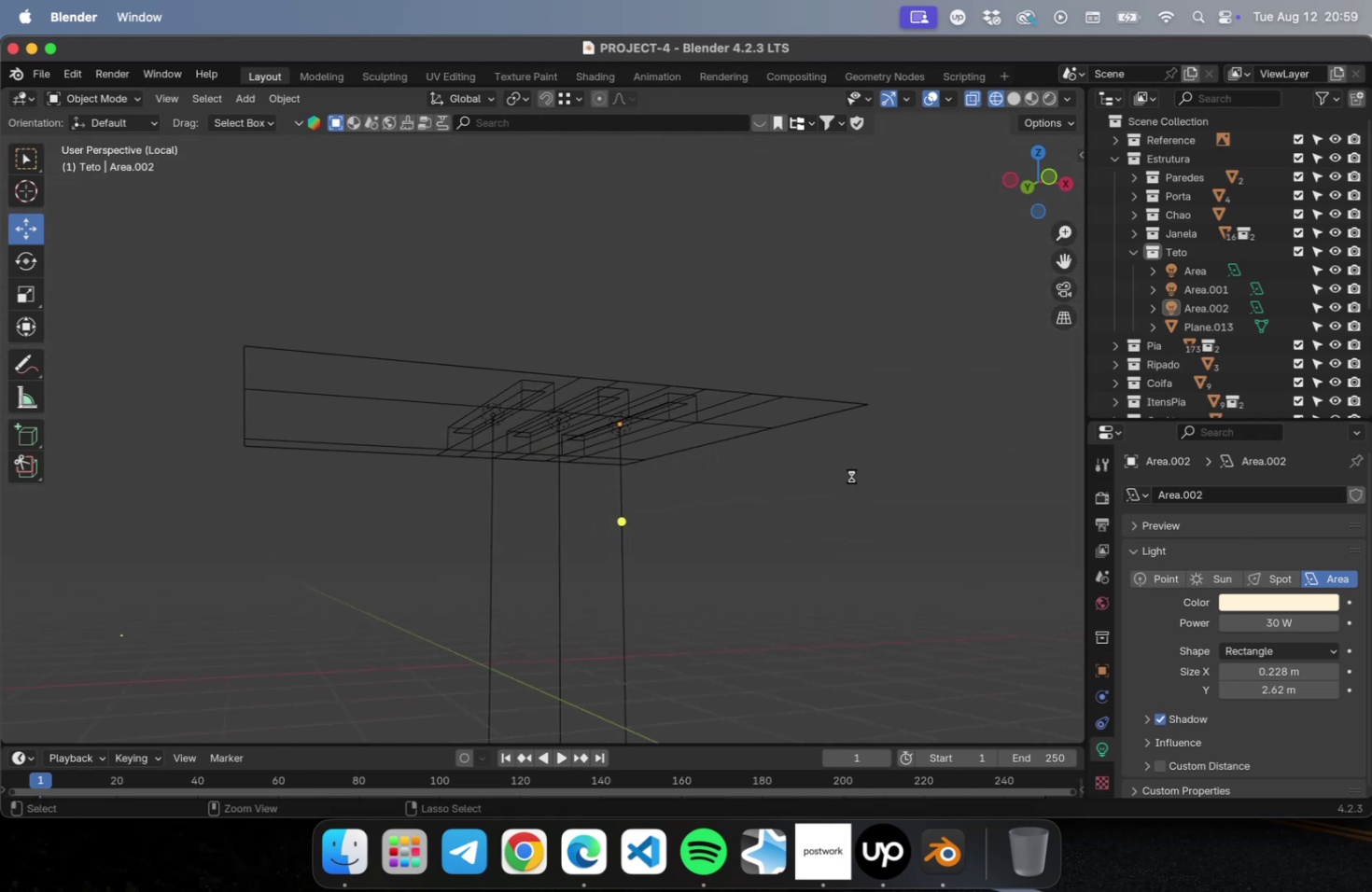 
key(Meta+S)
 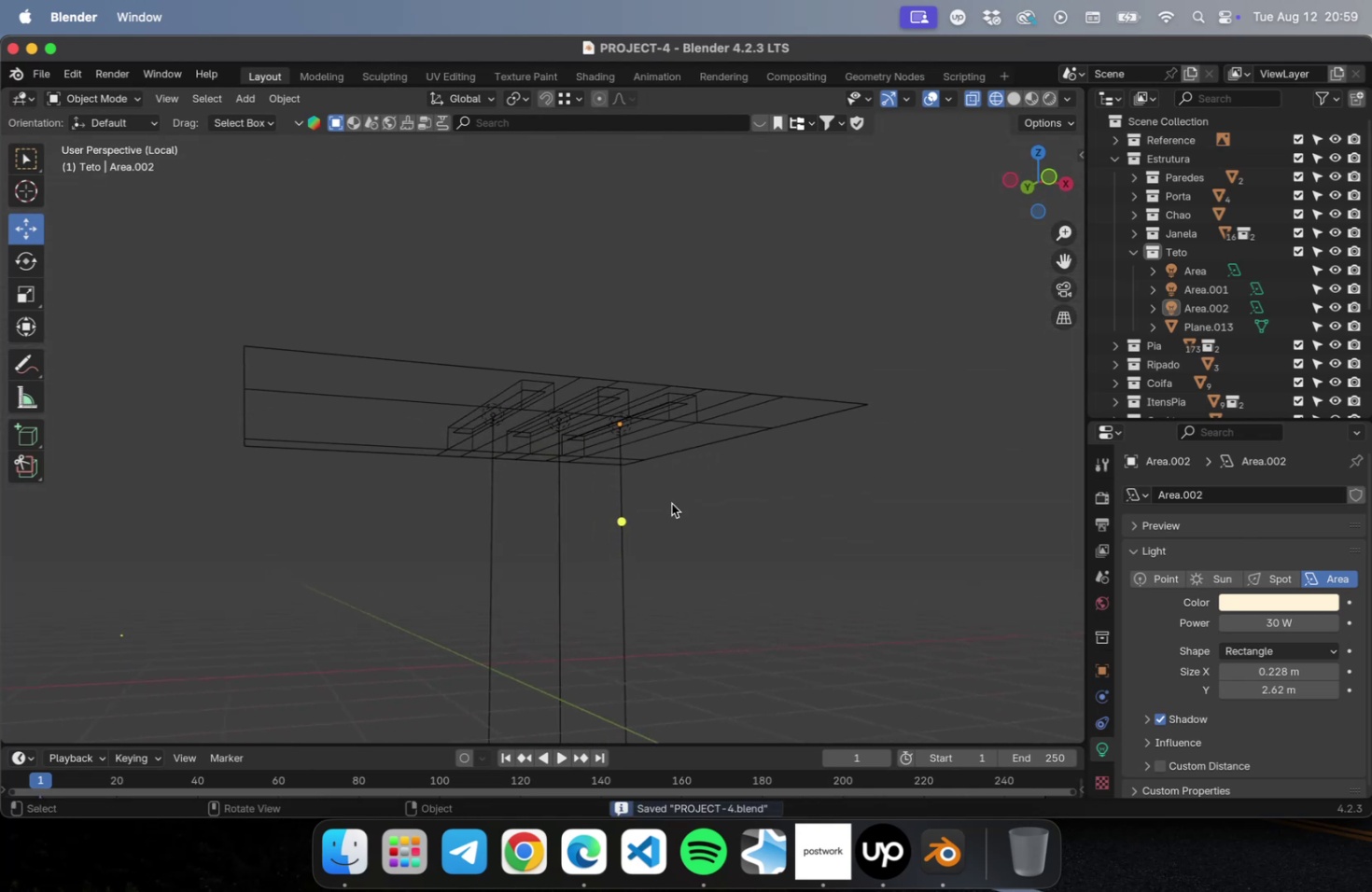 
scroll: coordinate [670, 501], scroll_direction: up, amount: 5.0
 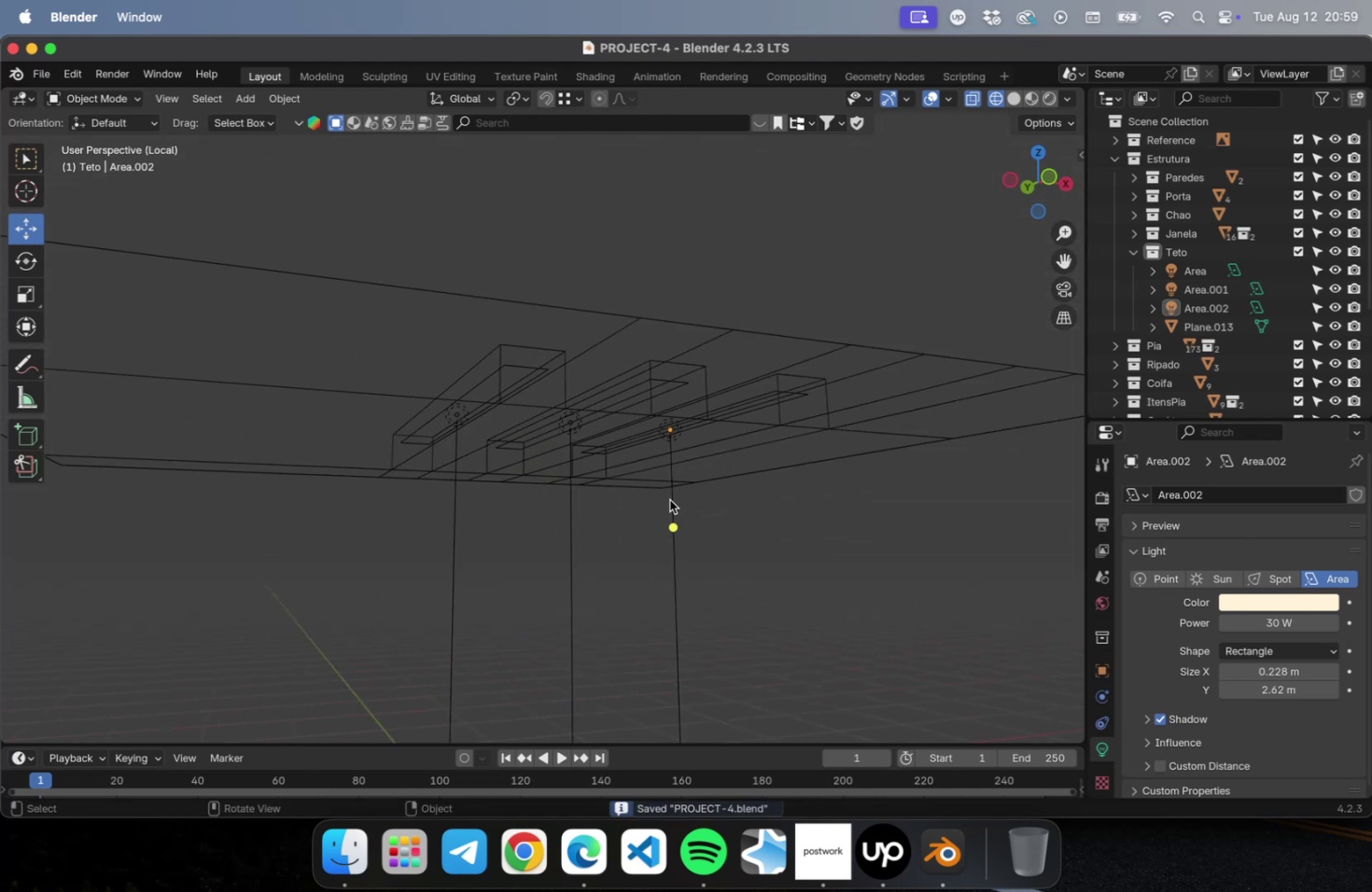 
hold_key(key=ShiftLeft, duration=0.65)
 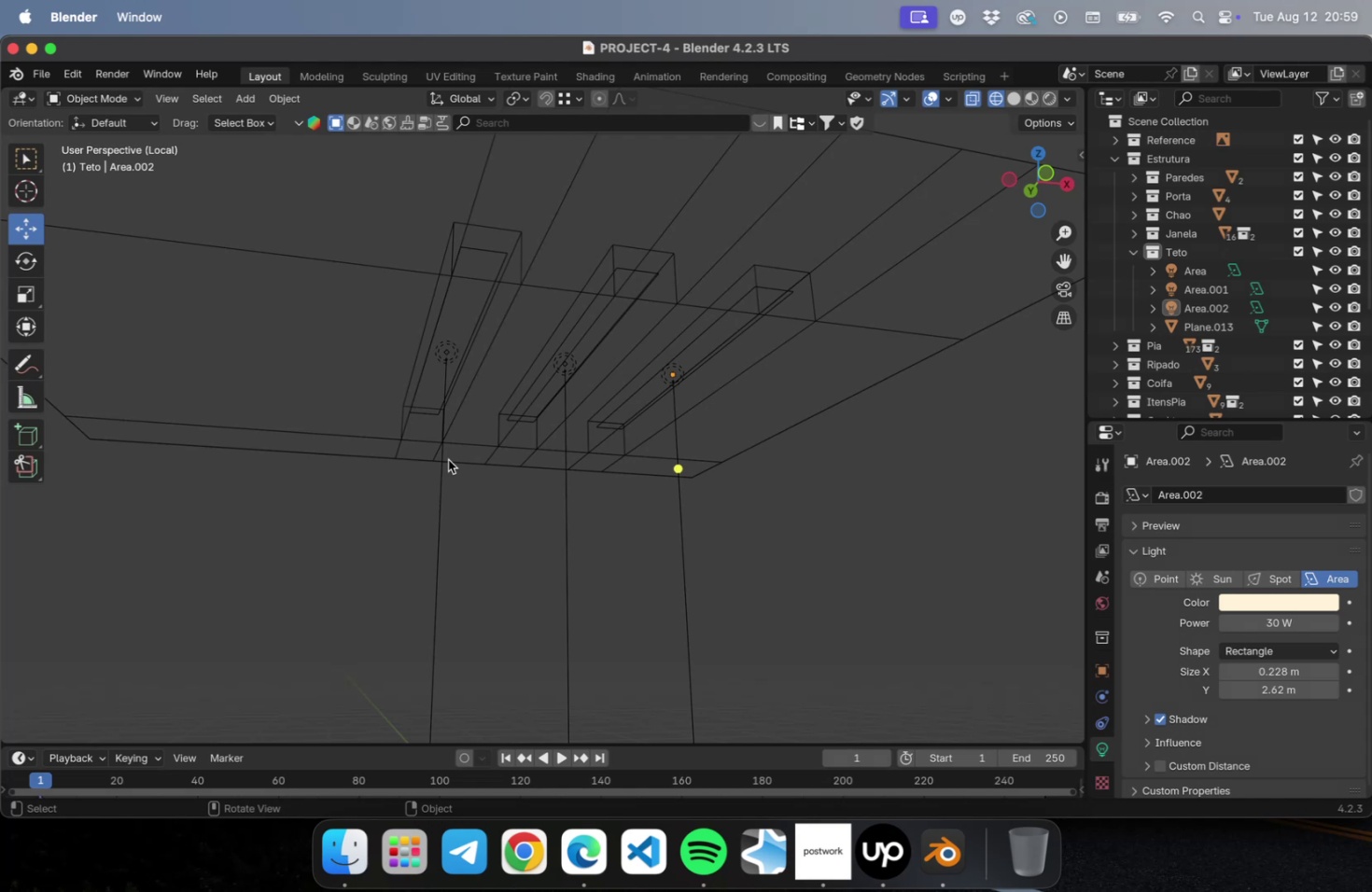 
wait(7.5)
 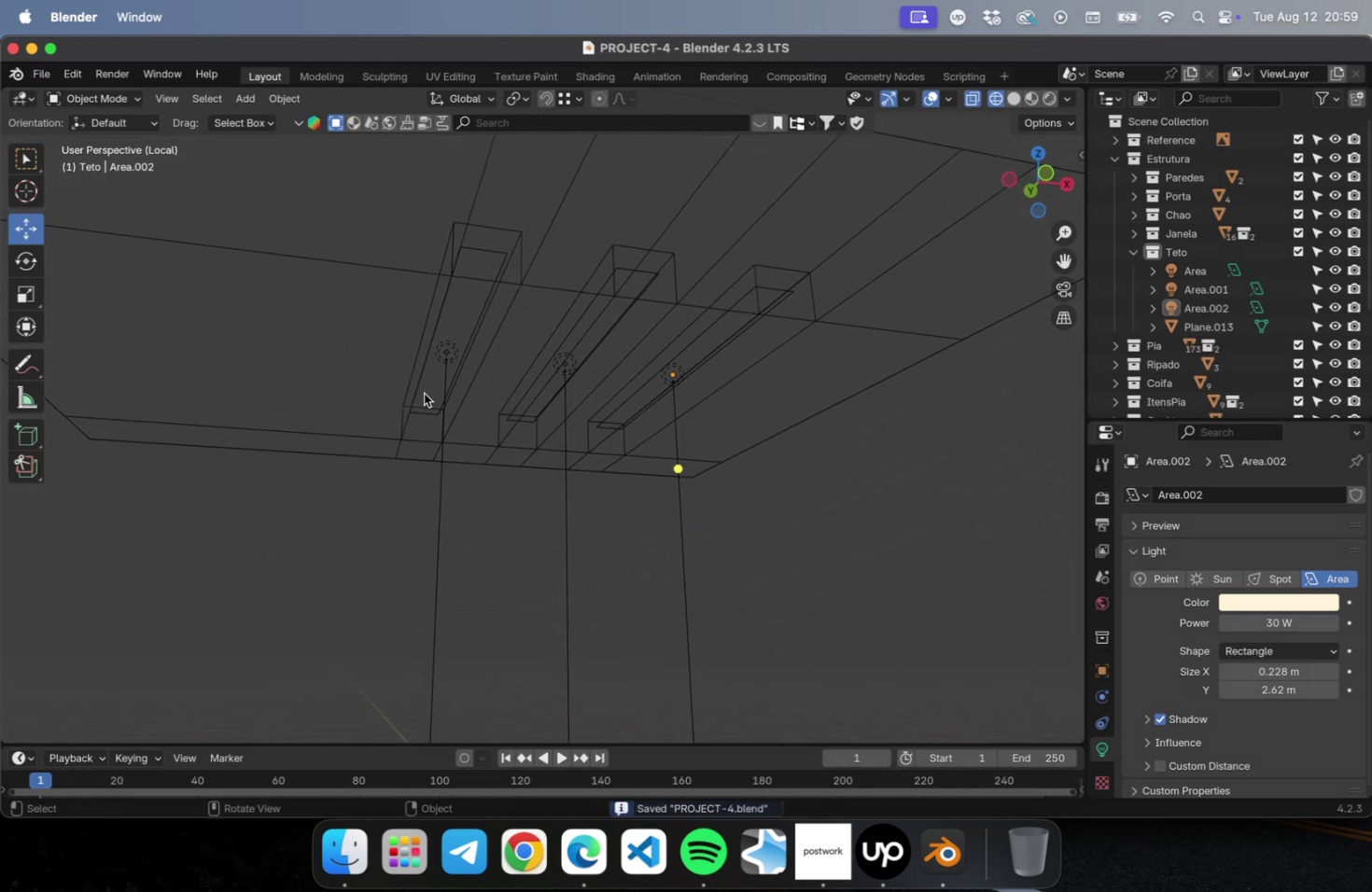 
key(Meta+S)
 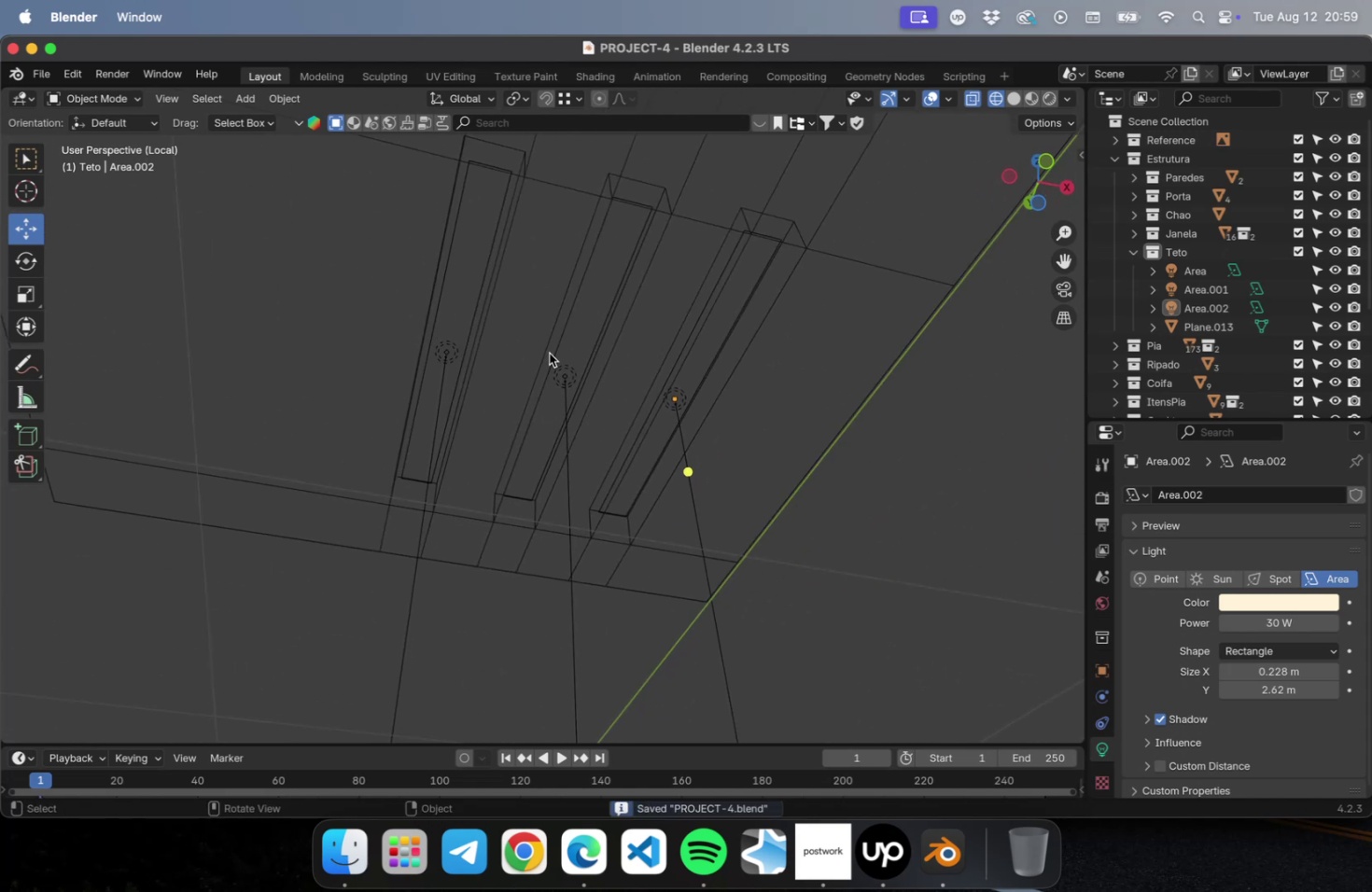 
scroll: coordinate [548, 351], scroll_direction: up, amount: 2.0
 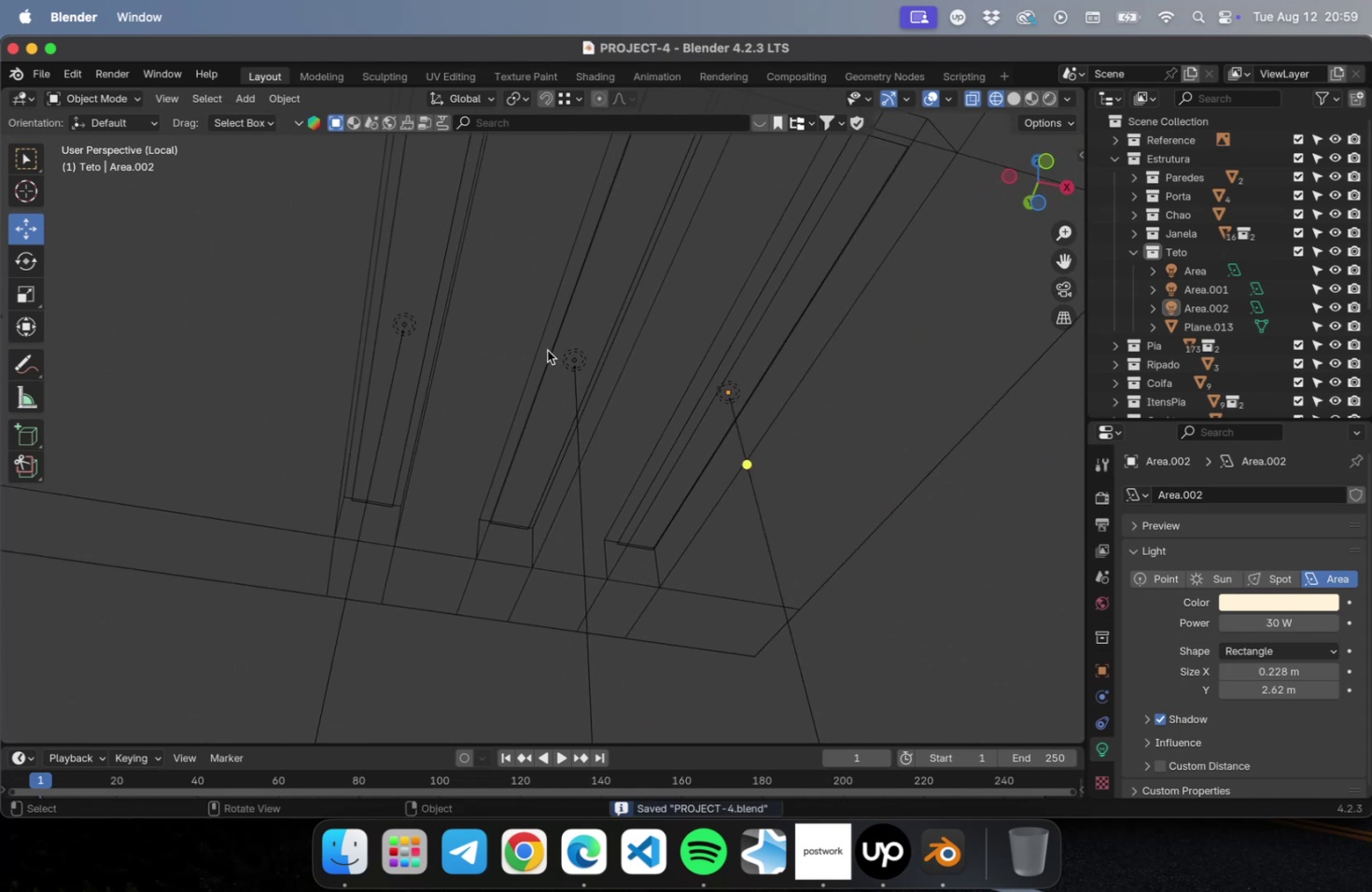 
hold_key(key=ShiftLeft, duration=0.41)
 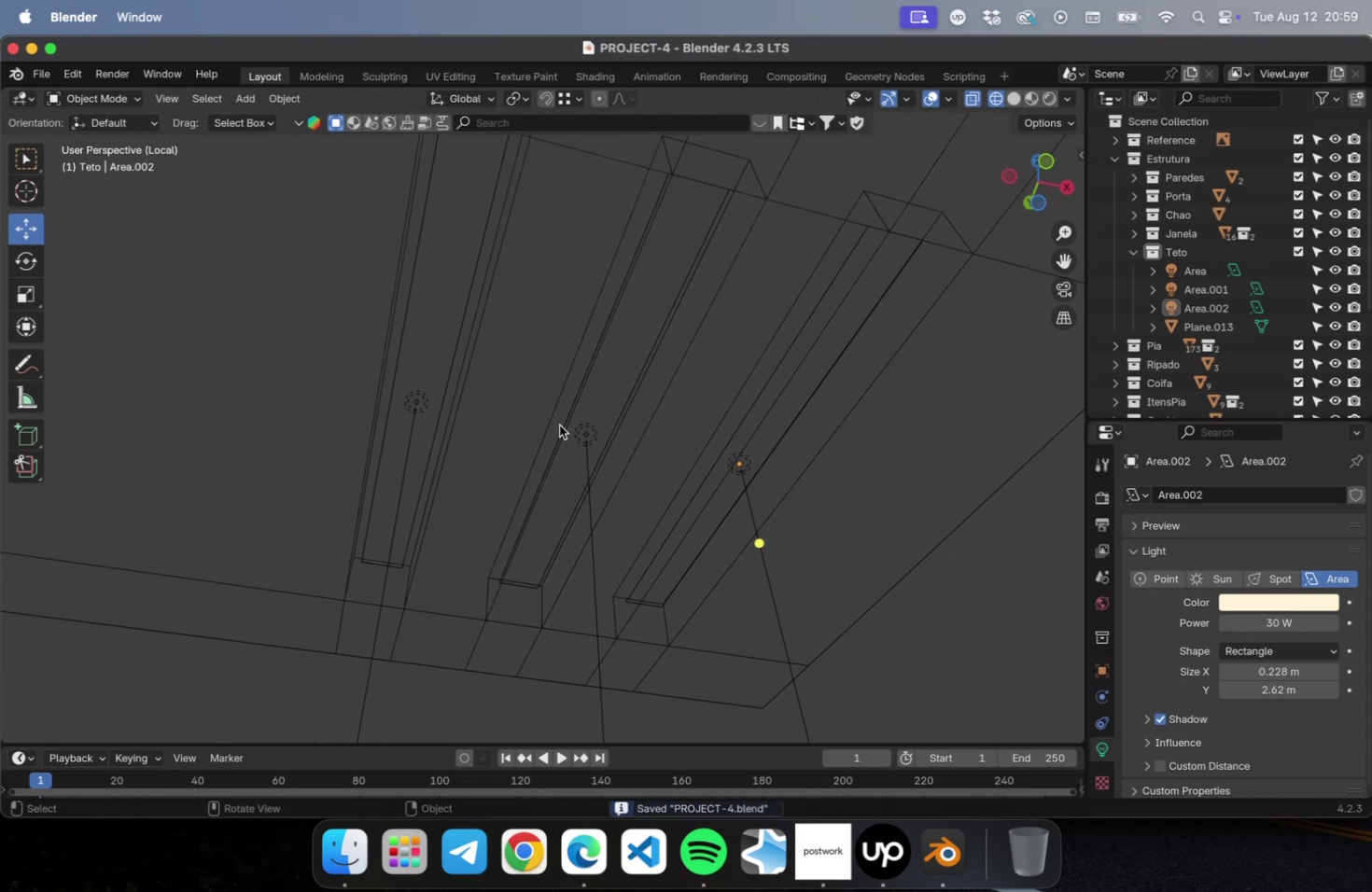 
scroll: coordinate [556, 417], scroll_direction: down, amount: 2.0
 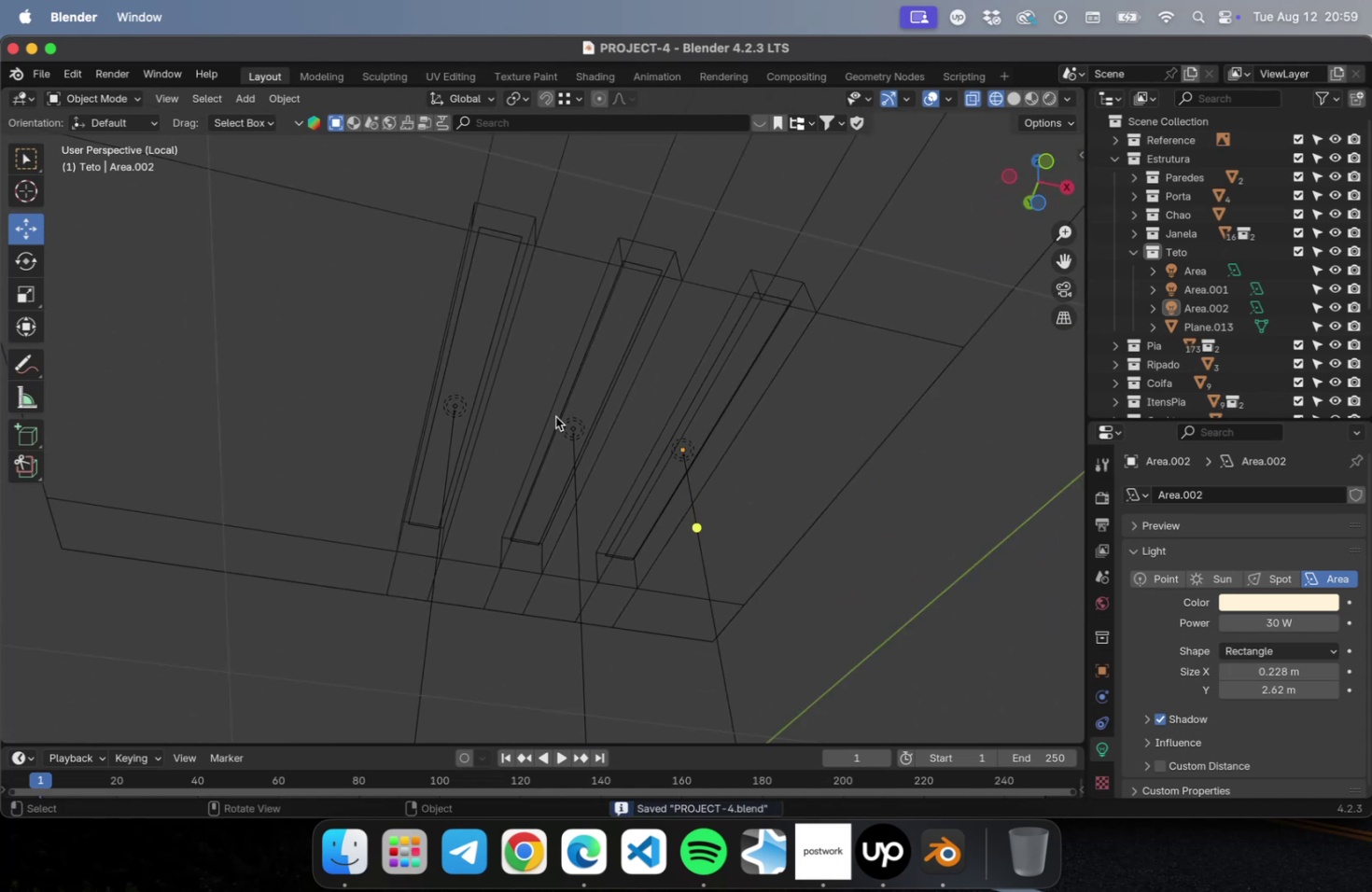 
key(Meta+S)
 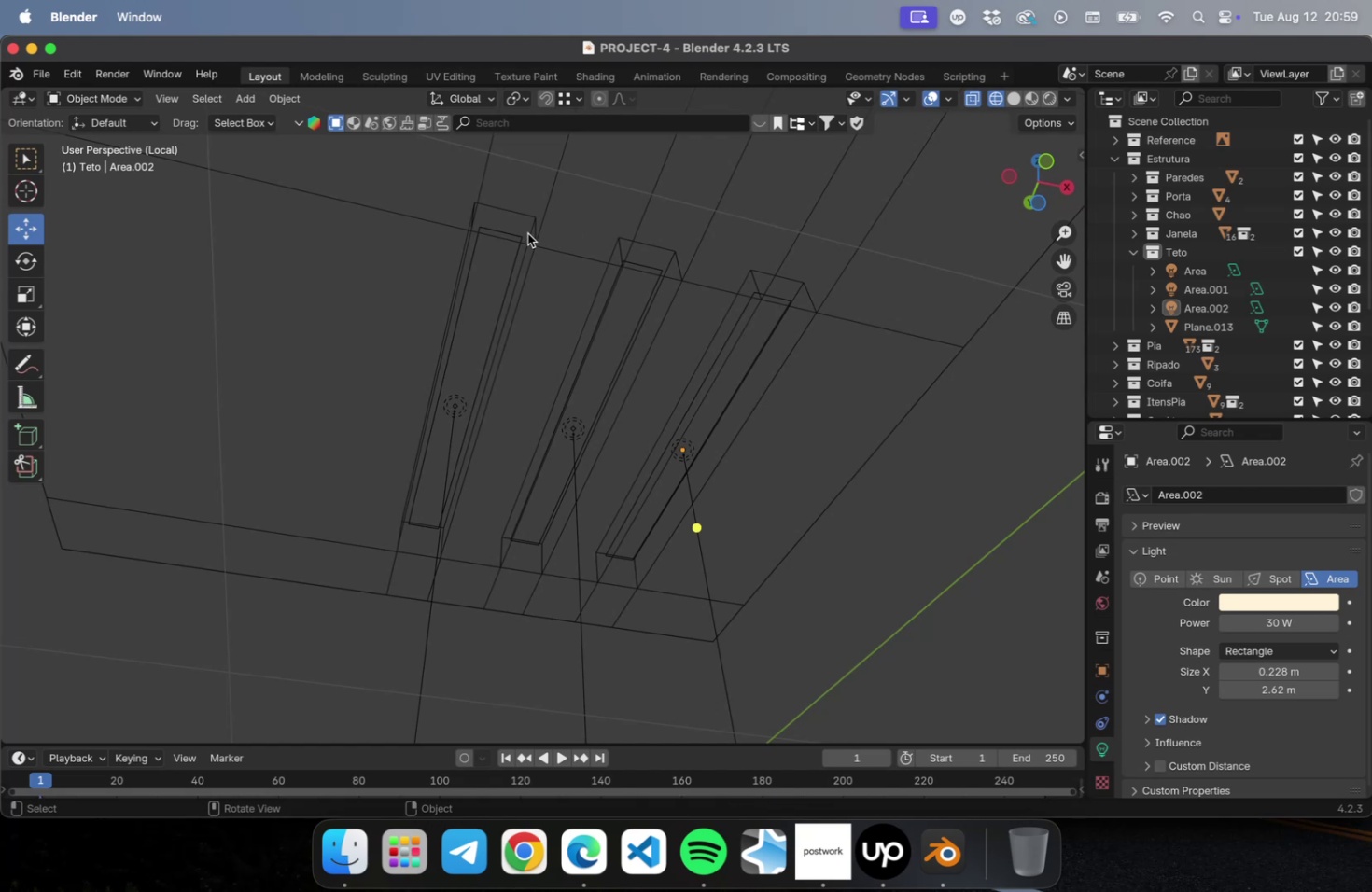 
wait(7.04)
 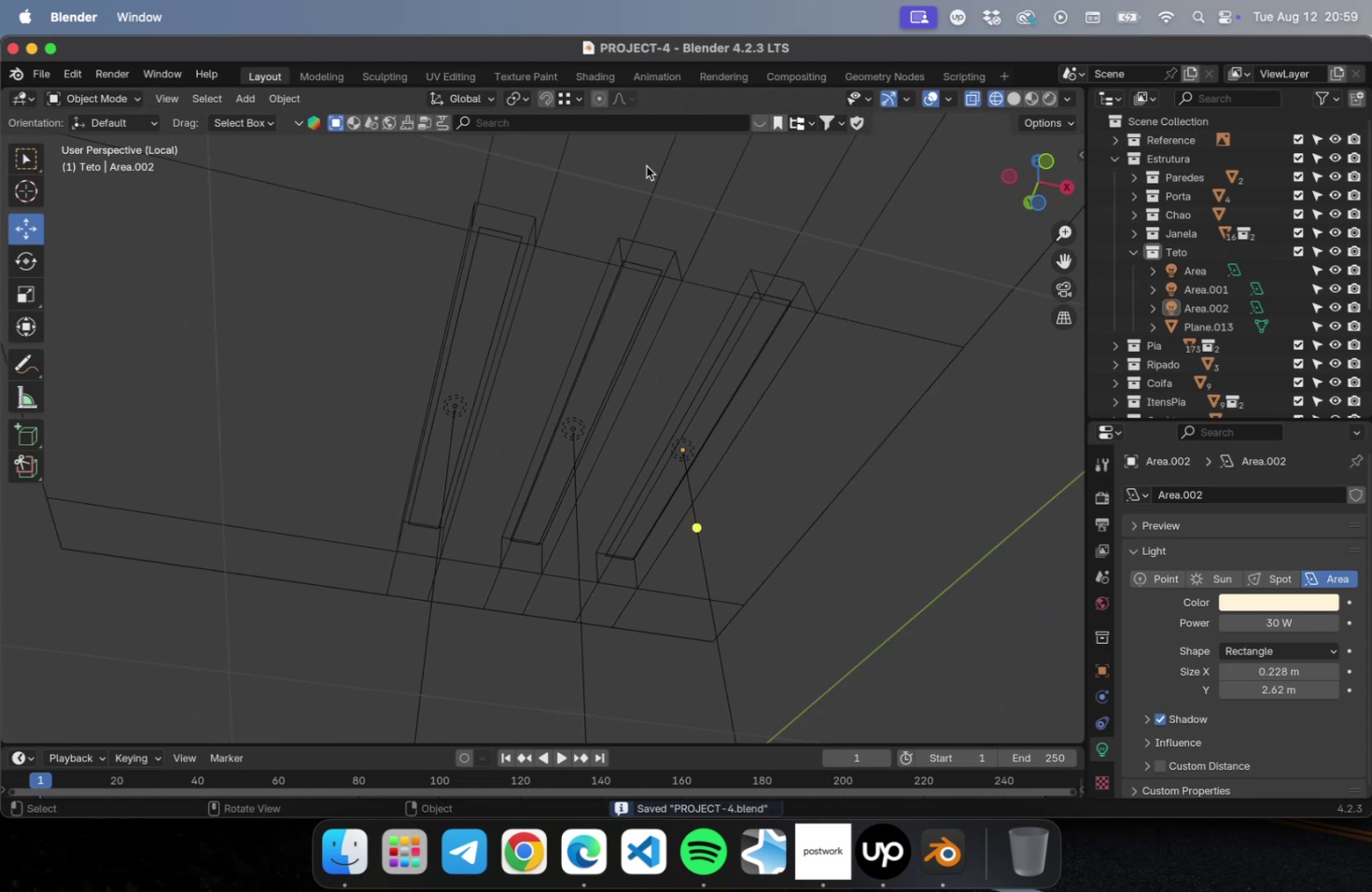 
key(NumLock)
 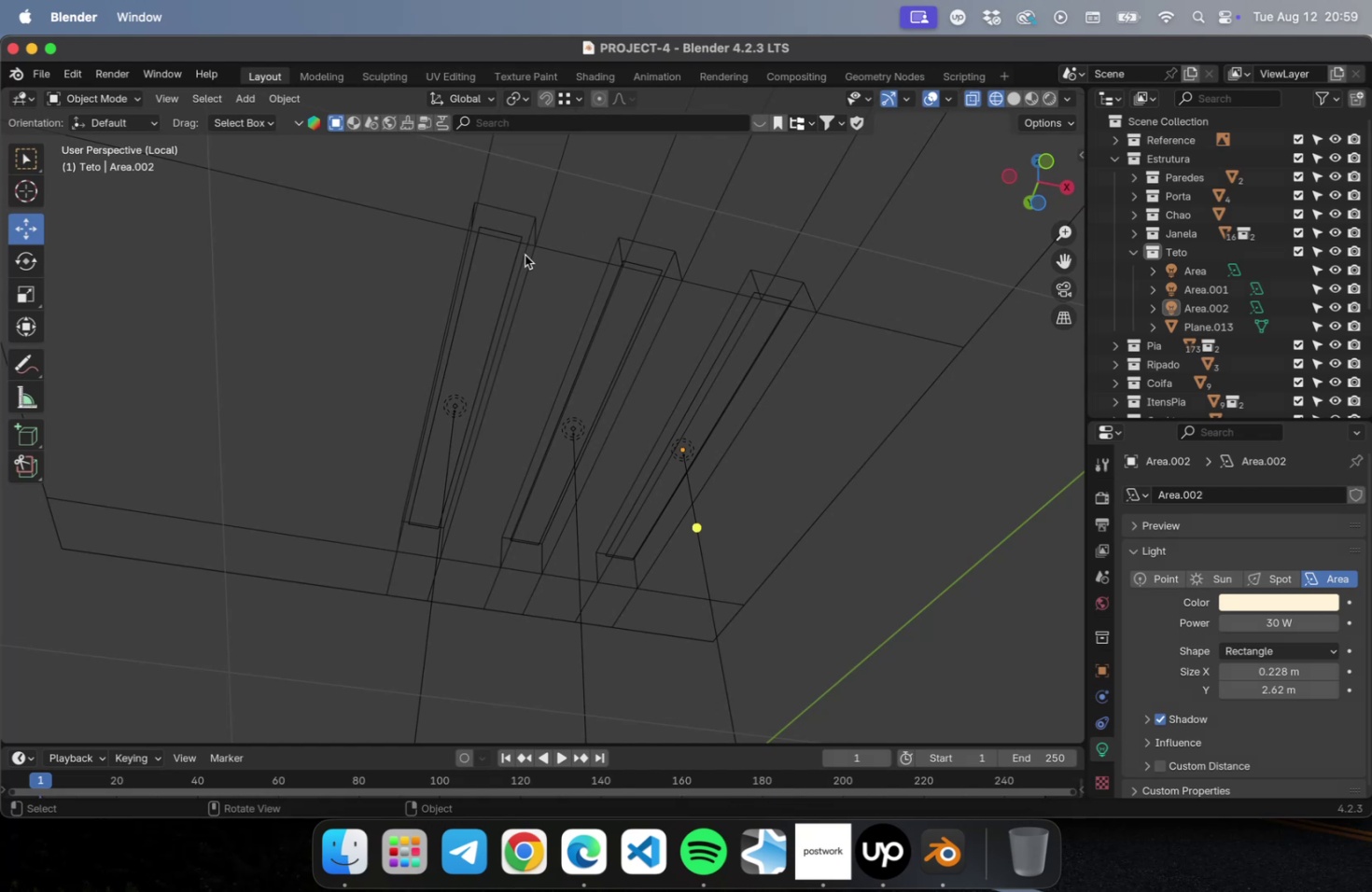 
key(Numpad7)
 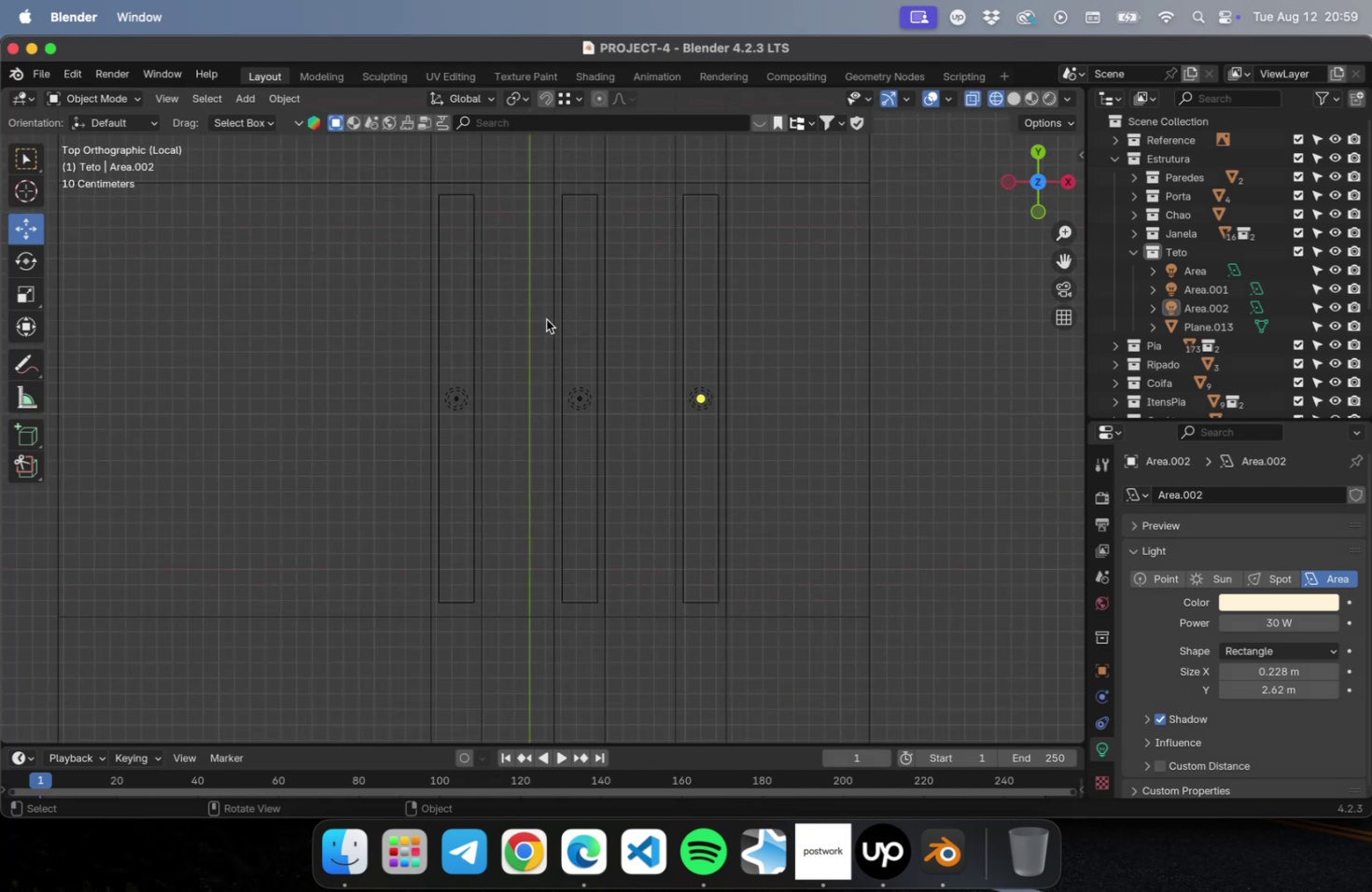 
wait(6.17)
 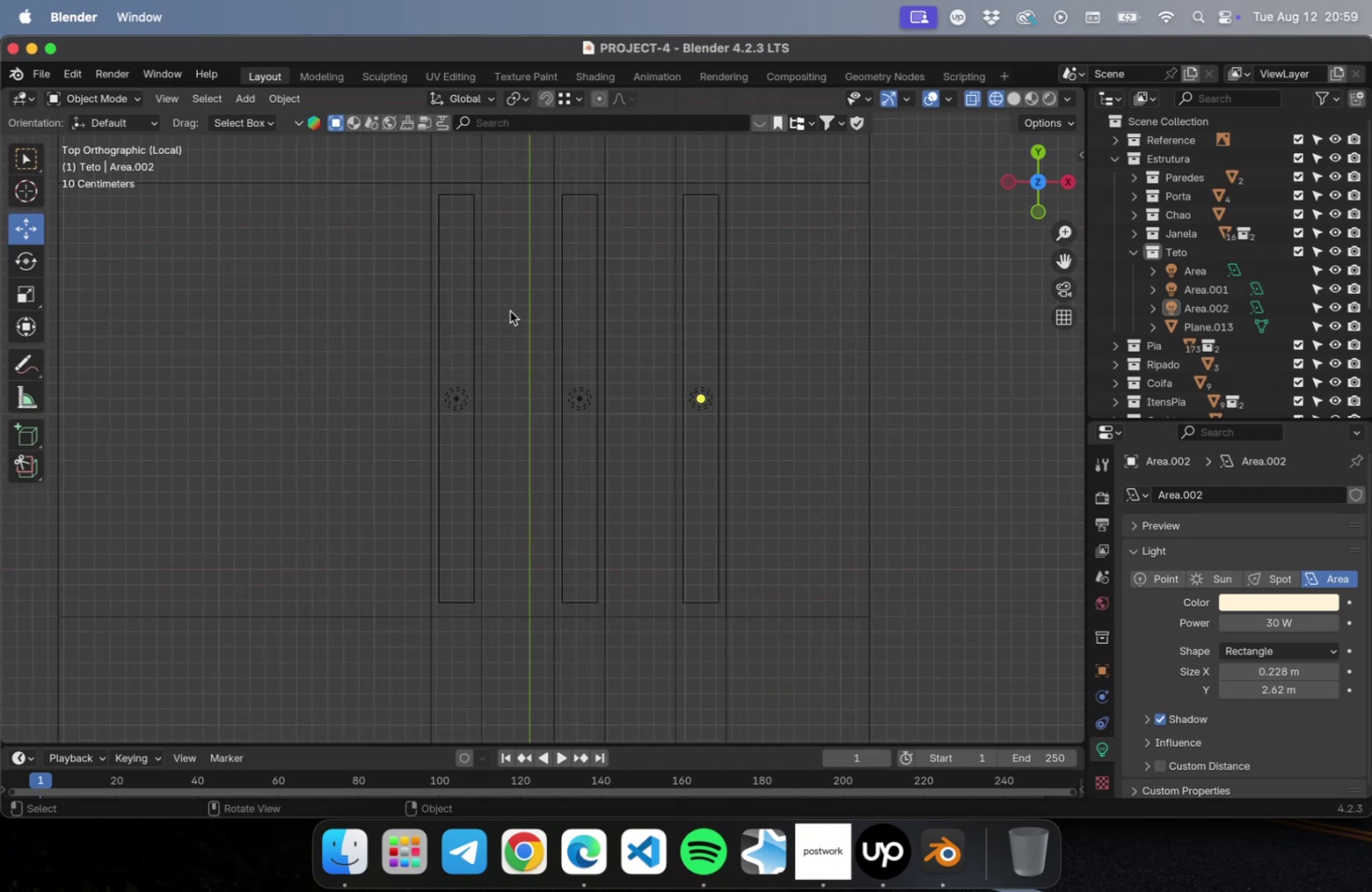 
hold_key(key=ShiftLeft, duration=0.39)
 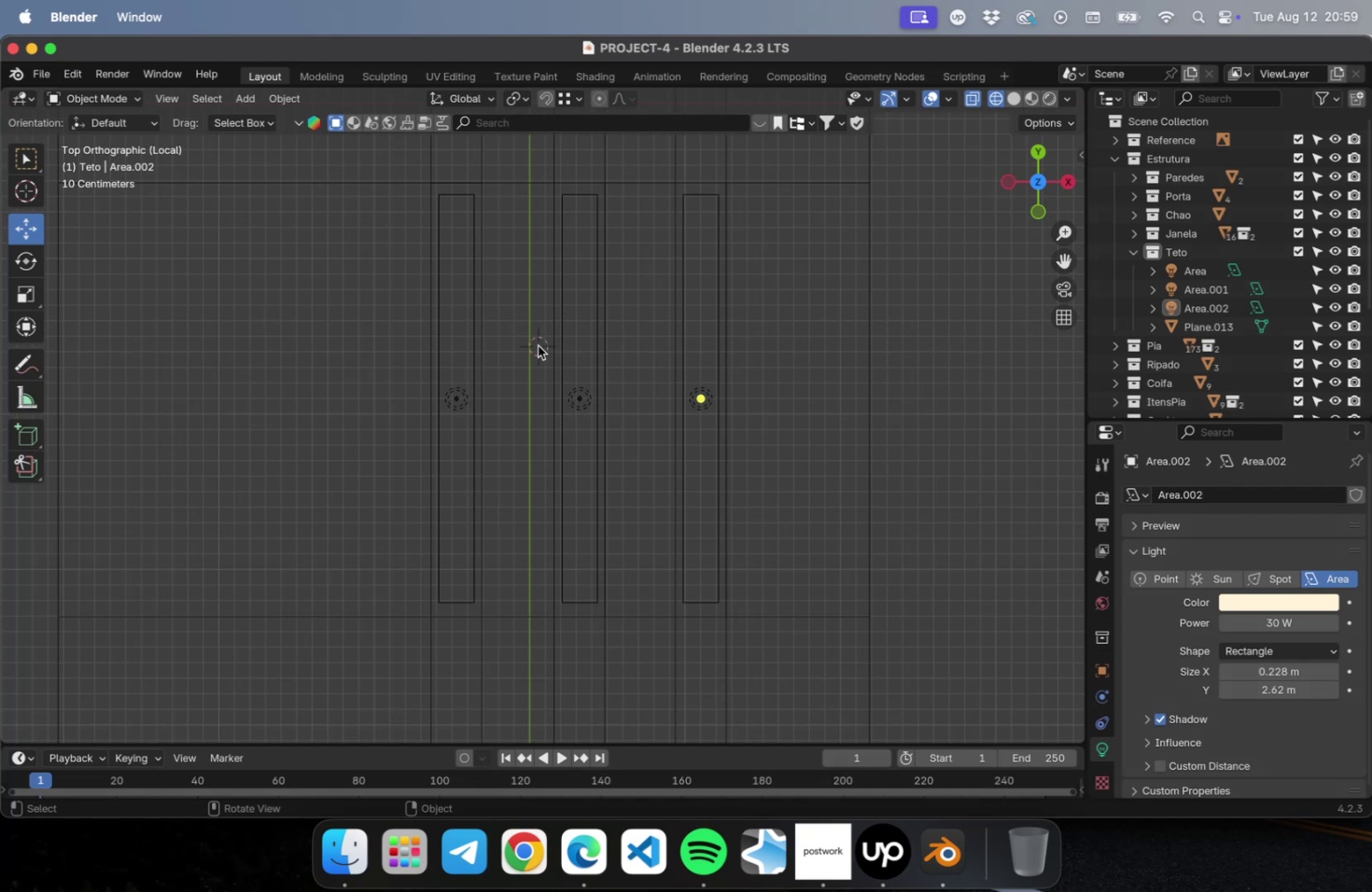 
key(Shift+A)
 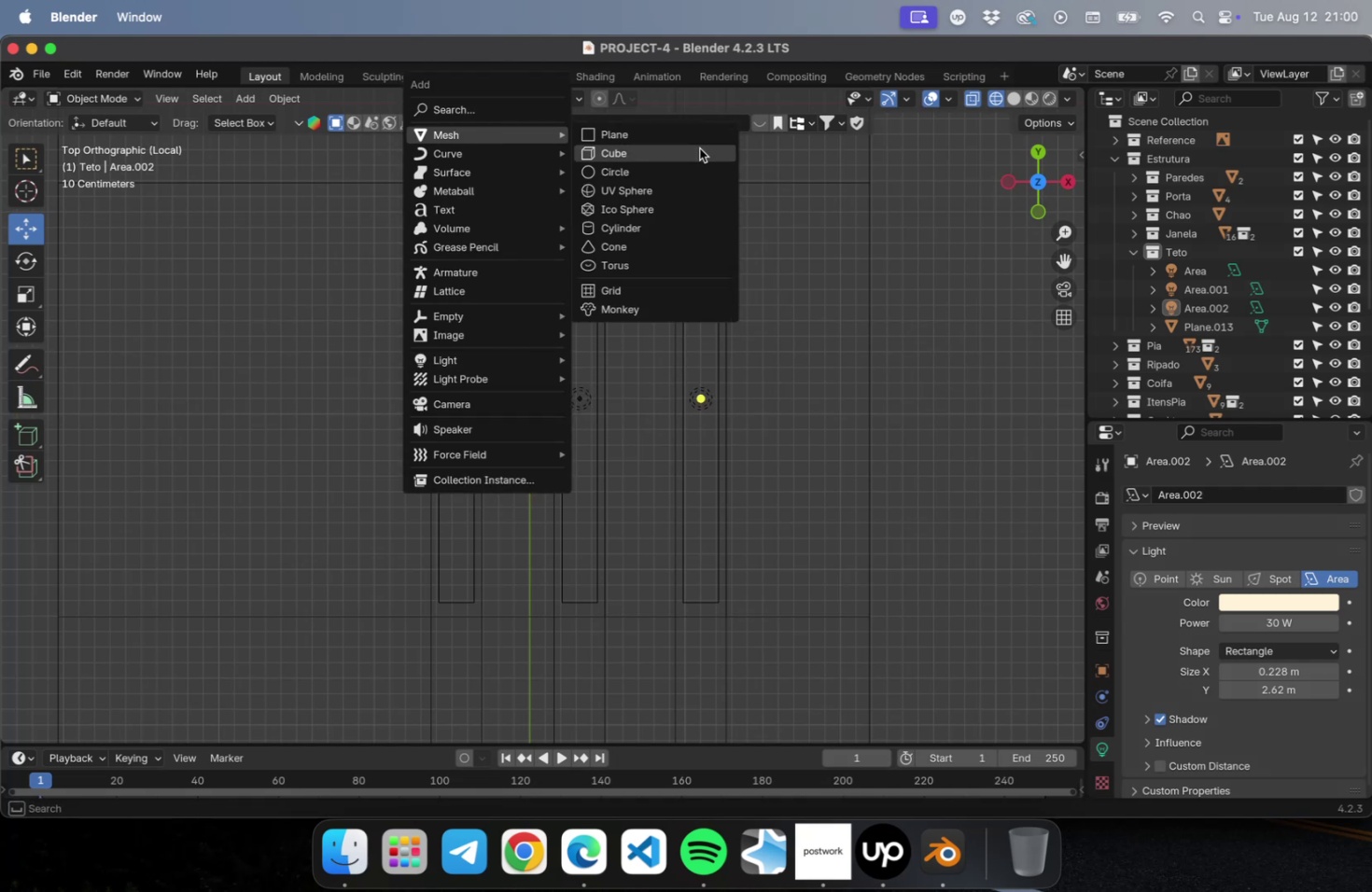 
left_click([697, 151])
 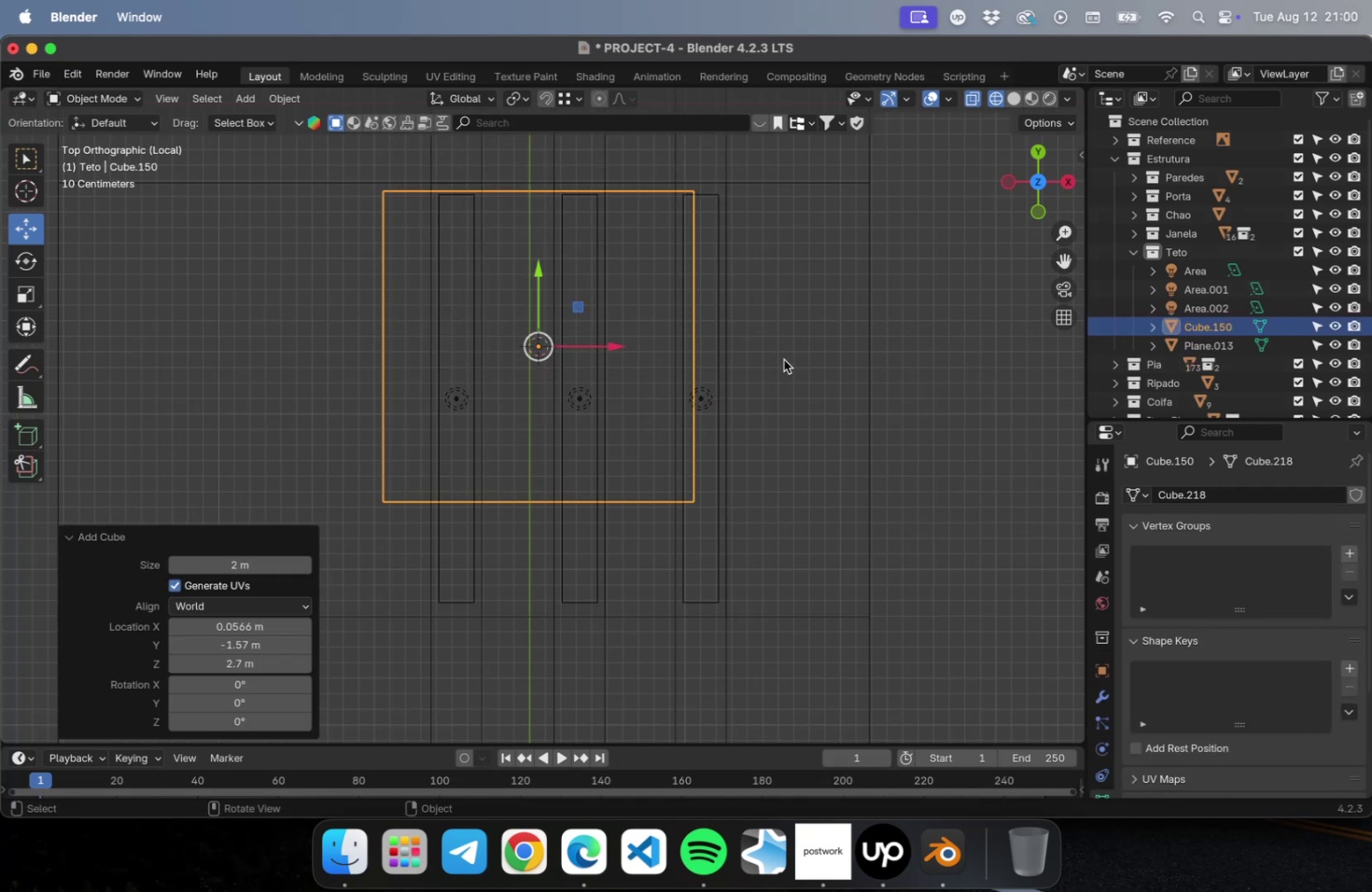 
key(S)
 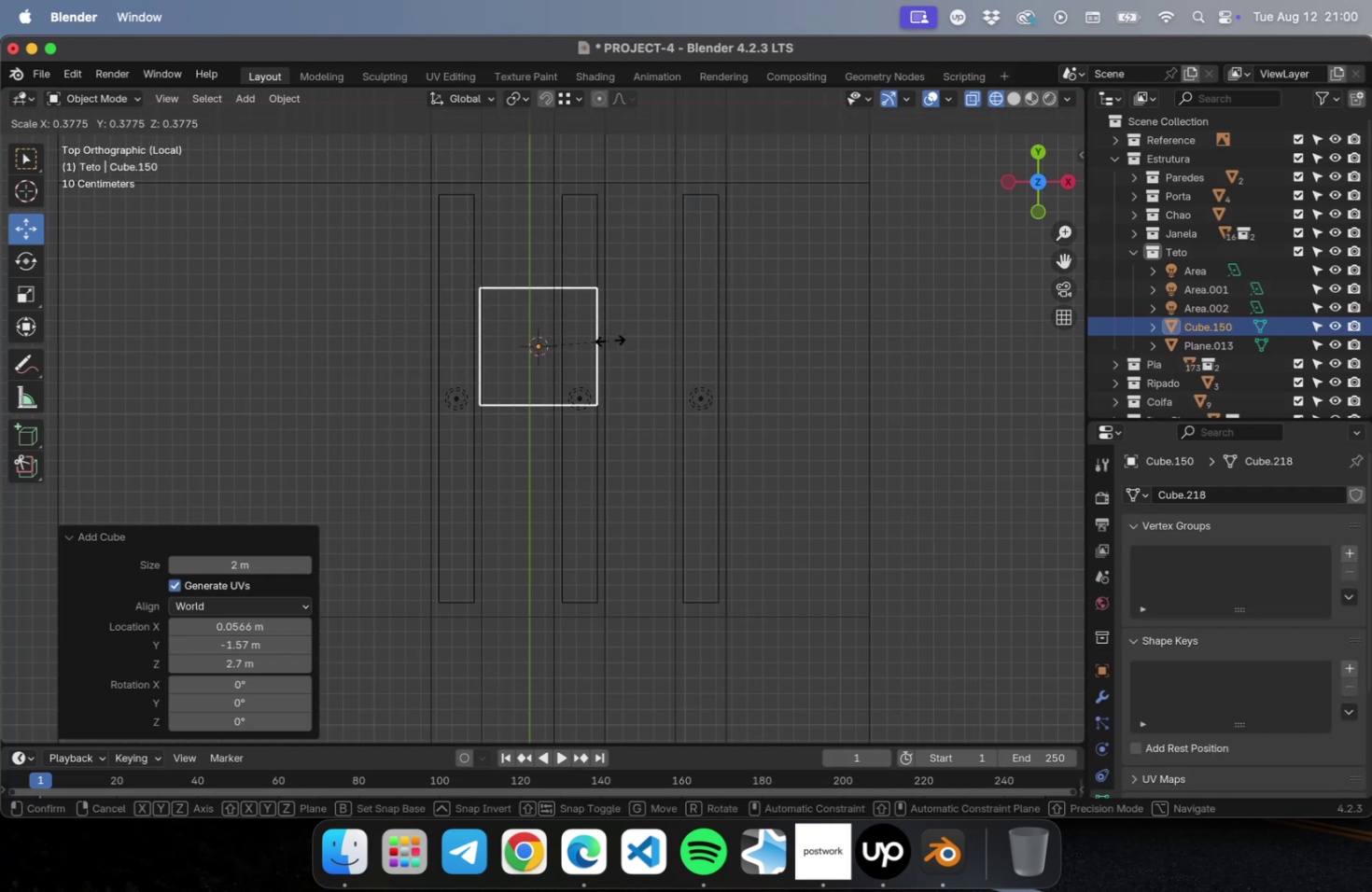 
left_click([608, 340])
 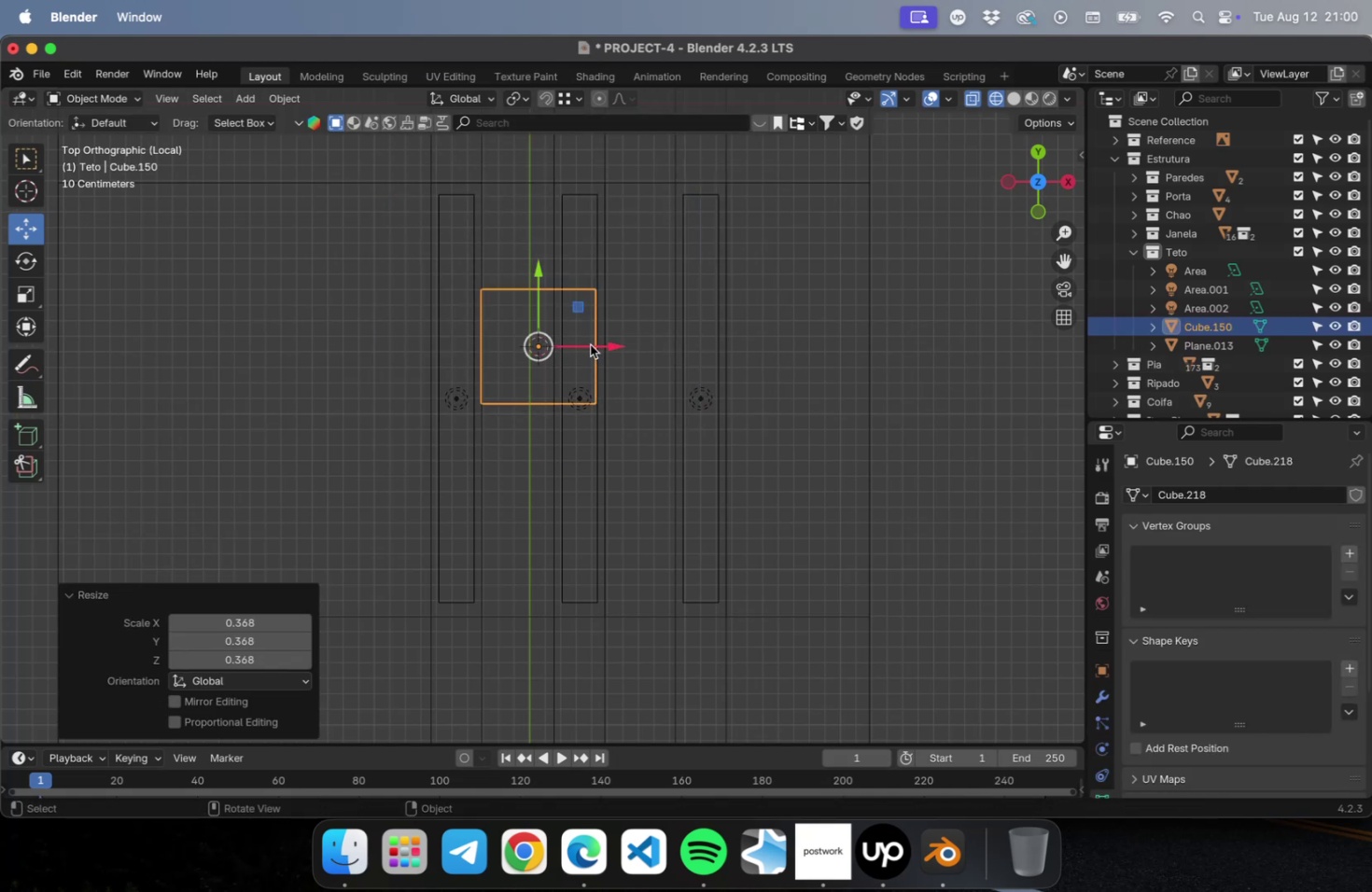 
left_click_drag(start_coordinate=[588, 341], to_coordinate=[497, 345])
 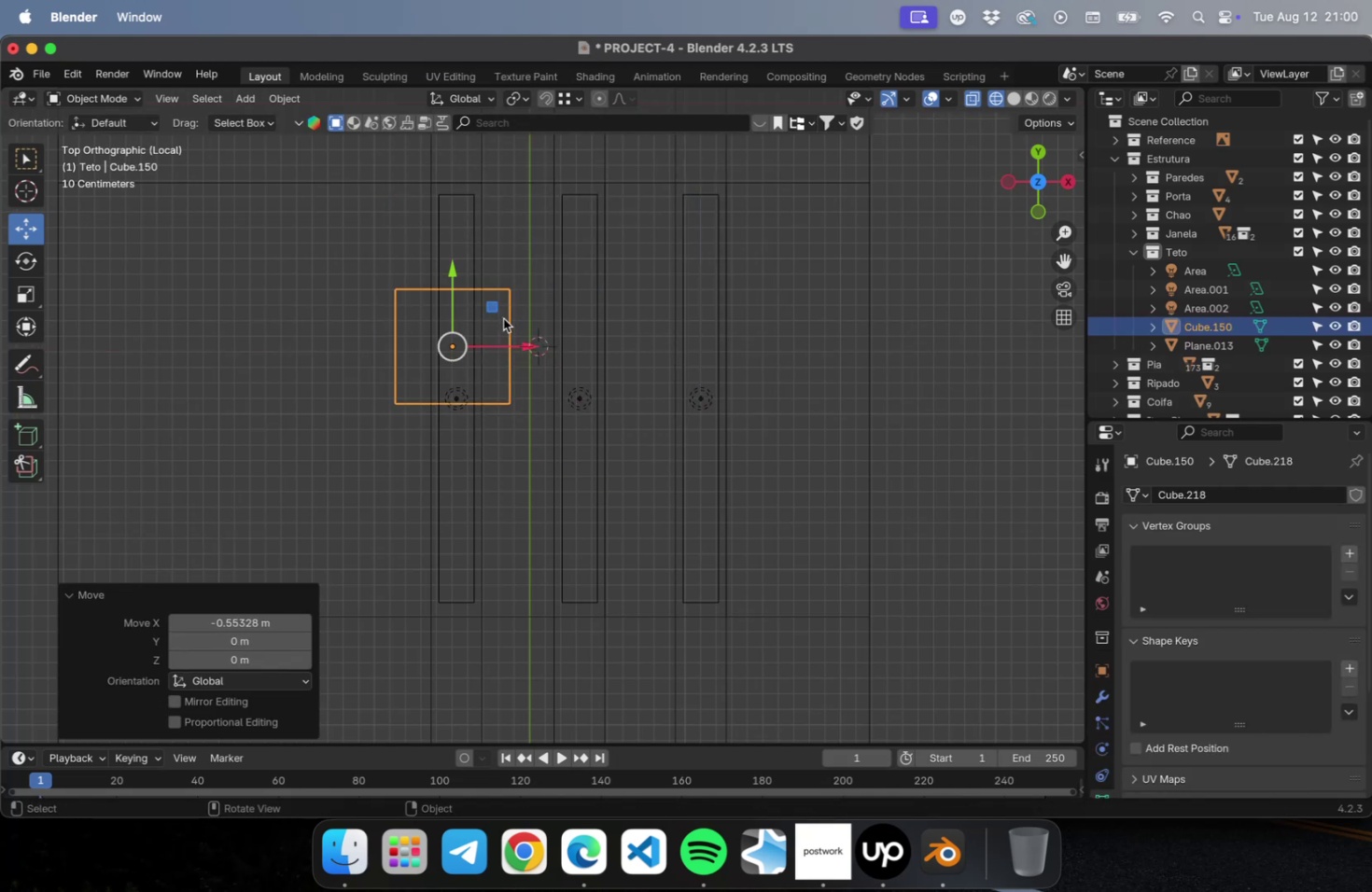 
hold_key(key=ShiftLeft, duration=0.45)
 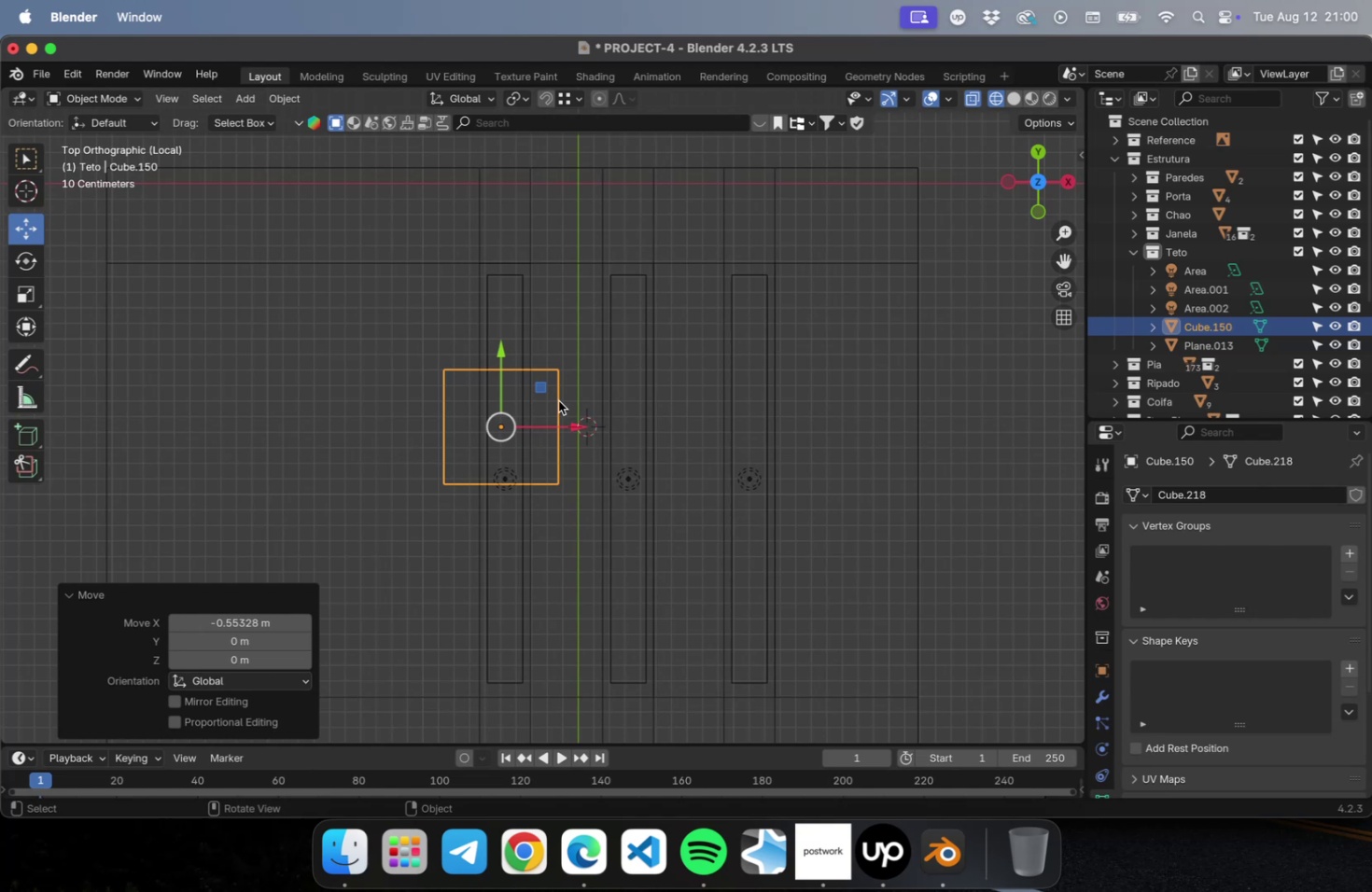 
key(Tab)
 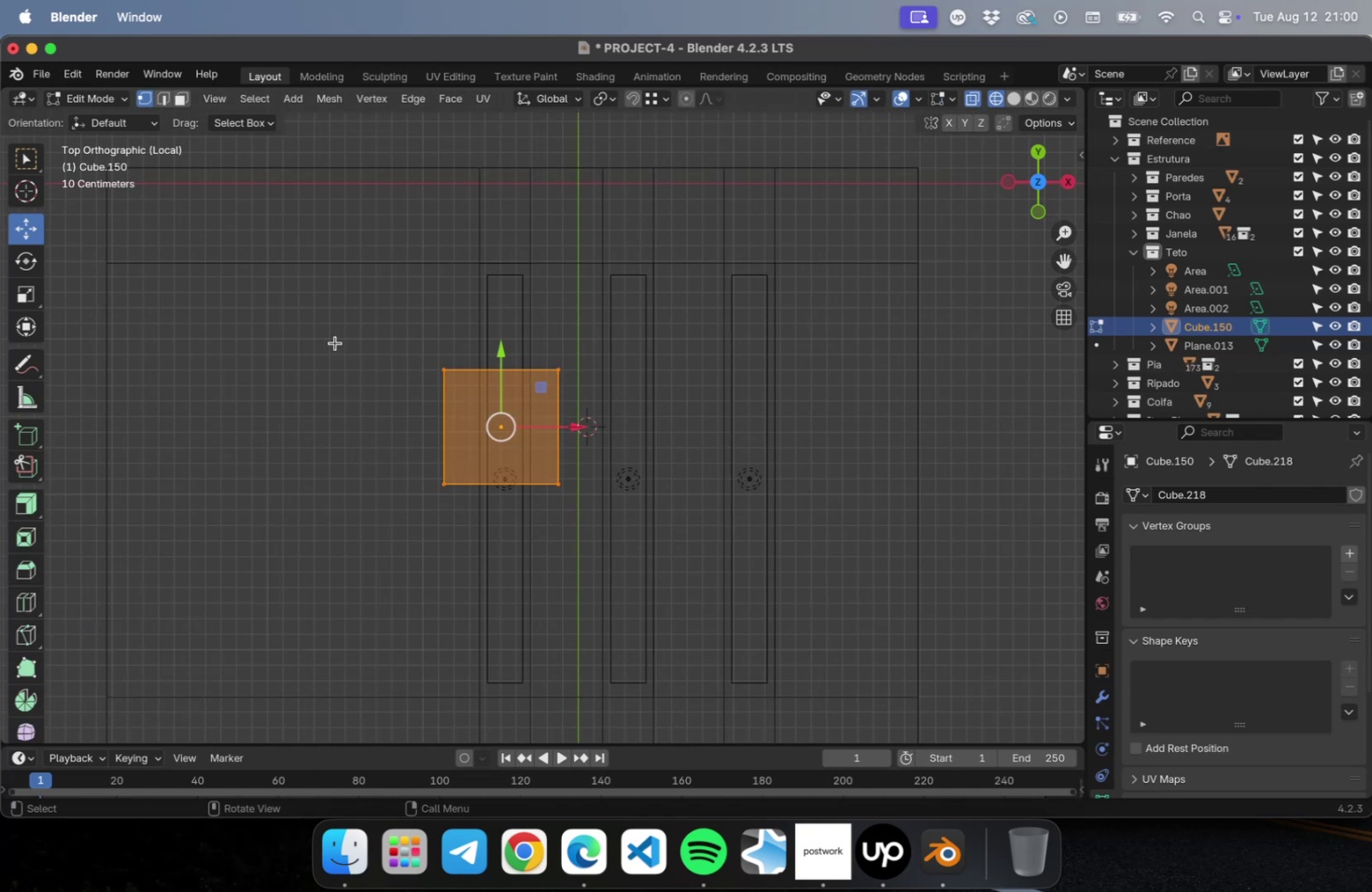 
left_click_drag(start_coordinate=[336, 343], to_coordinate=[631, 403])
 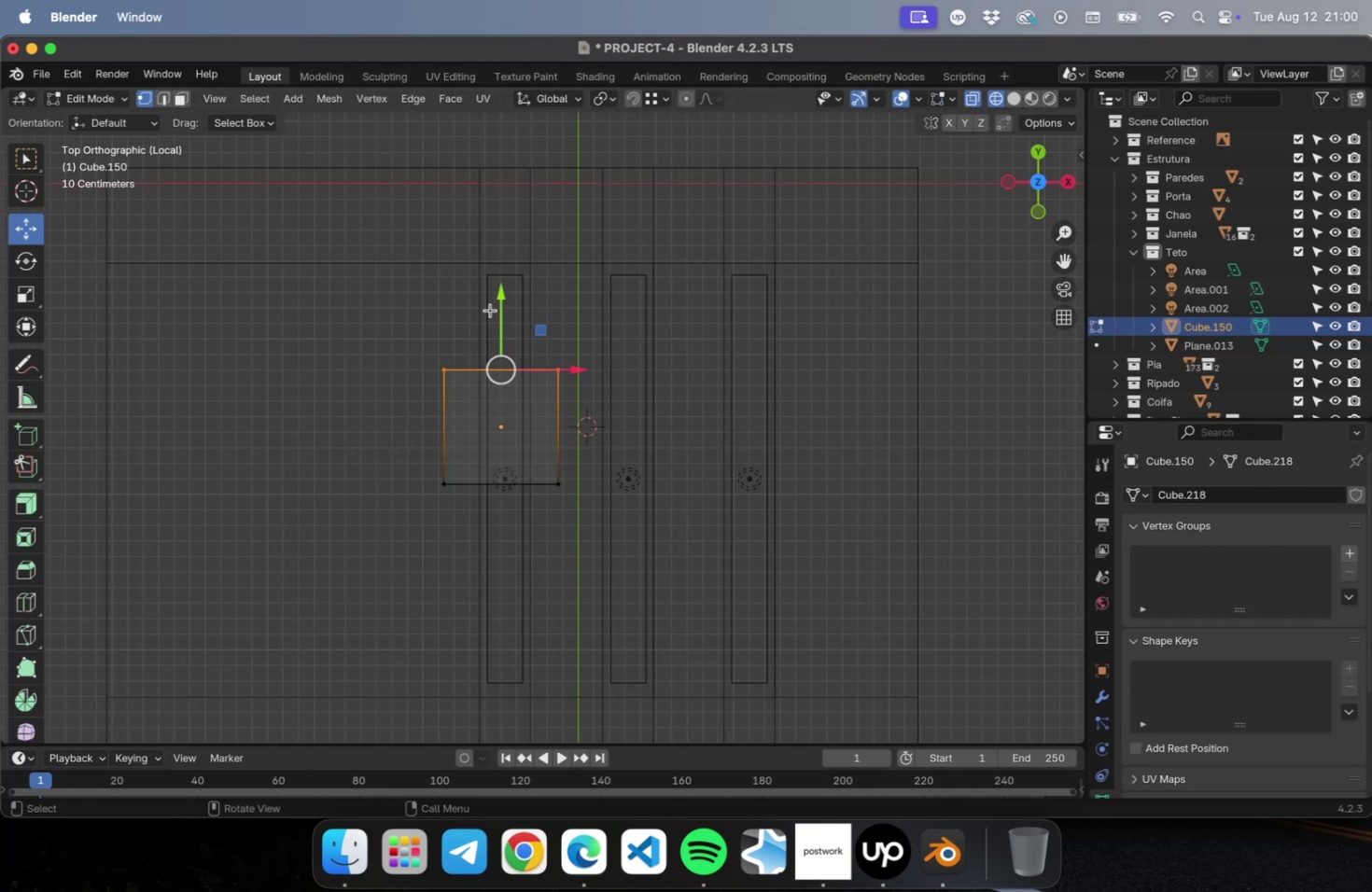 
left_click_drag(start_coordinate=[490, 303], to_coordinate=[506, 185])
 